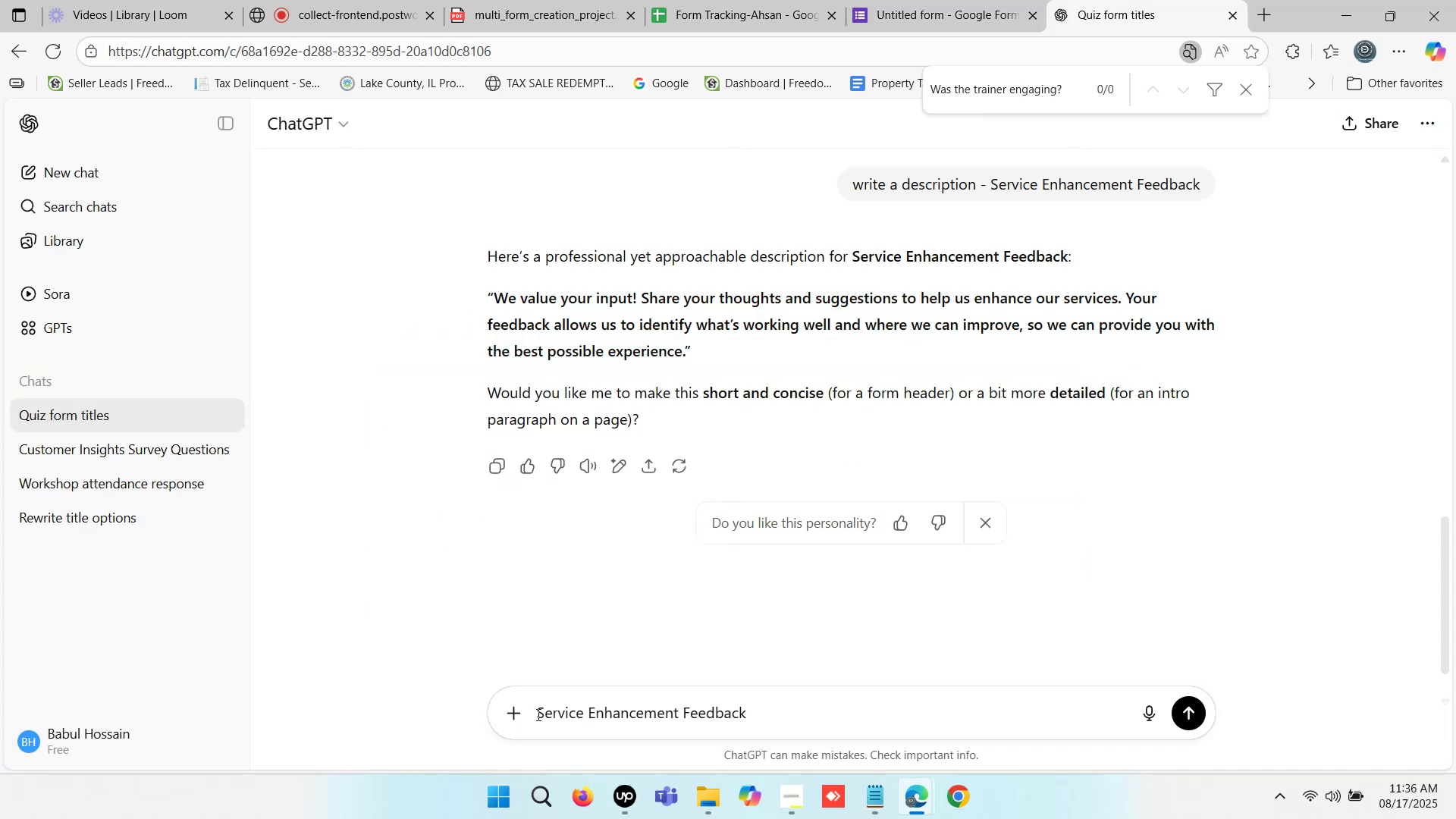 
type(write question format - )
 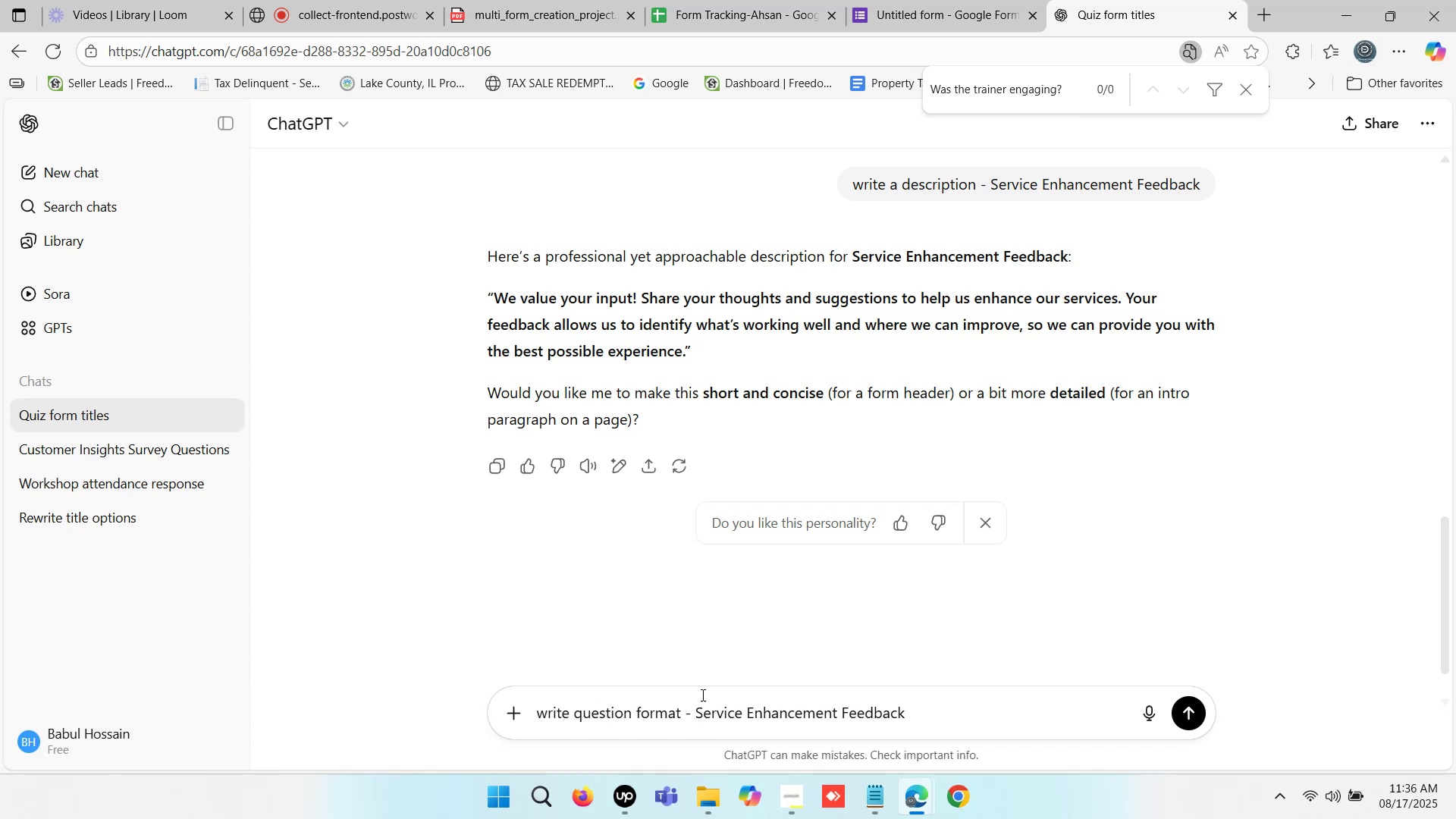 
left_click([927, 712])
 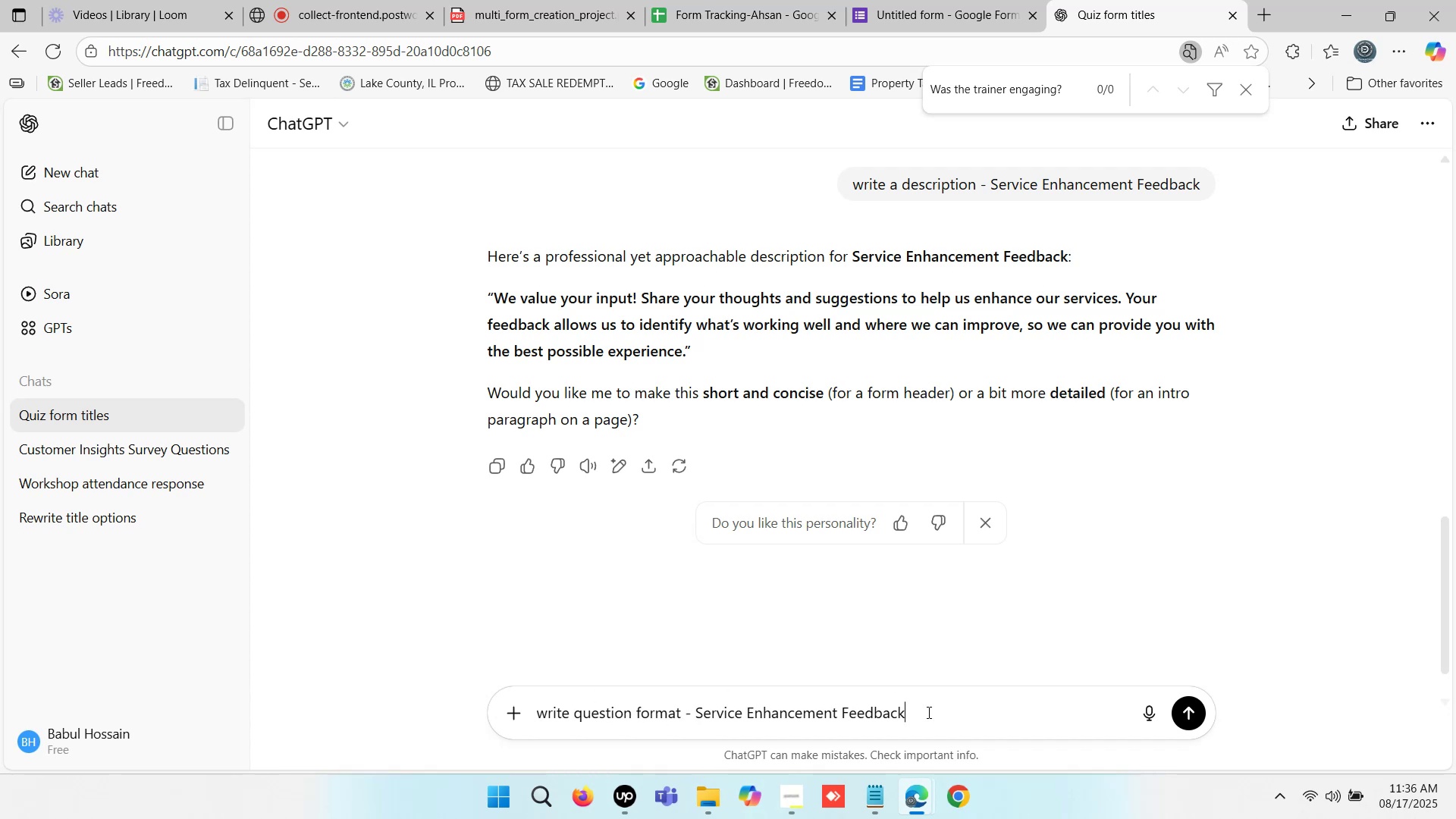 
key(Enter)
 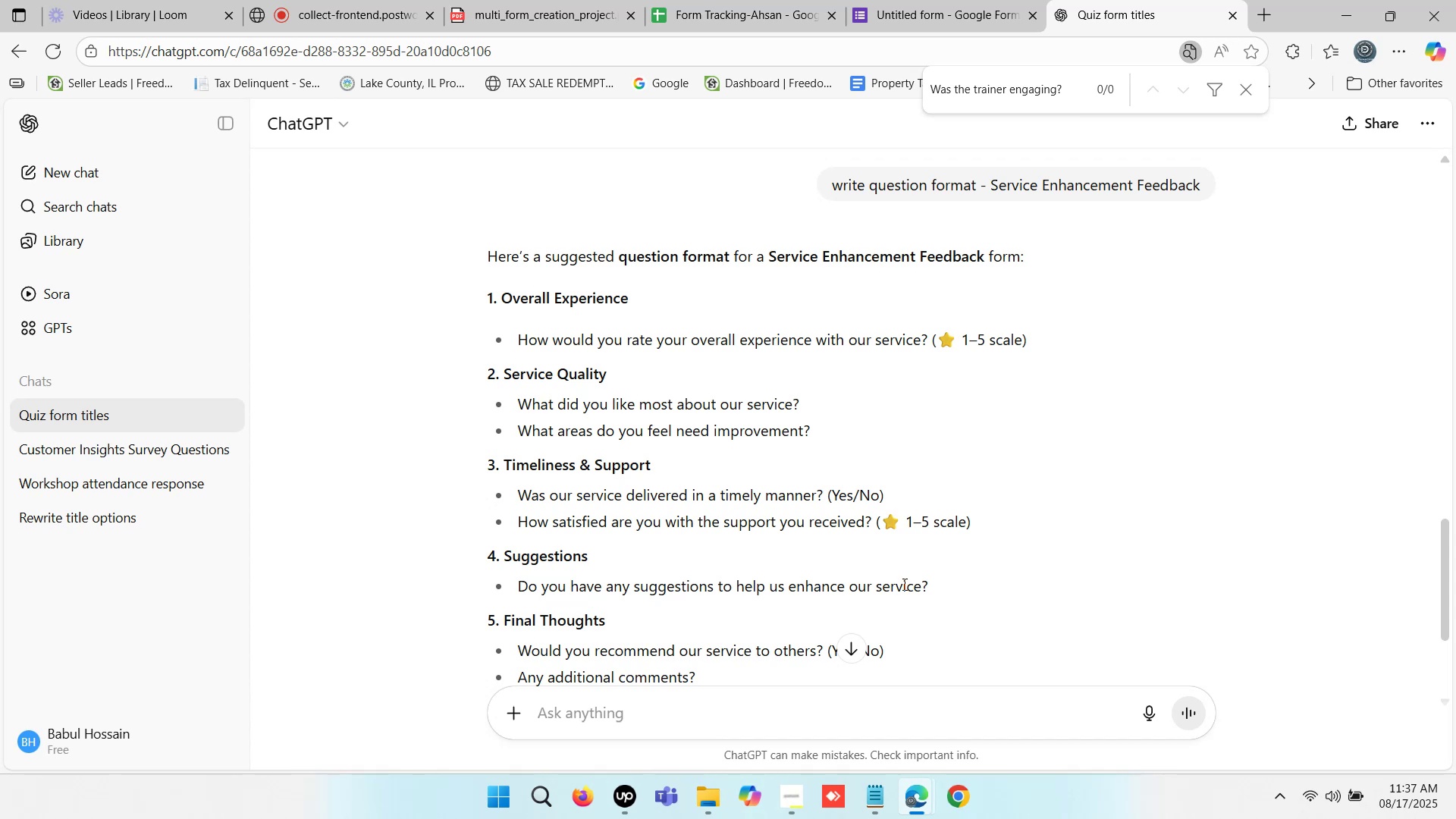 
wait(49.62)
 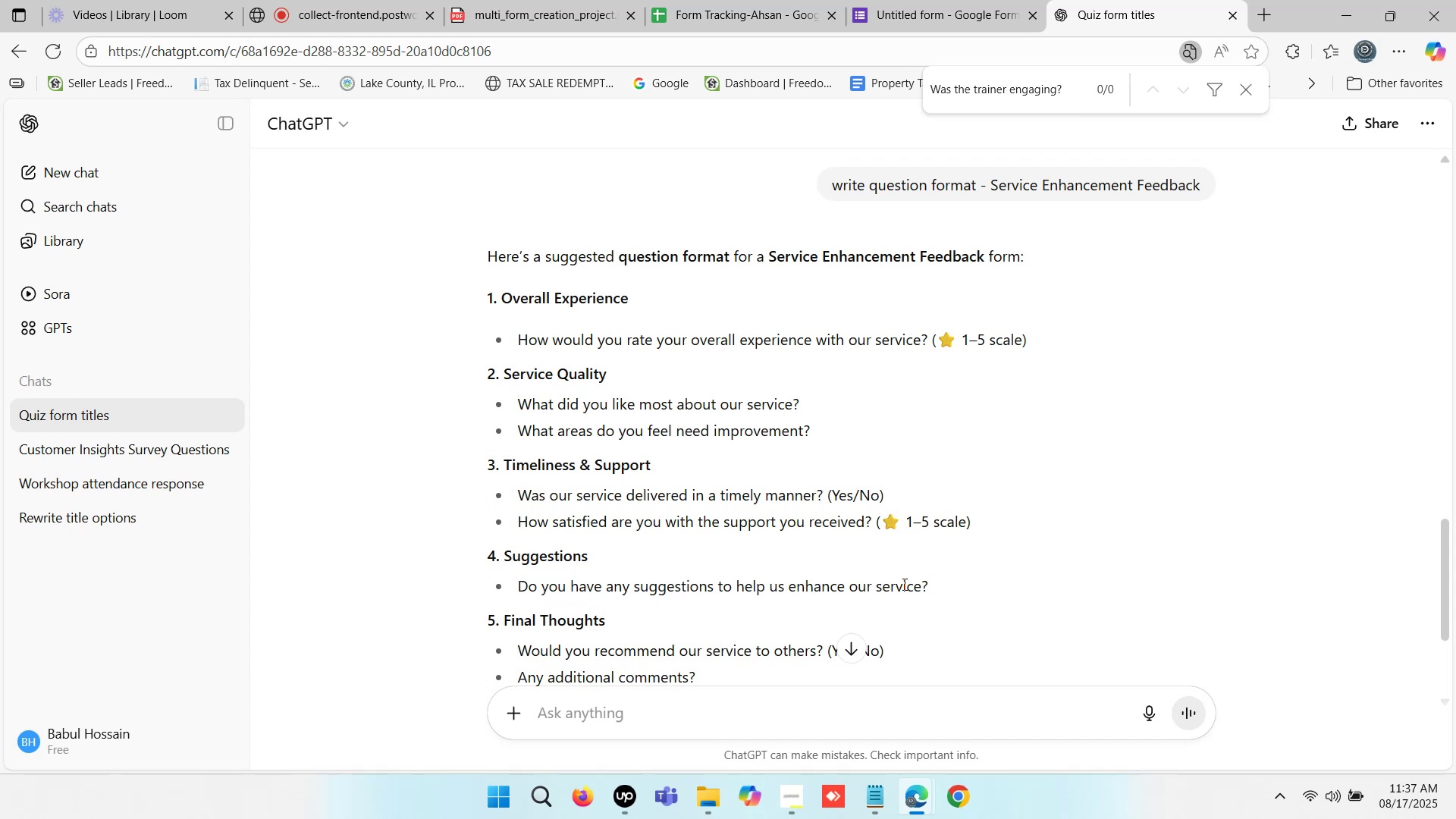 
double_click([904, 0])
 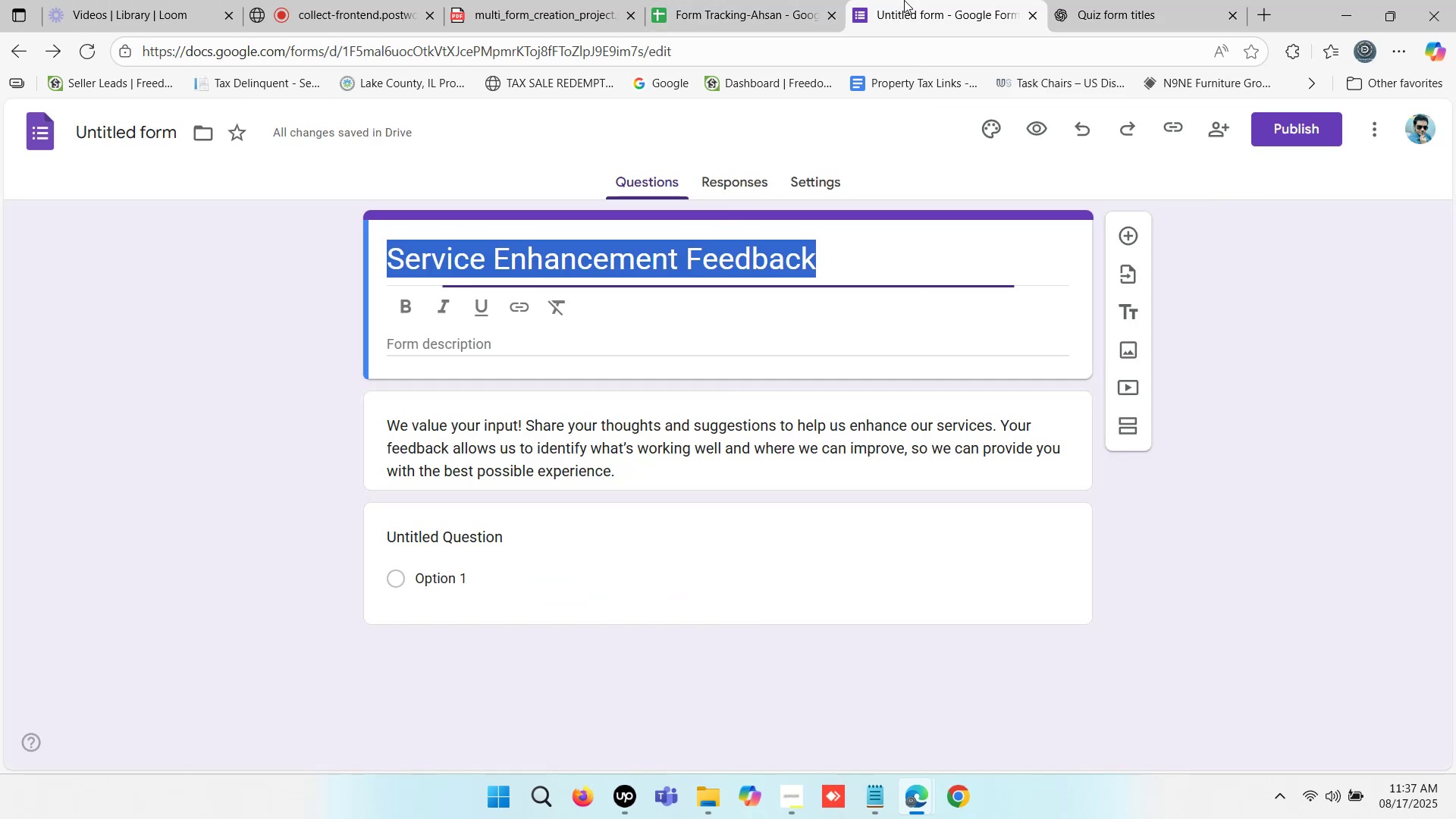 
triple_click([904, 0])
 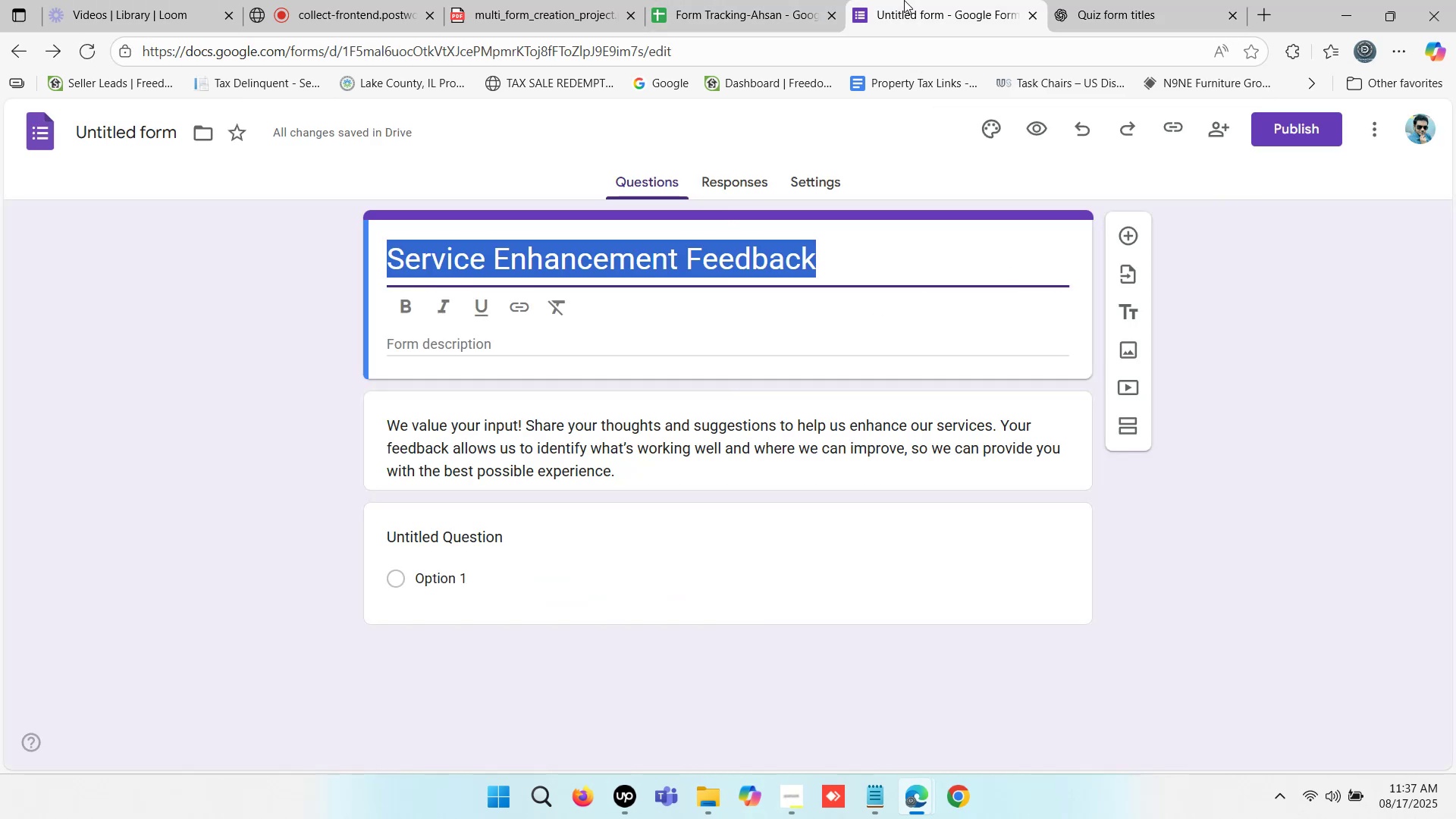 
triple_click([904, 0])
 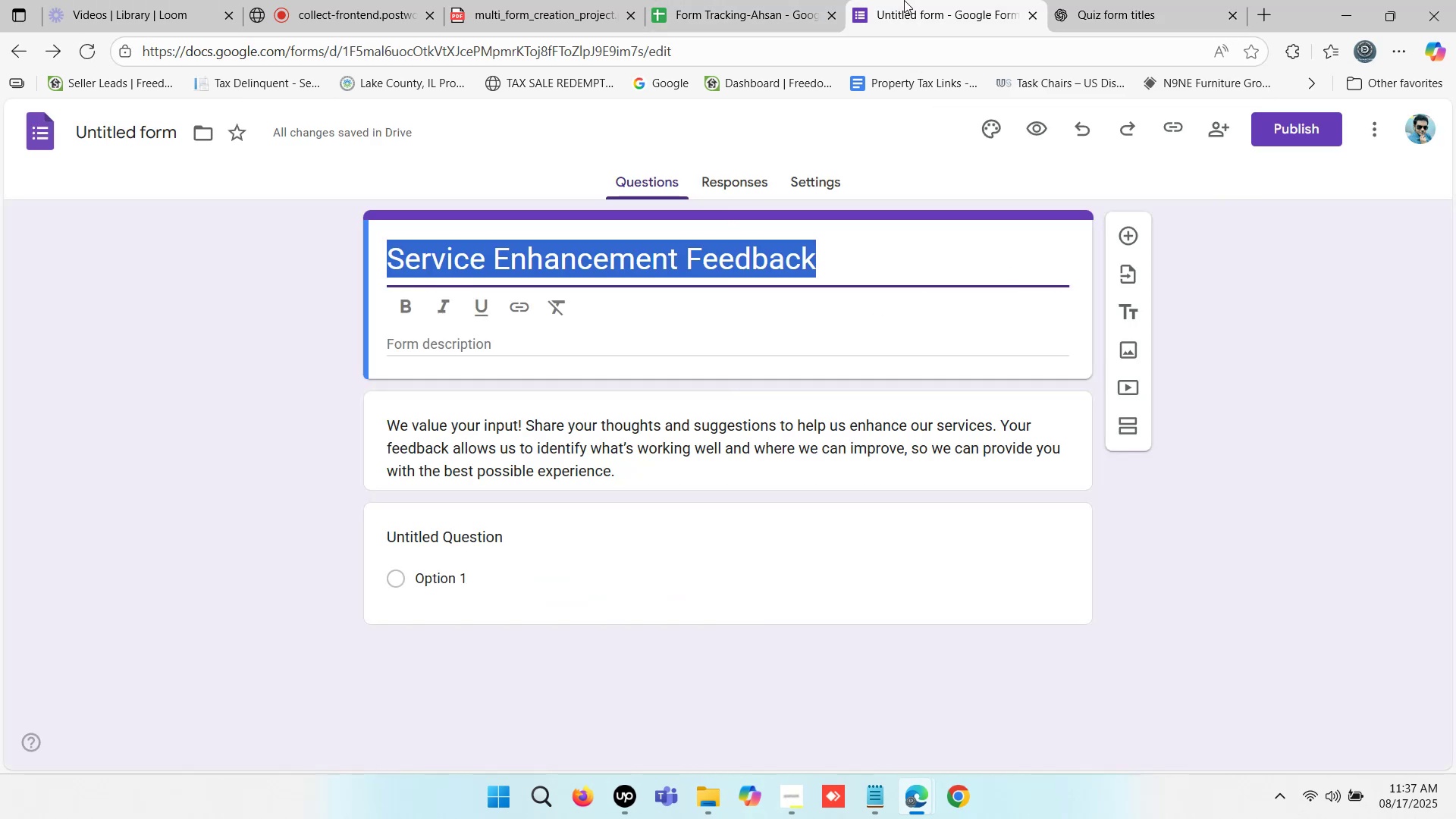 
triple_click([904, 0])
 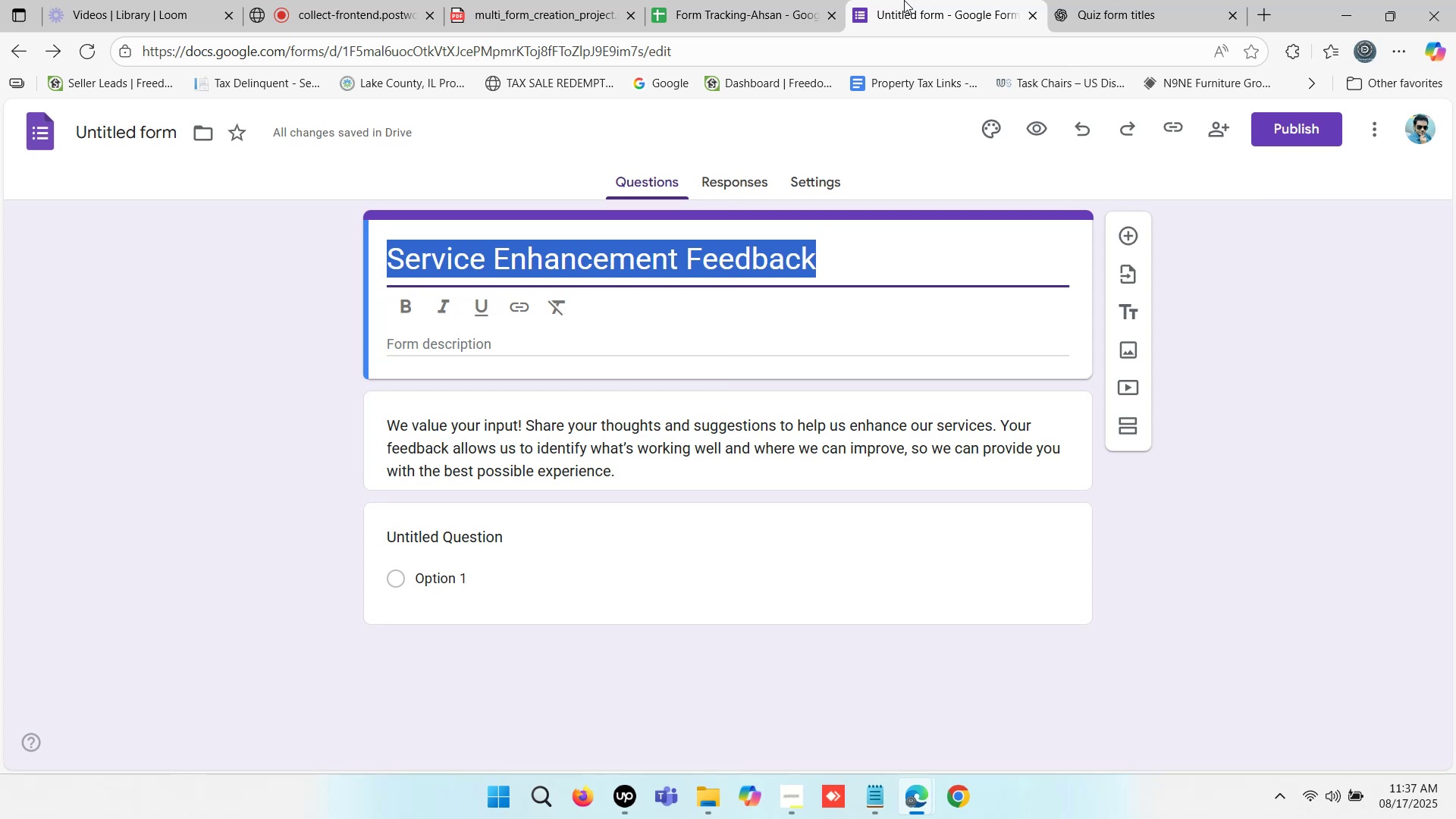 
wait(9.97)
 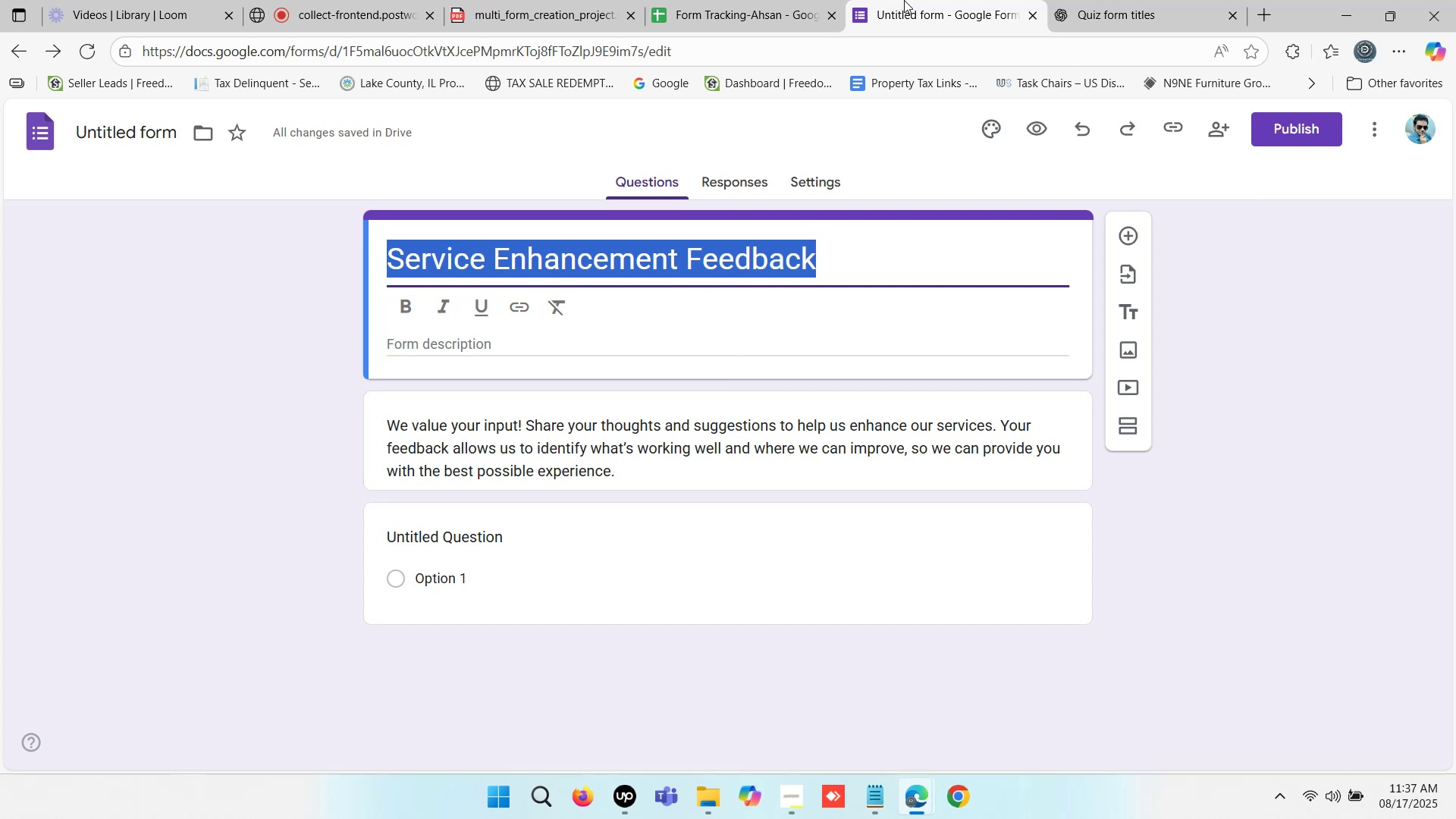 
left_click([786, 0])
 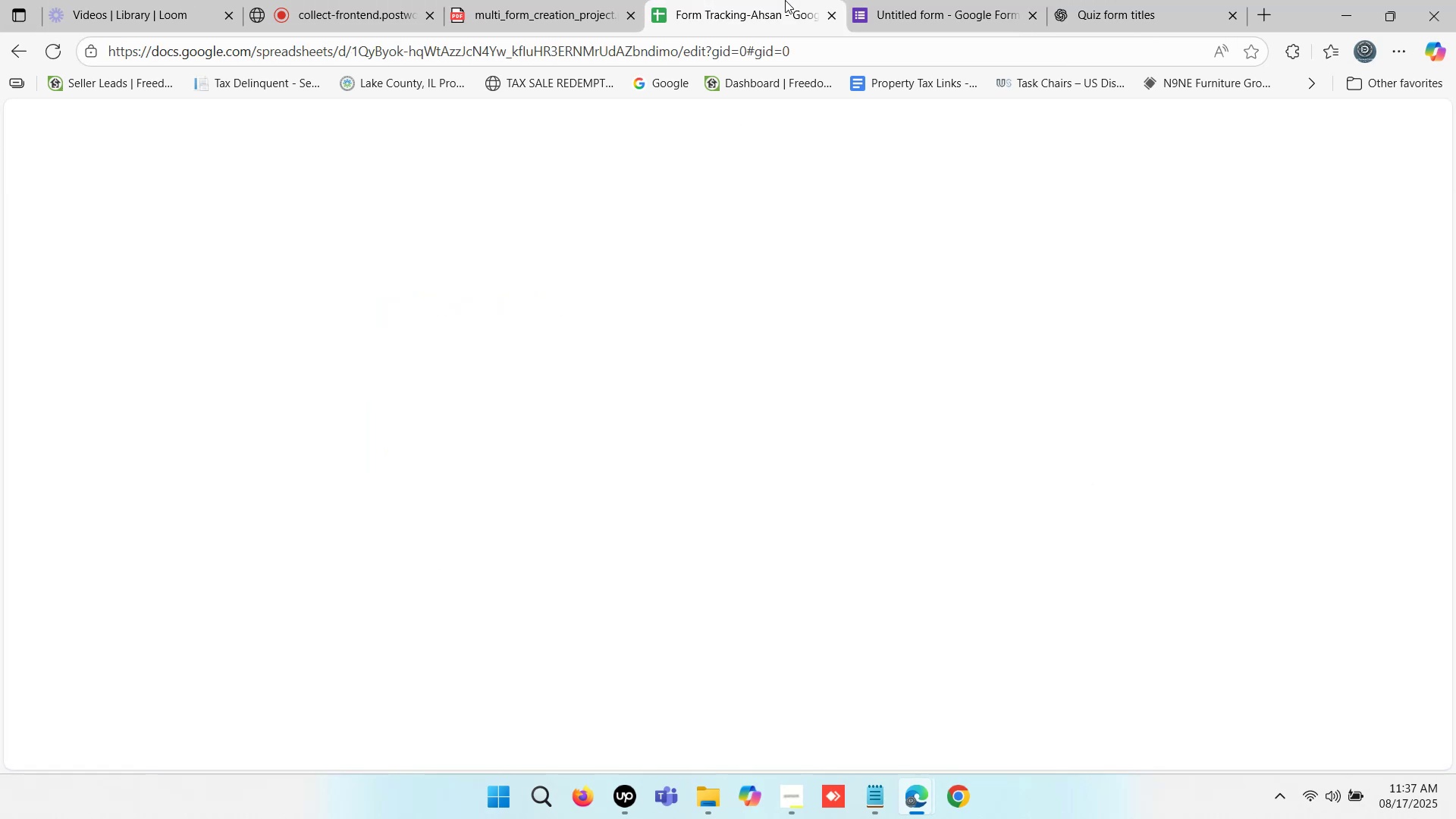 
triple_click([785, 0])
 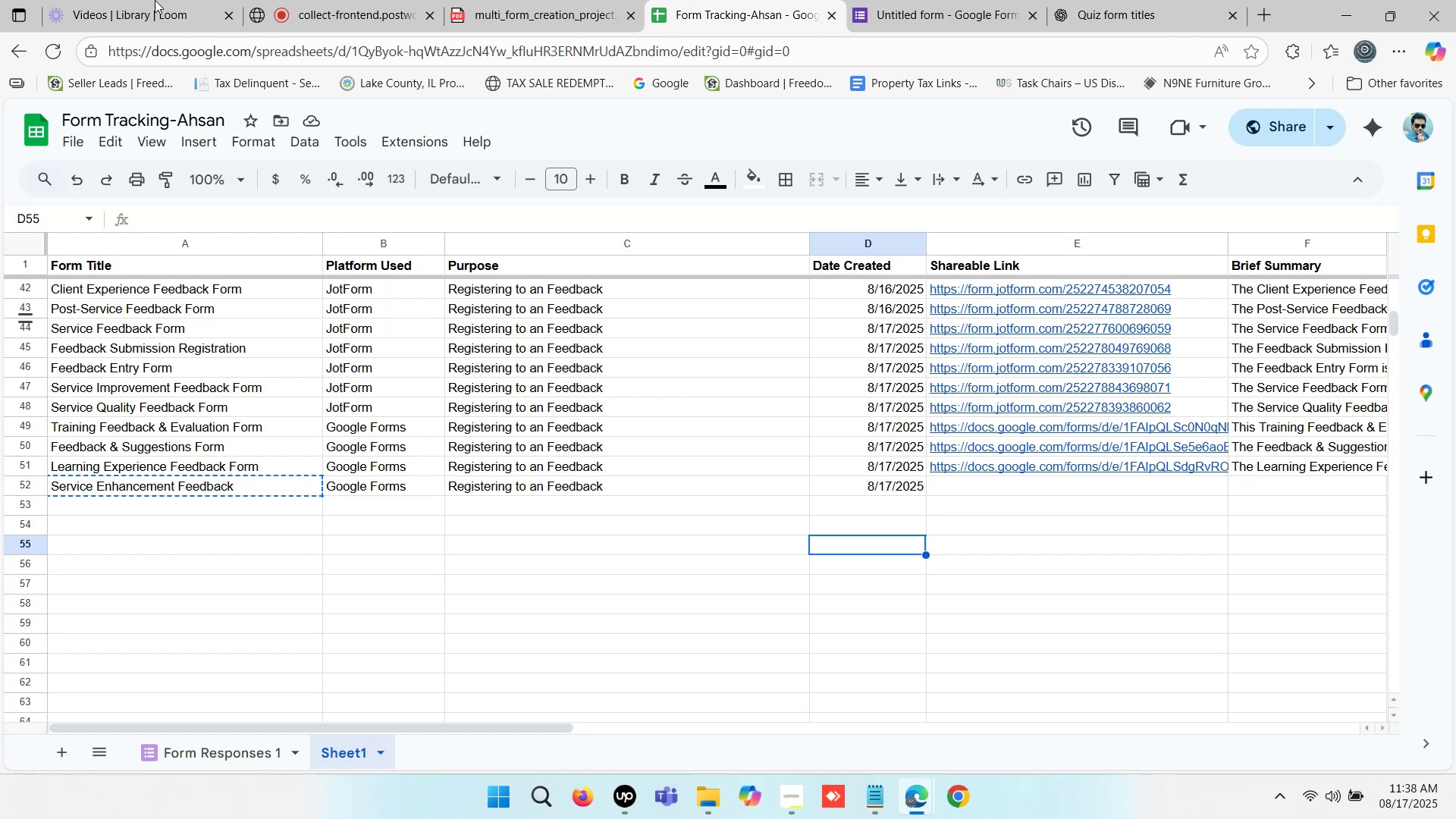 
double_click([943, 0])
 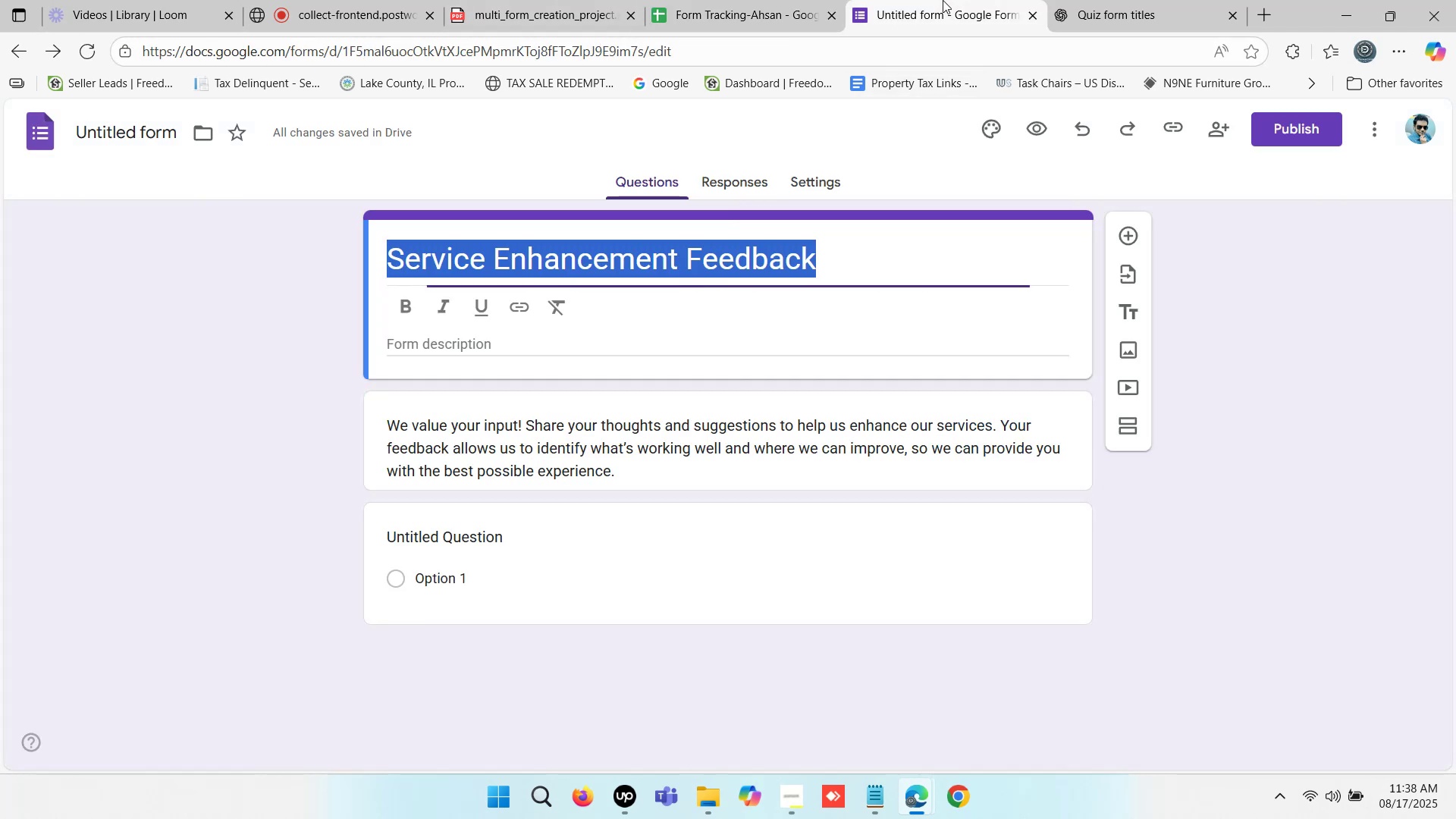 
triple_click([943, 0])
 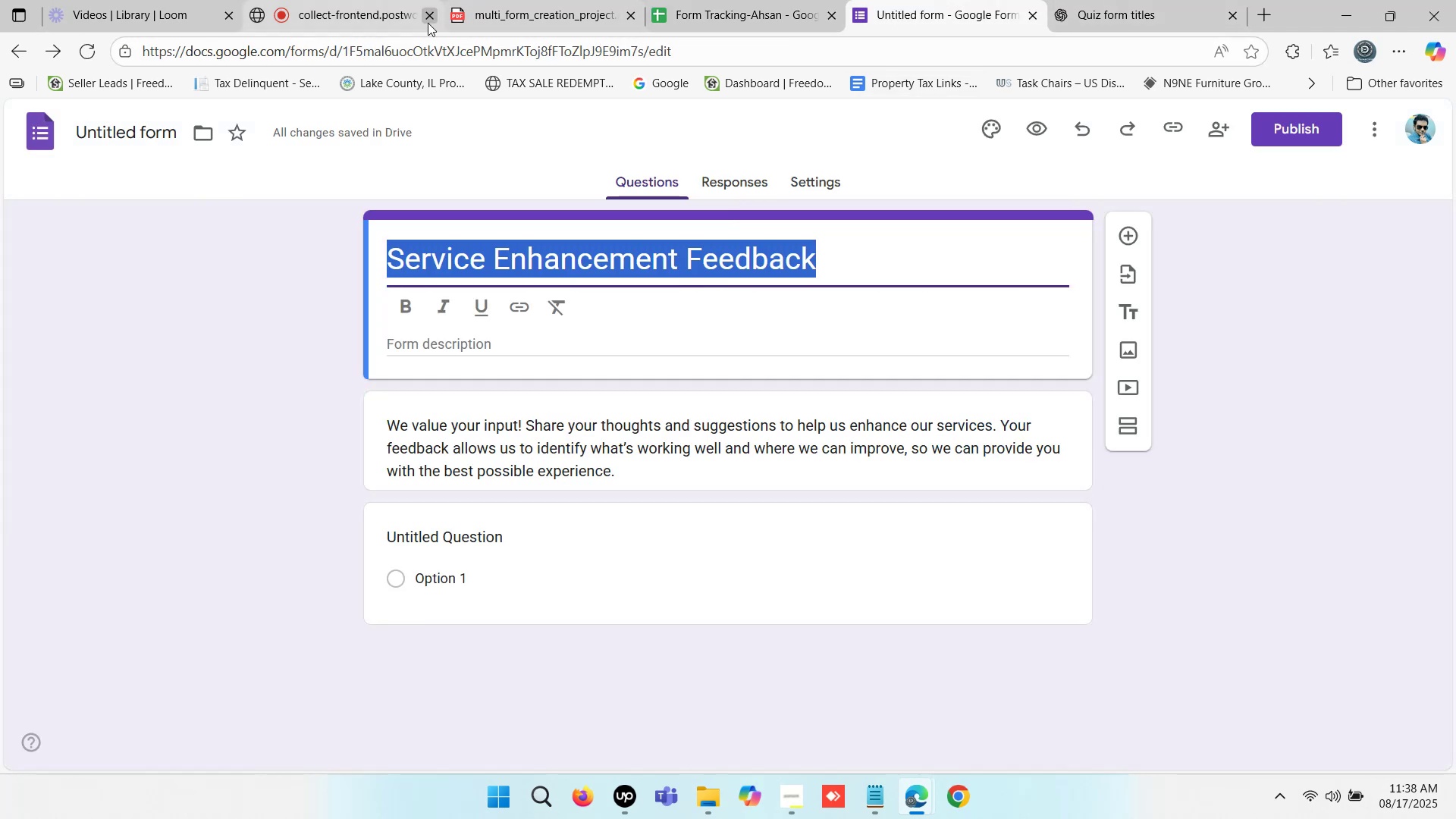 
wait(6.9)
 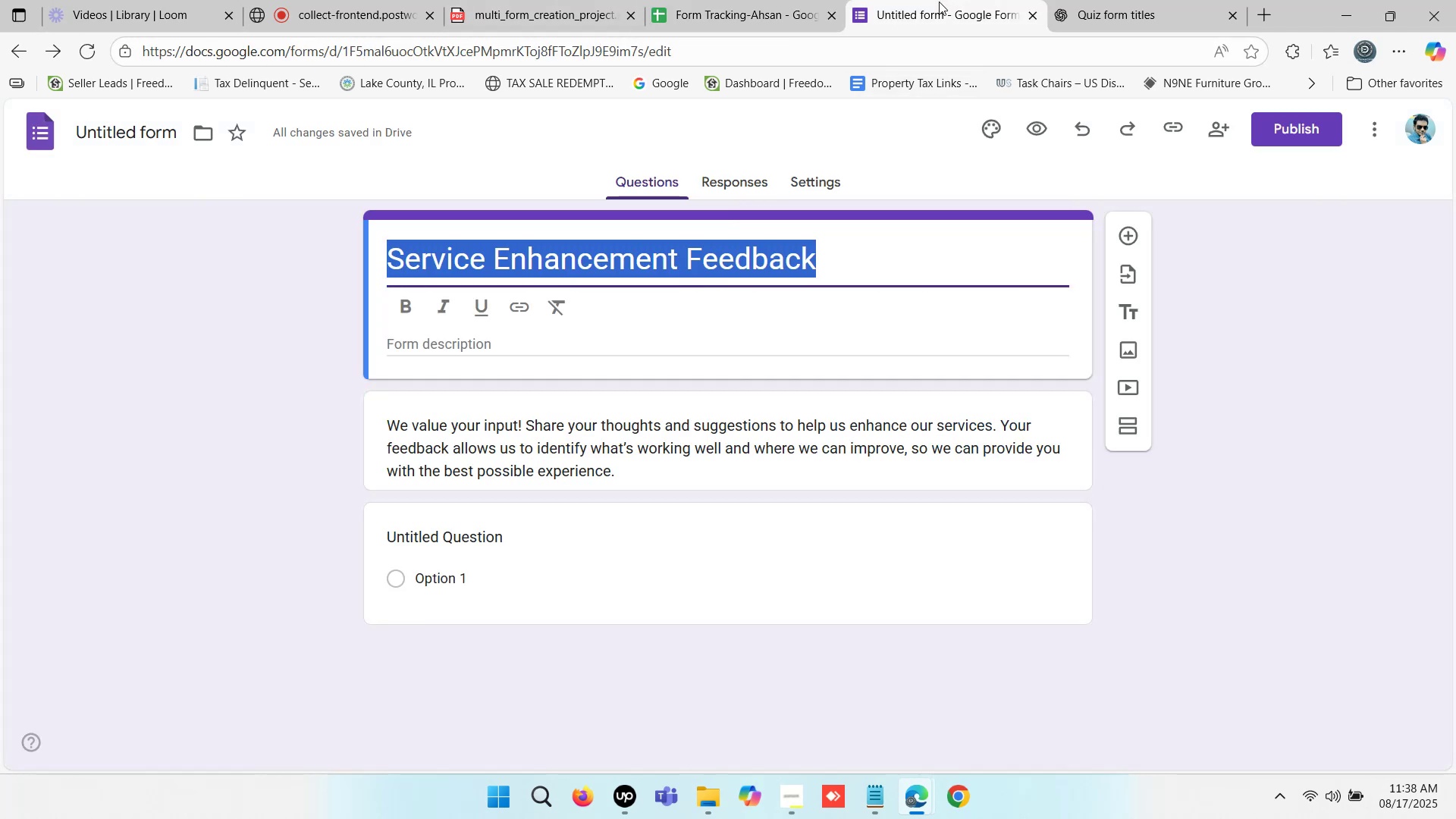 
double_click([962, 0])
 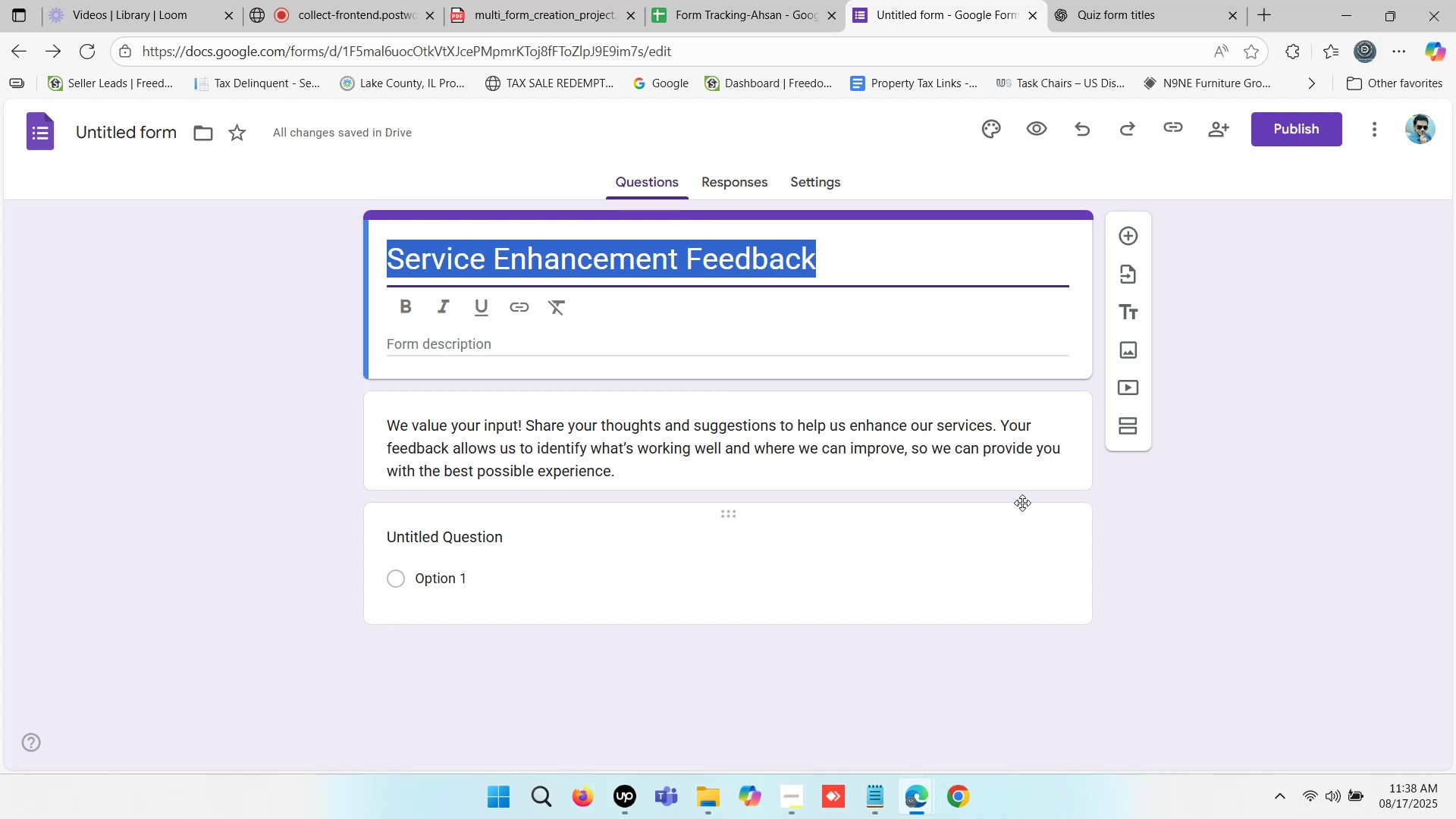 
double_click([1108, 0])
 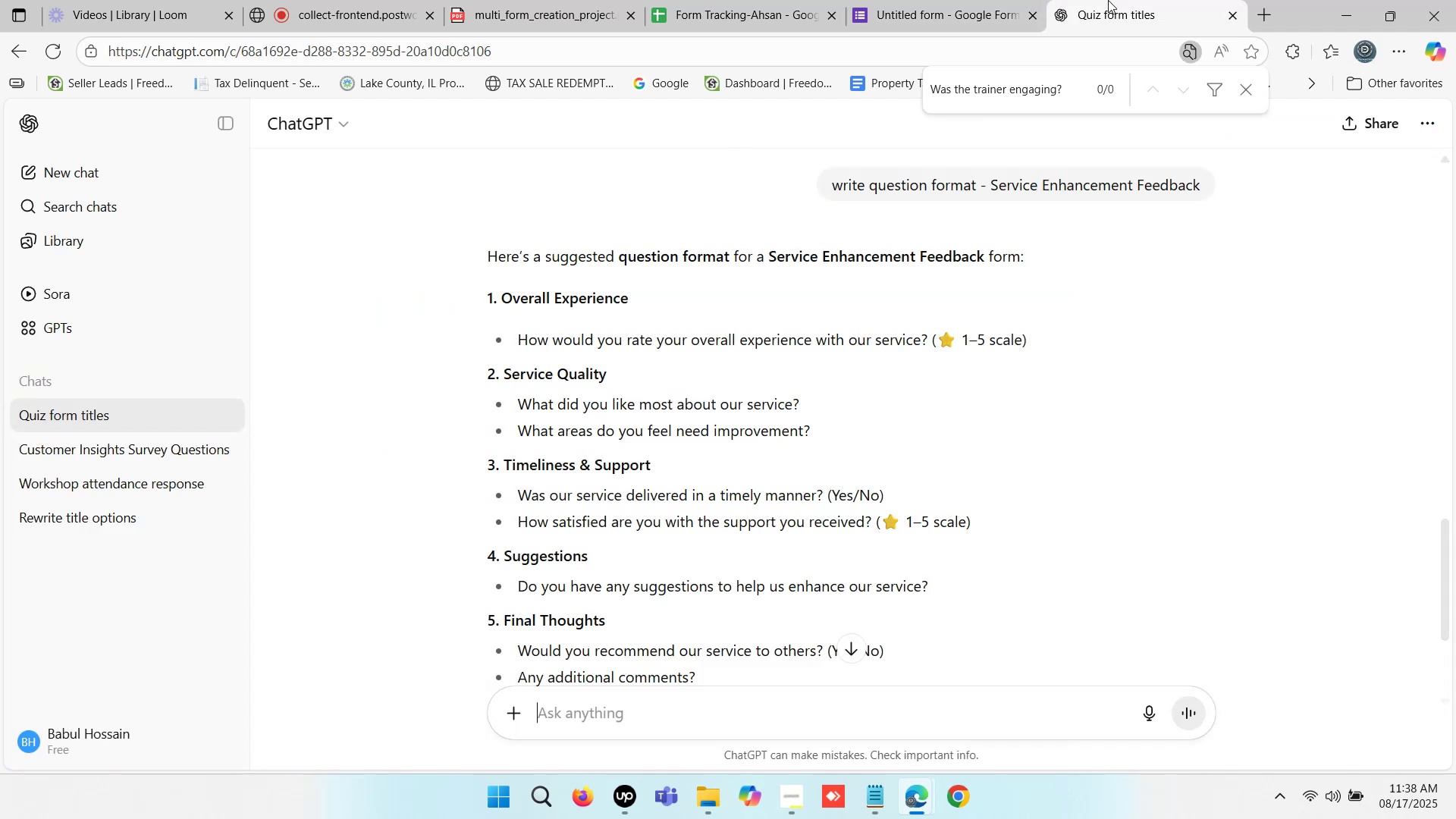 
triple_click([1108, 0])
 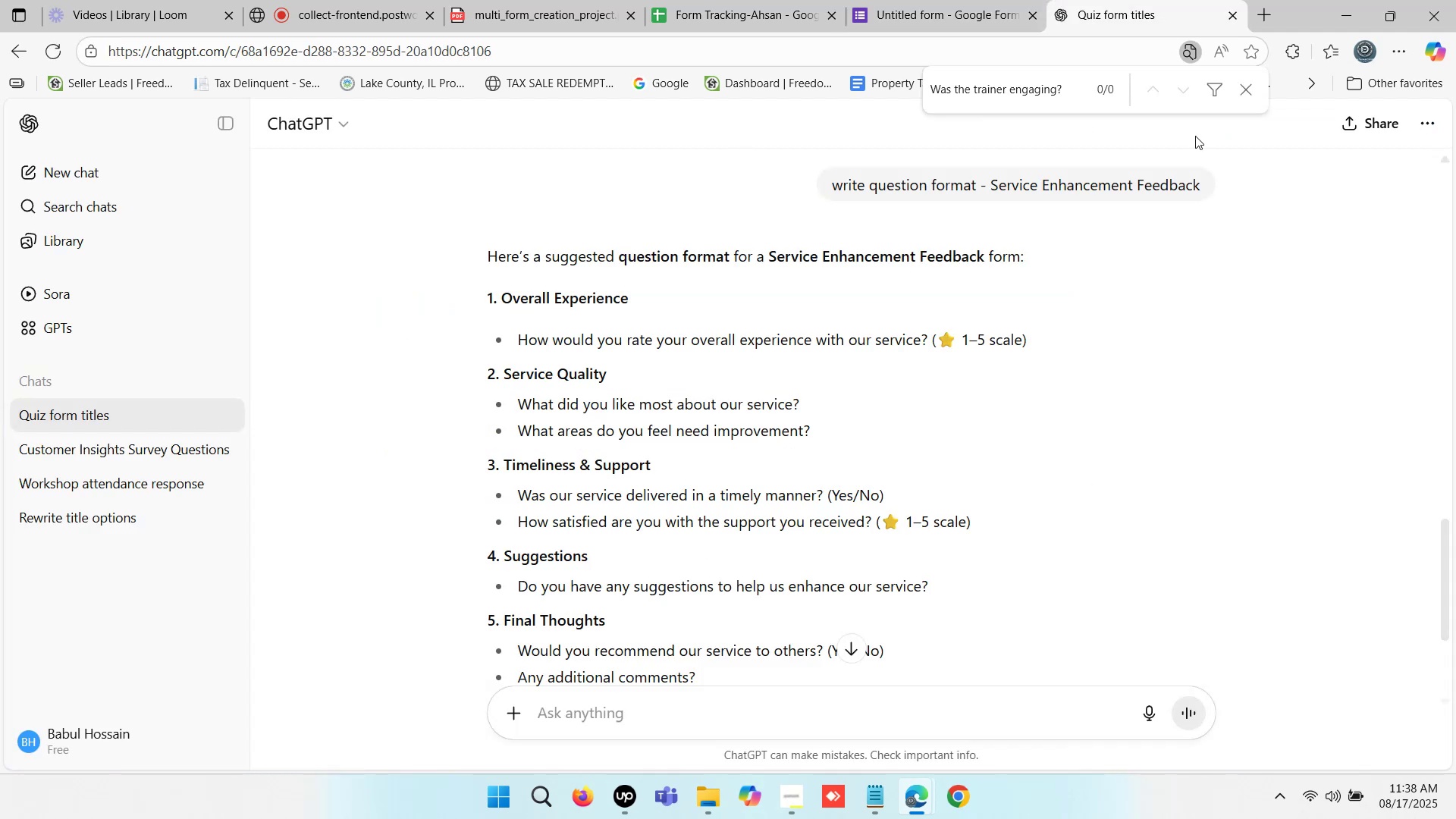 
scroll: coordinate [835, 366], scroll_direction: down, amount: 4.0
 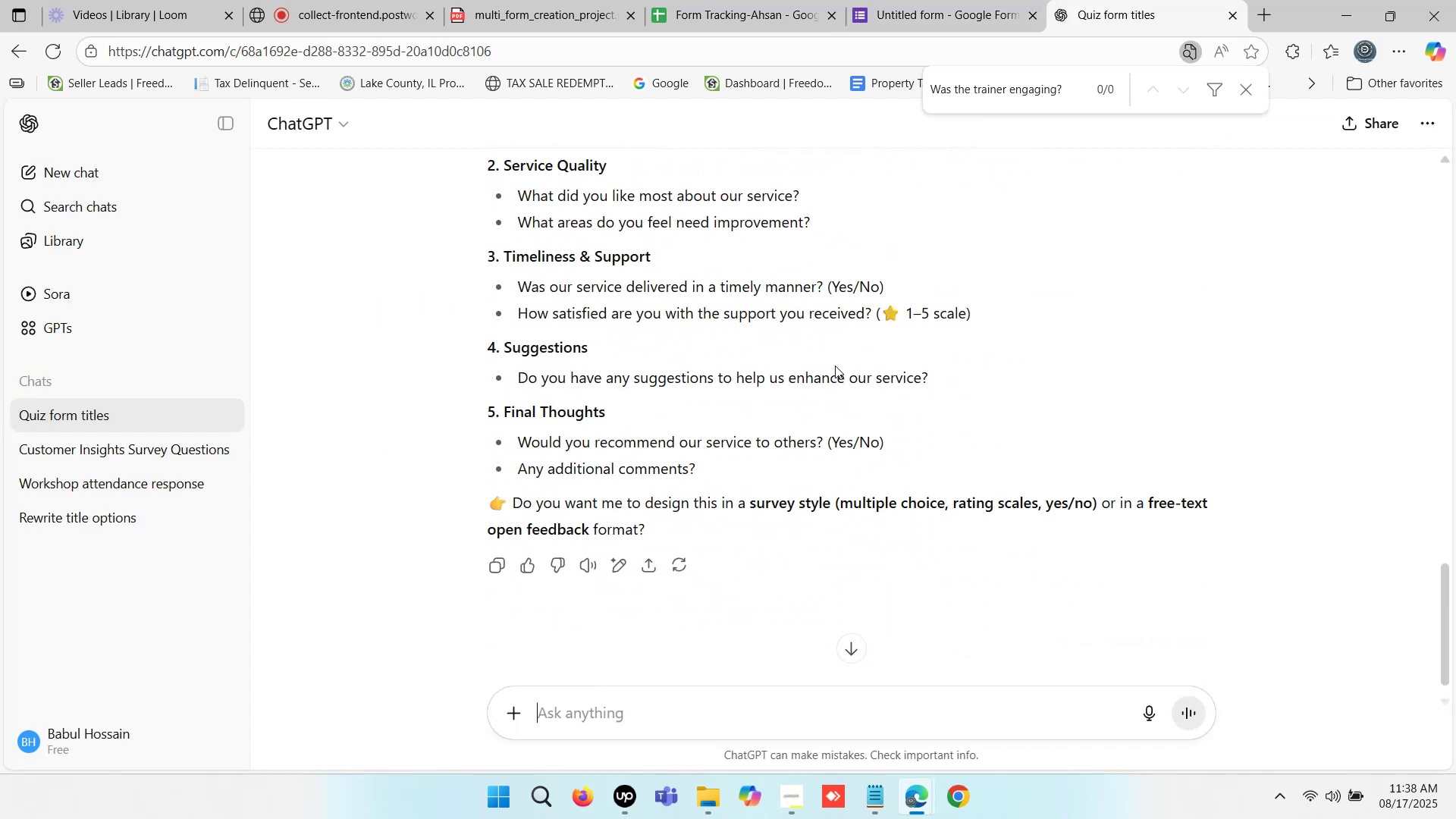 
scroll: coordinate [901, 340], scroll_direction: up, amount: 4.0
 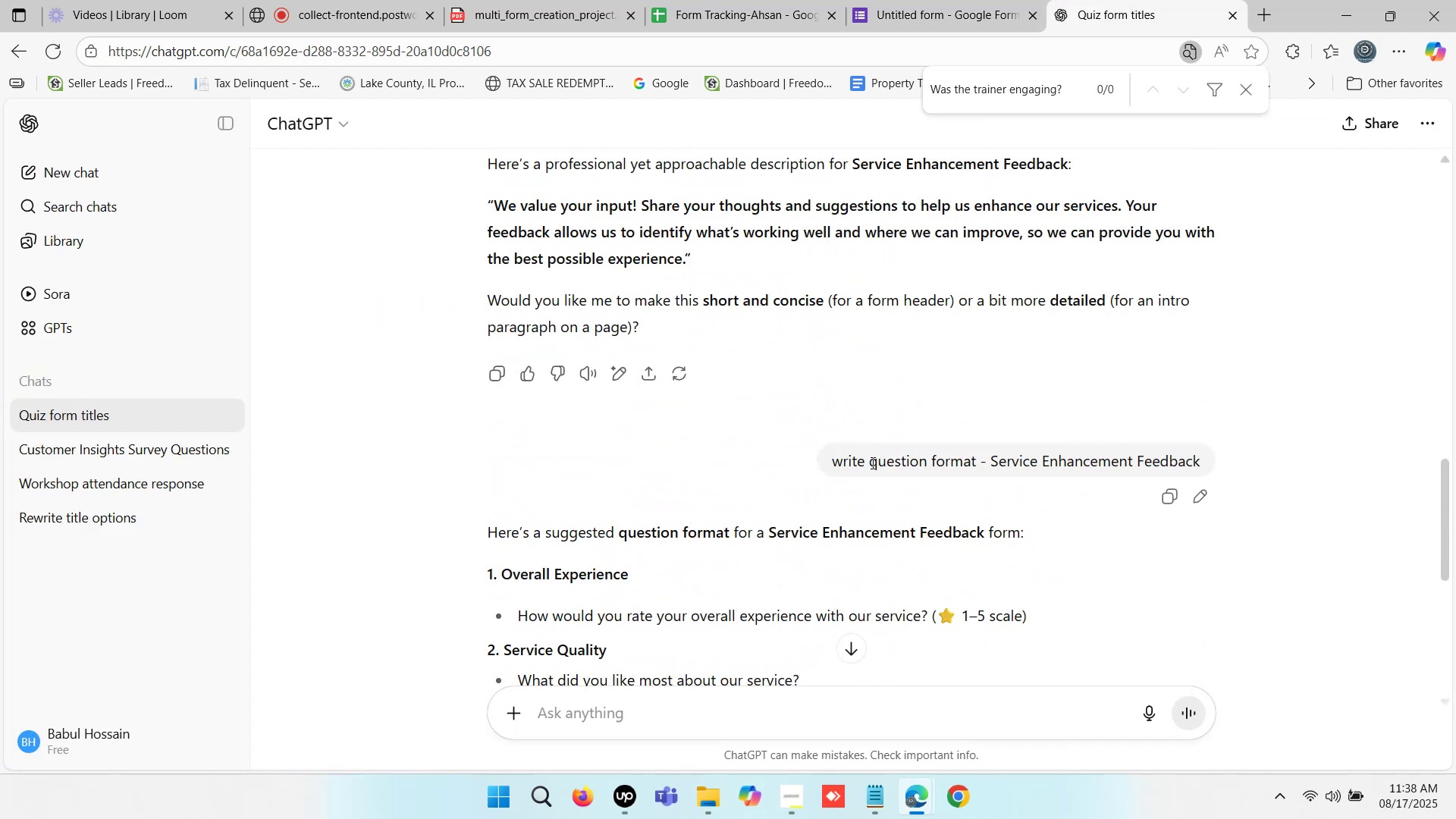 
left_click([870, 458])
 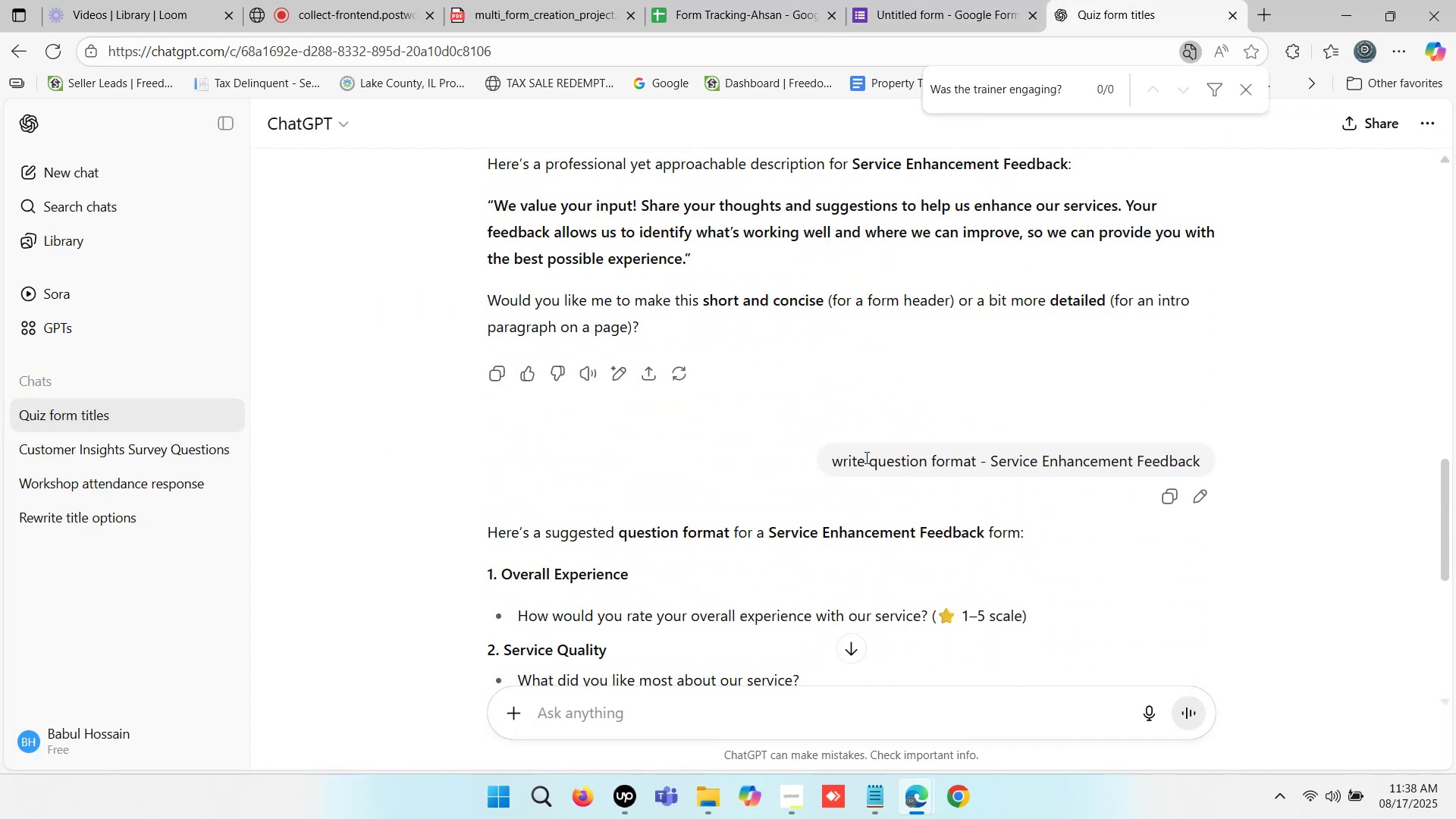 
key(Control+C)
 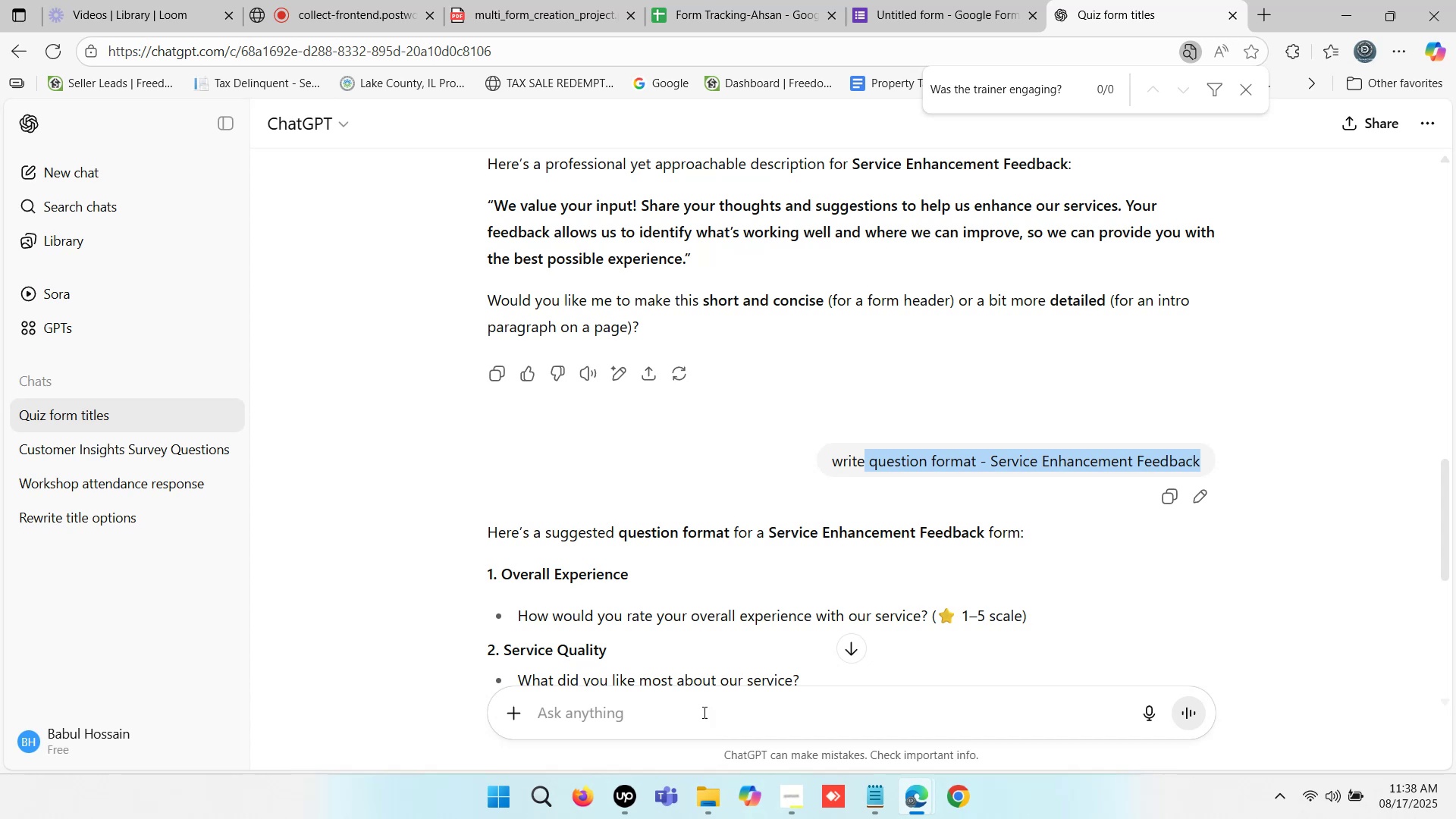 
left_click([682, 723])
 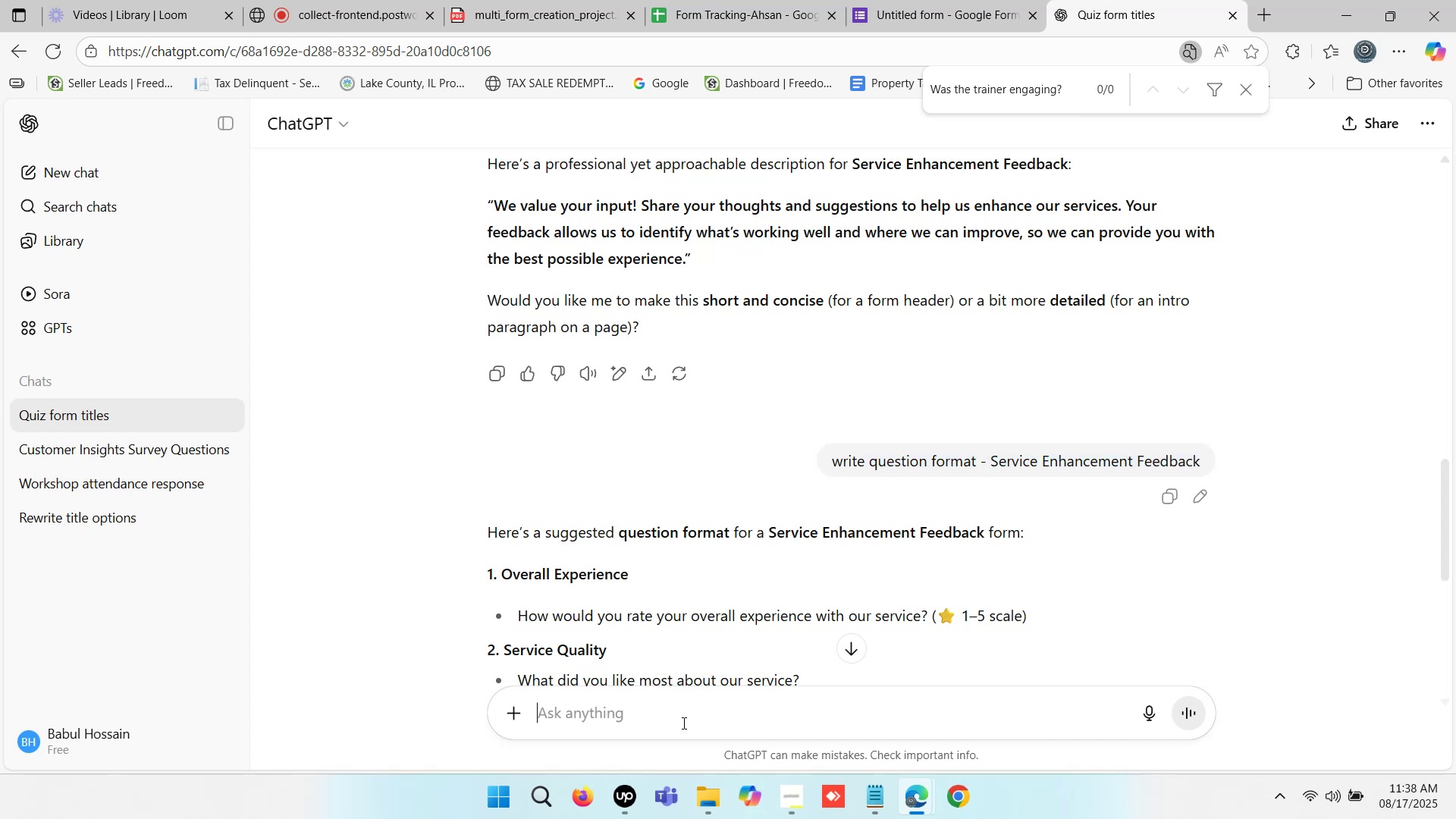 
key(Control+V)
 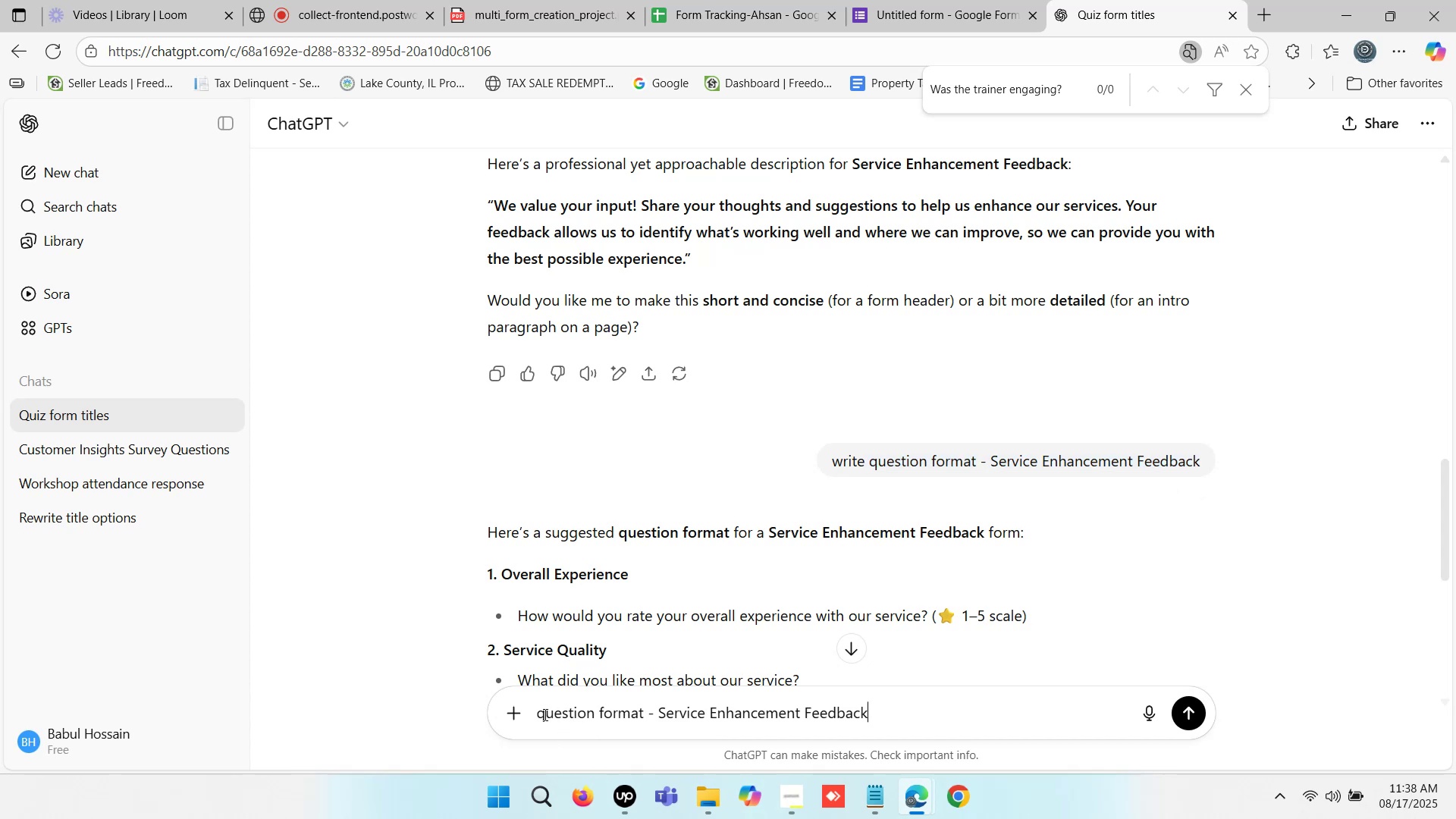 
left_click([538, 711])
 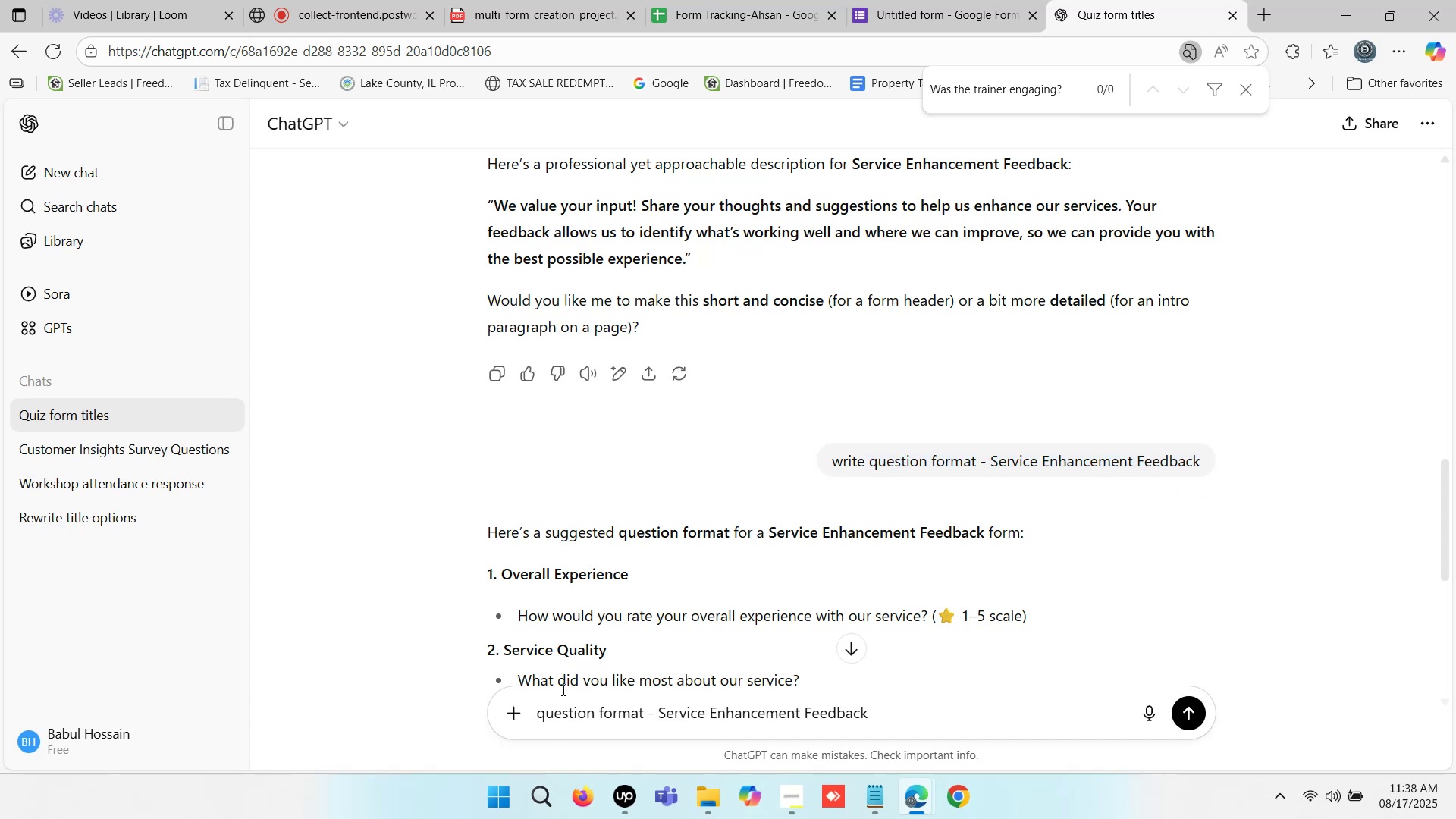 
type(30 )
 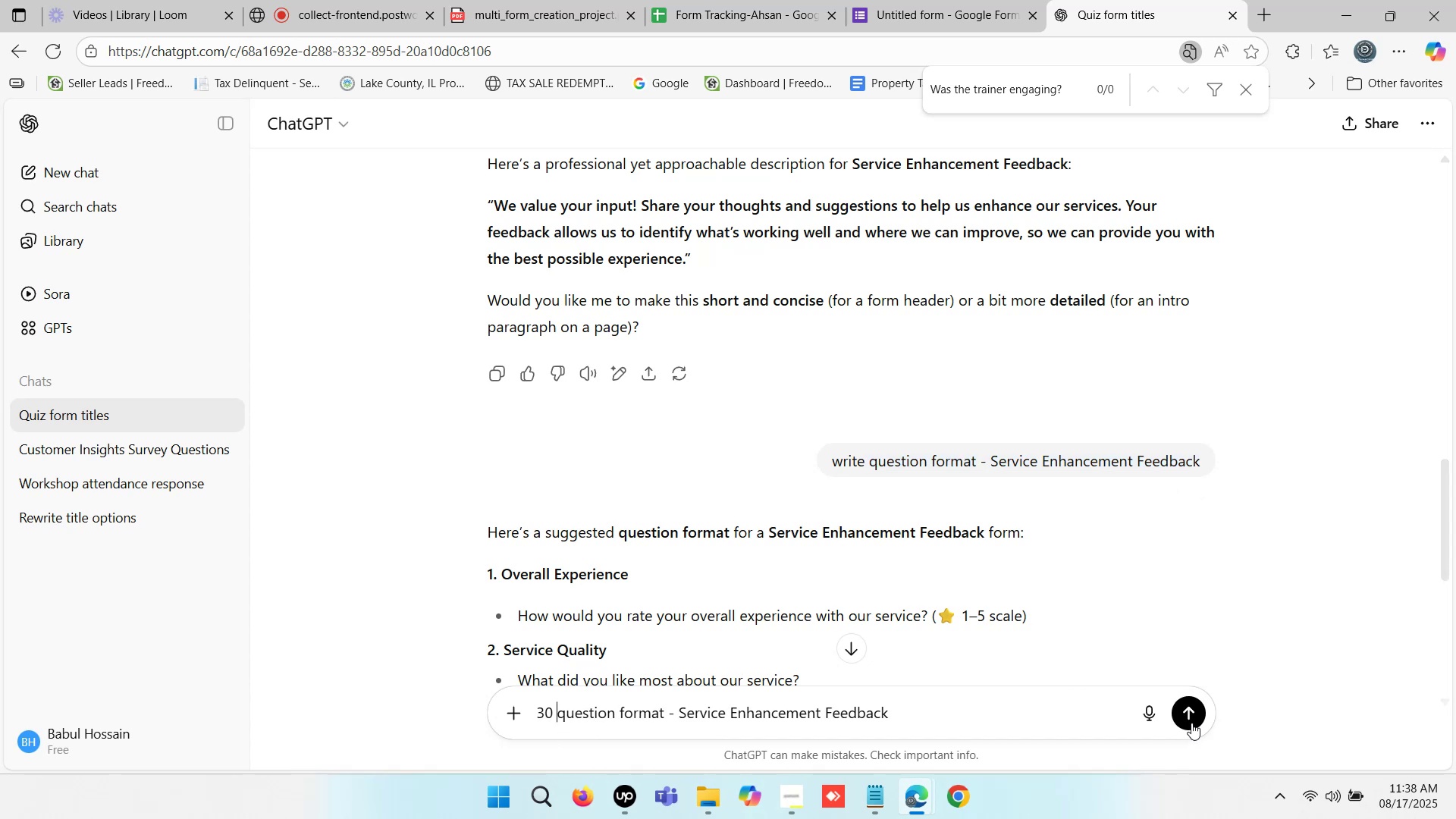 
left_click([1191, 721])
 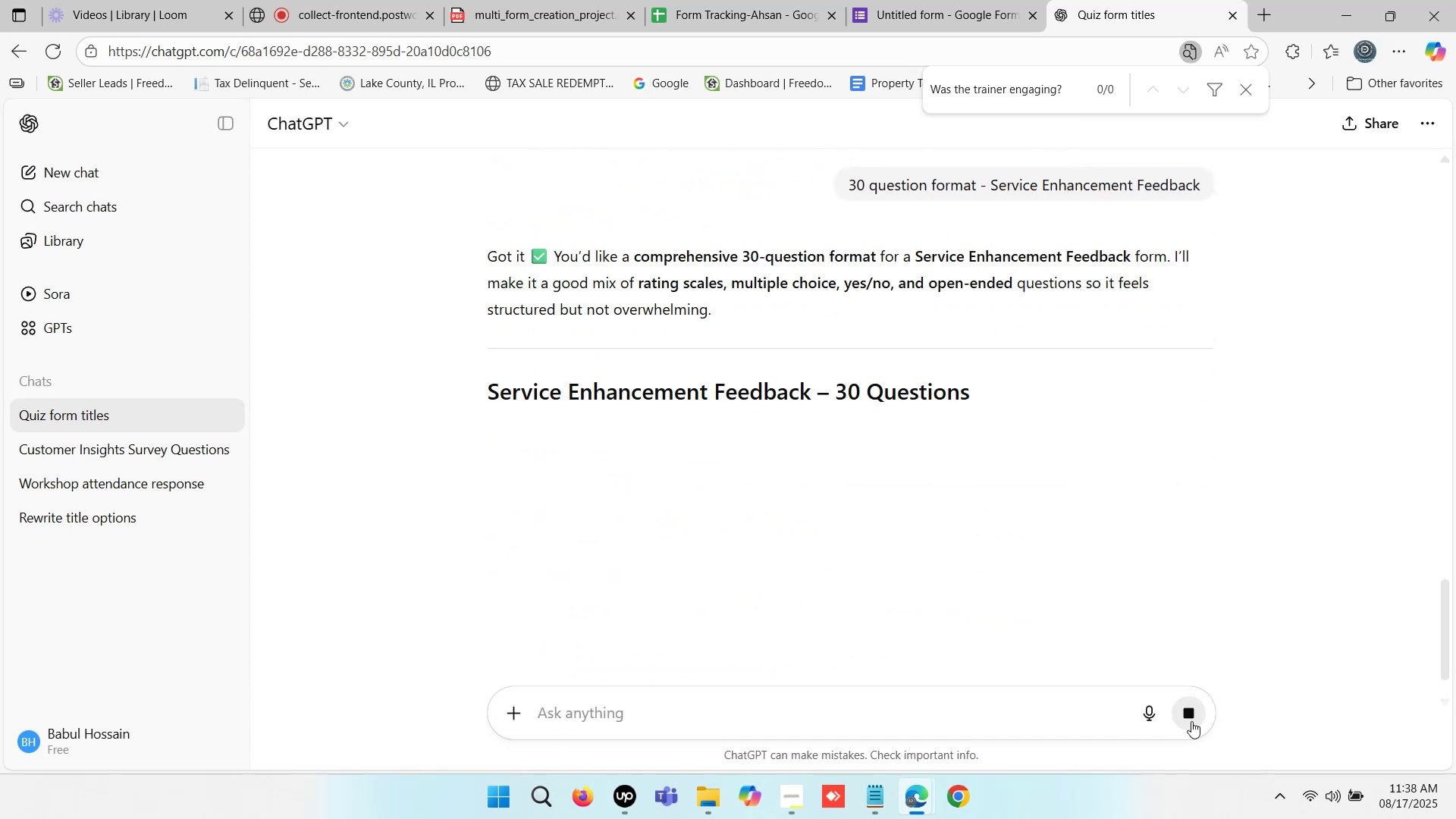 
scroll: coordinate [664, 468], scroll_direction: down, amount: 15.0
 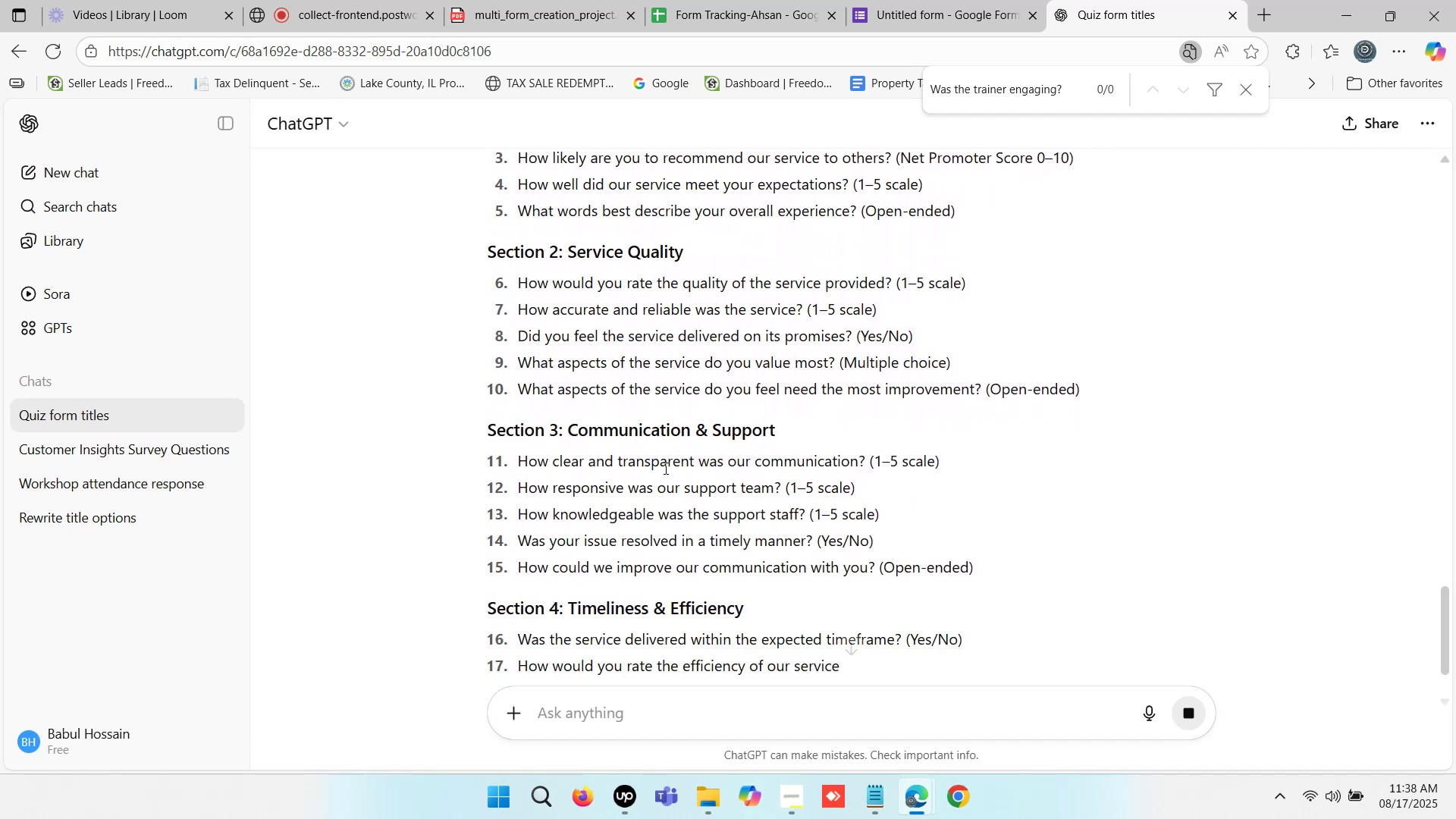 
scroll: coordinate [668, 460], scroll_direction: up, amount: 3.0
 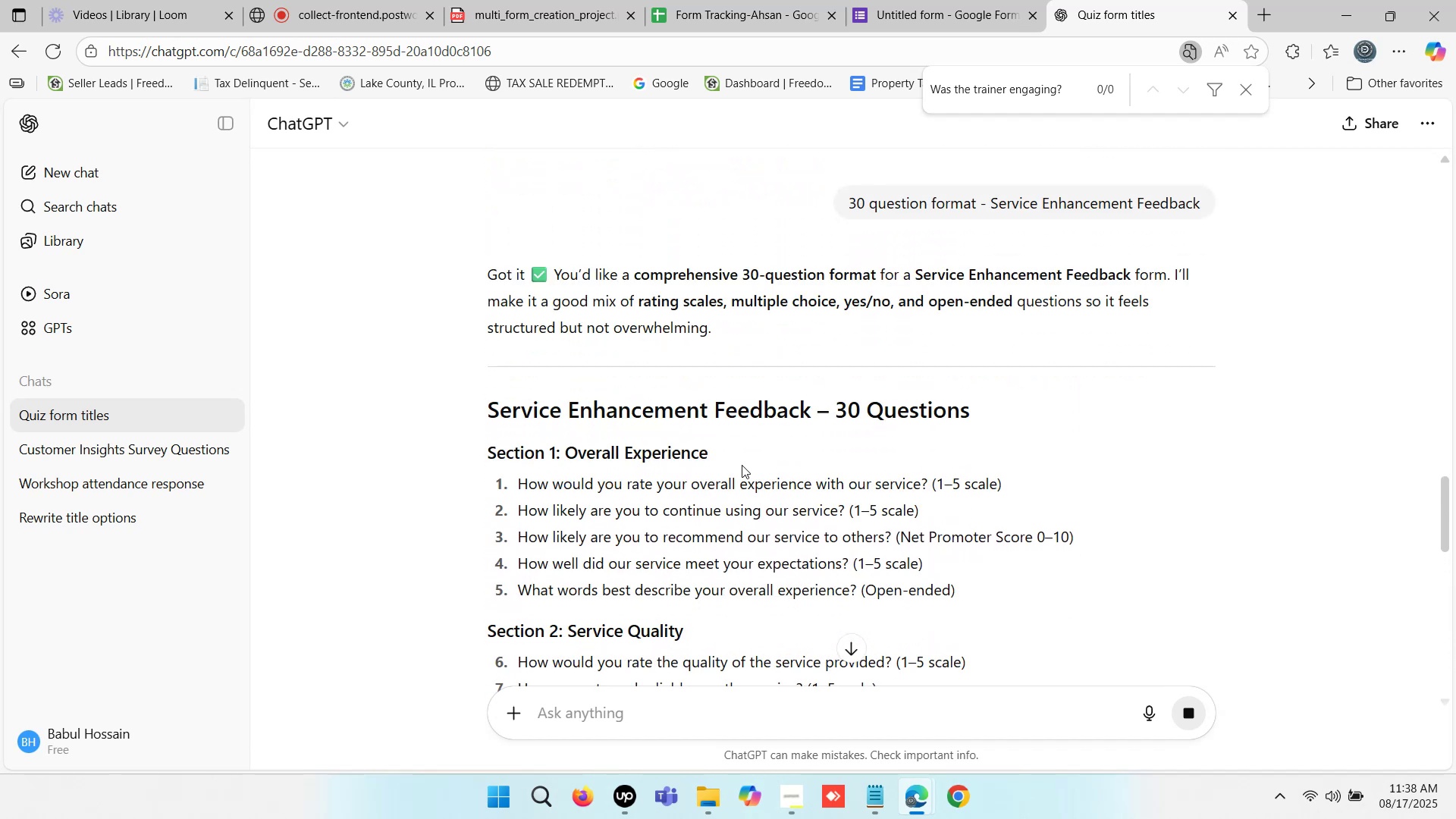 
scroll: coordinate [742, 465], scroll_direction: down, amount: 2.0
 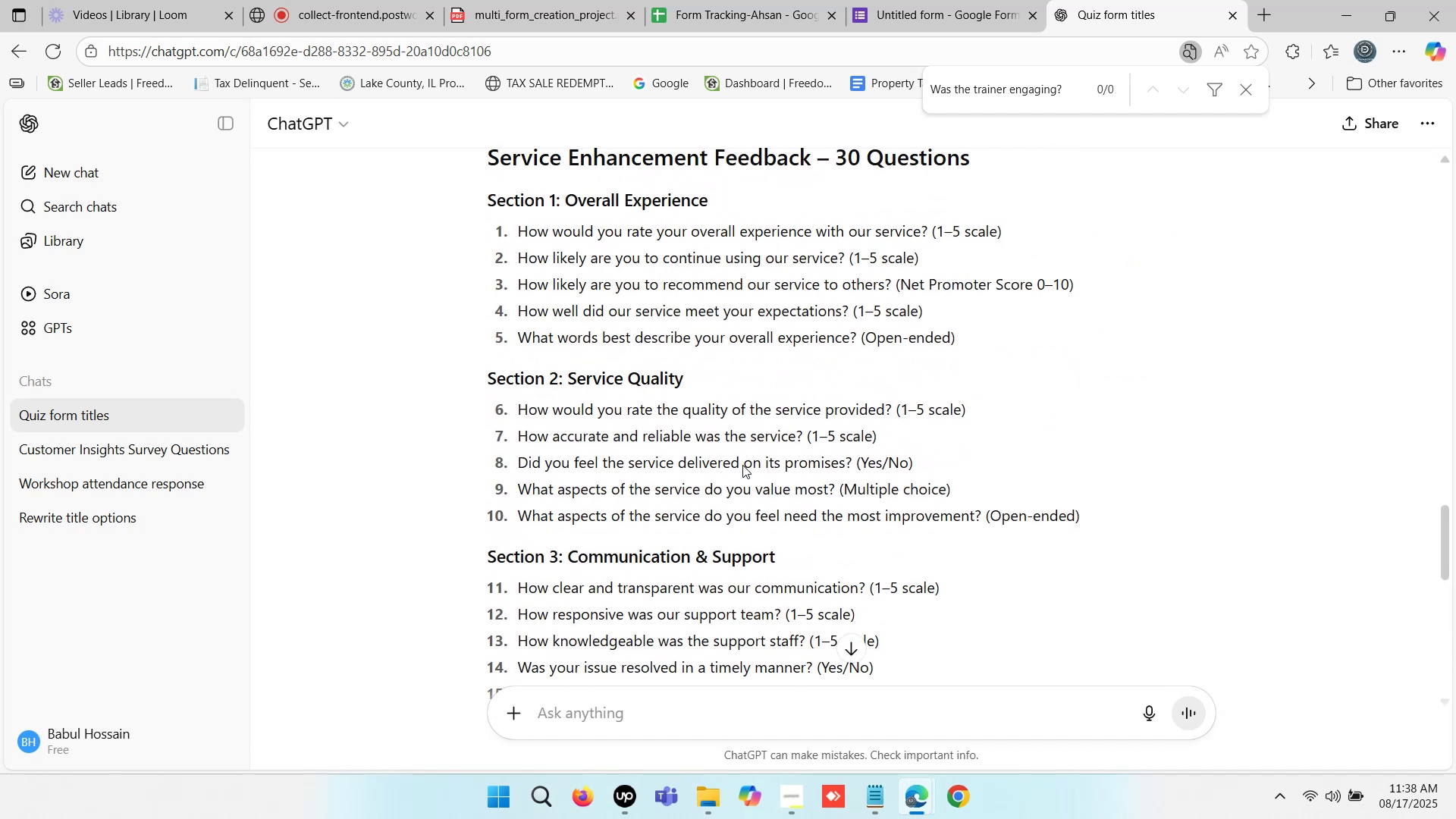 
scroll: coordinate [742, 465], scroll_direction: up, amount: 2.0
 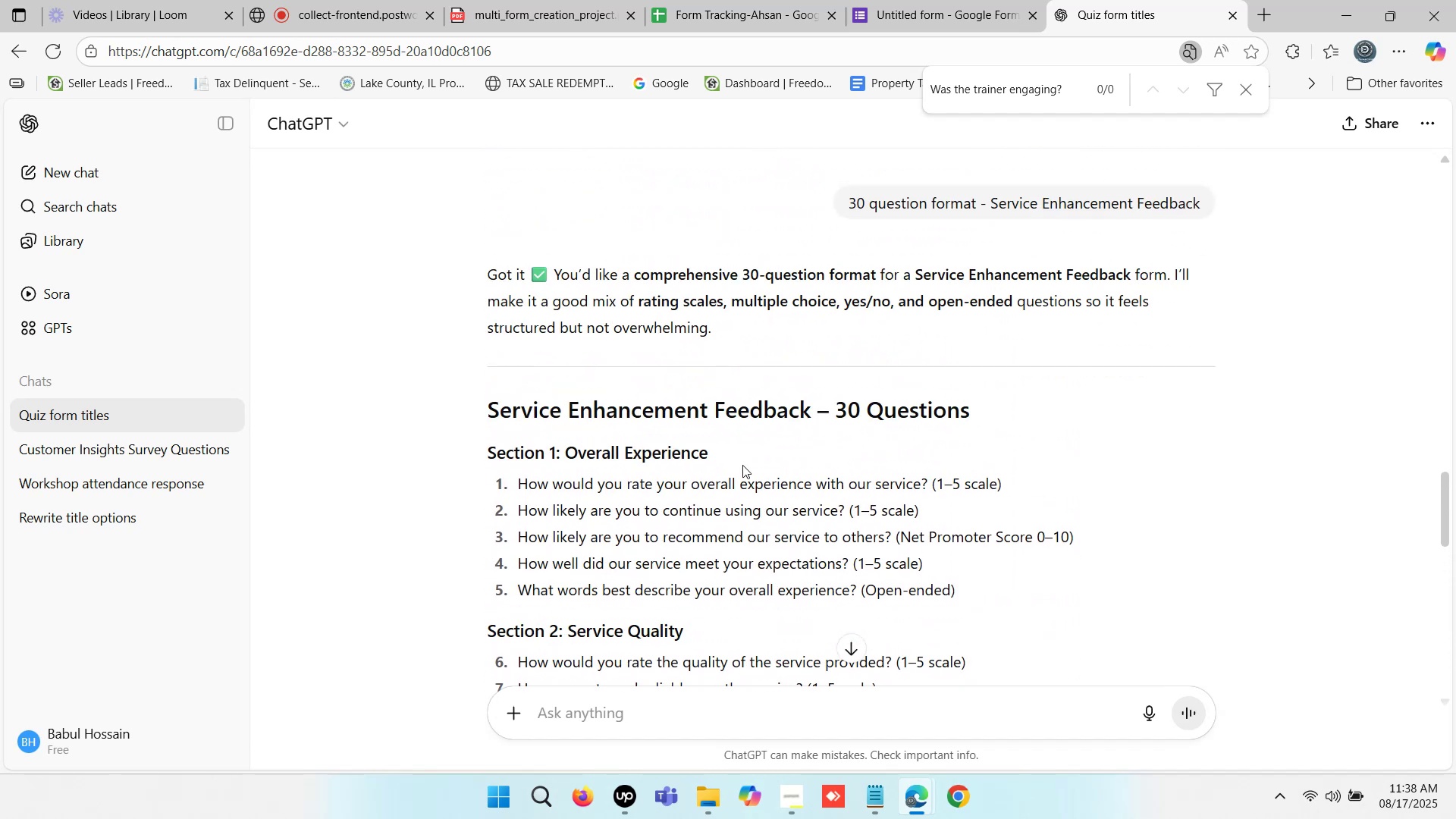 
scroll: coordinate [742, 465], scroll_direction: down, amount: 2.0
 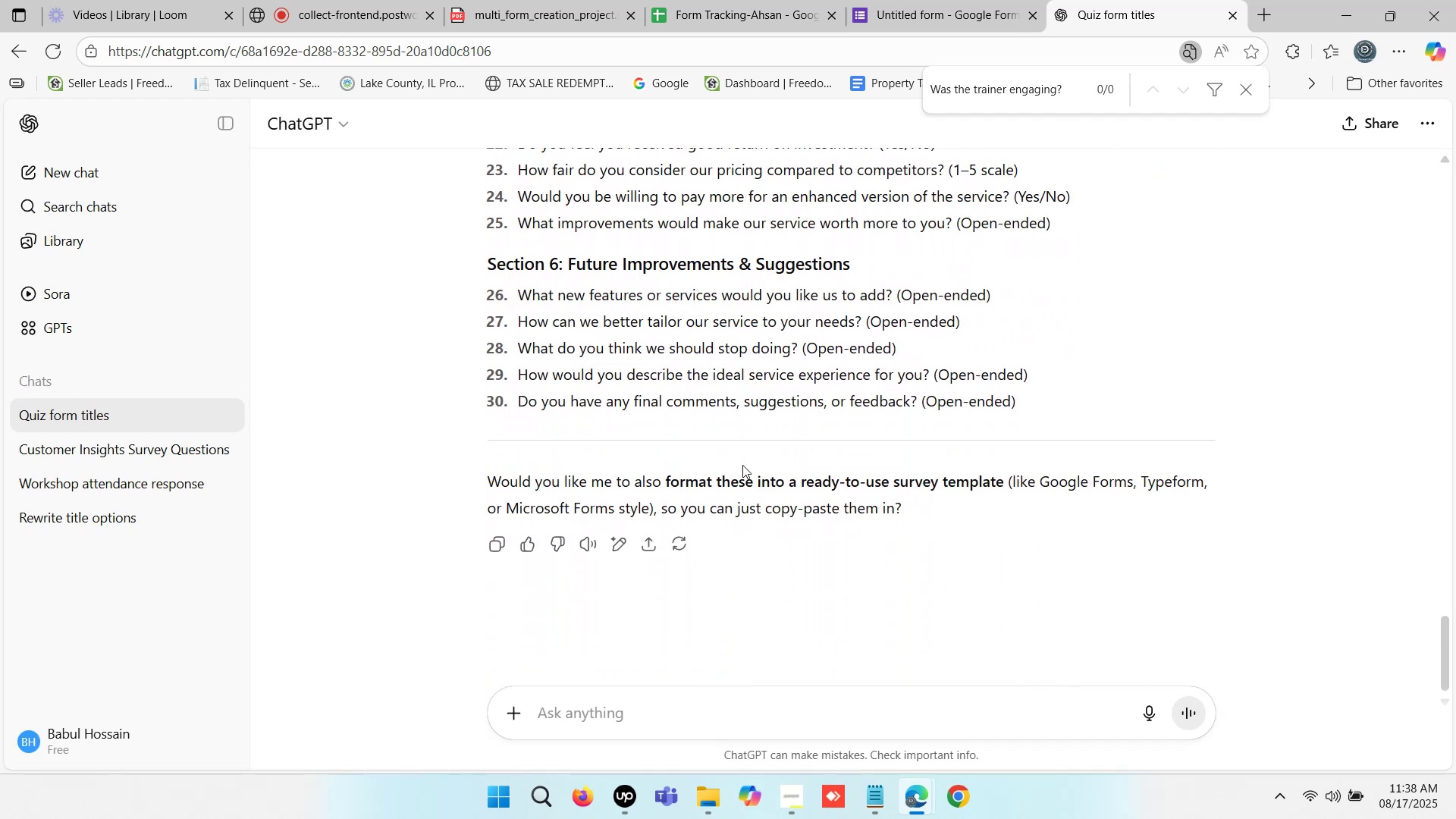 
scroll: coordinate [810, 453], scroll_direction: up, amount: 14.0
 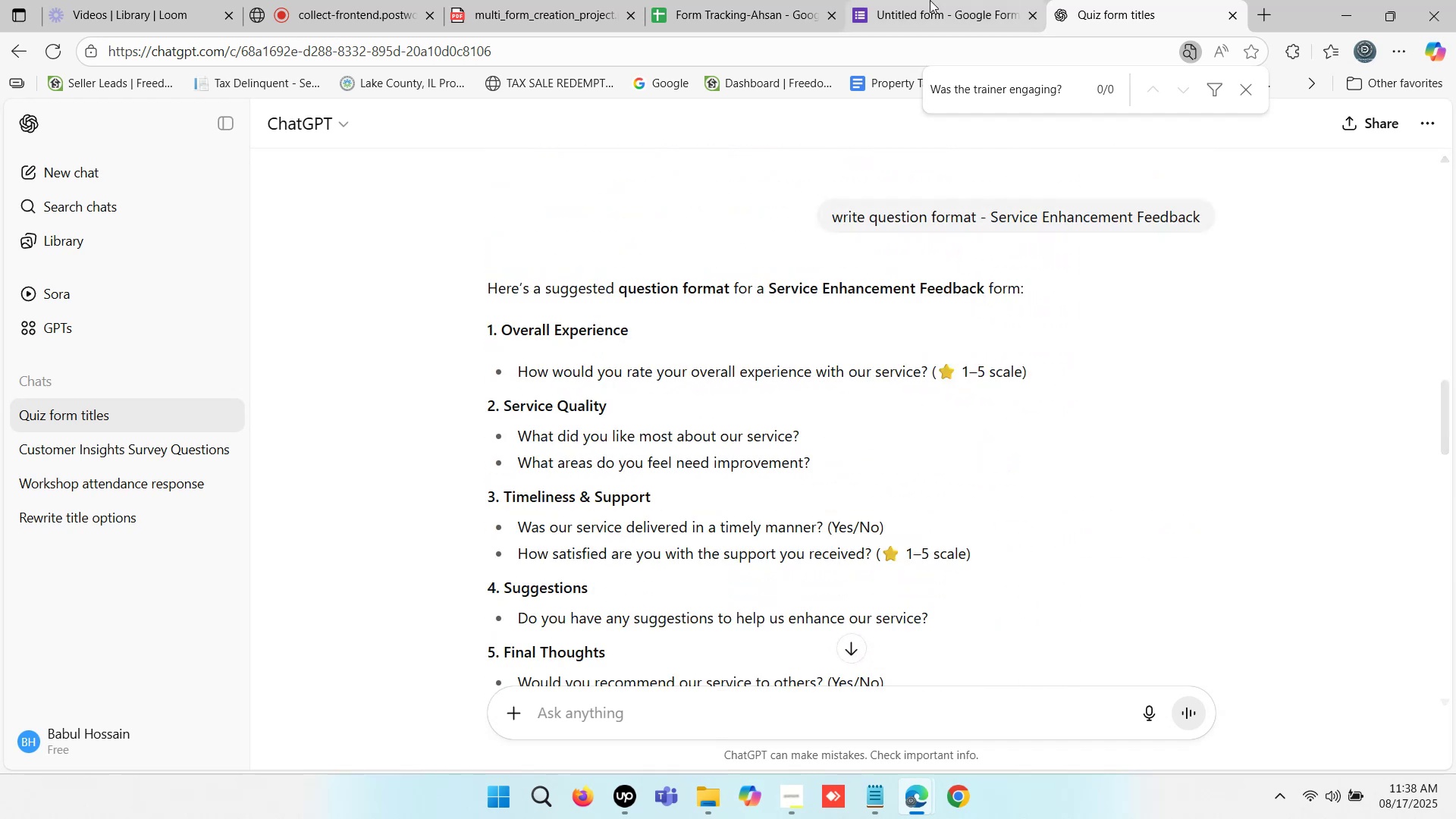 
double_click([930, 0])
 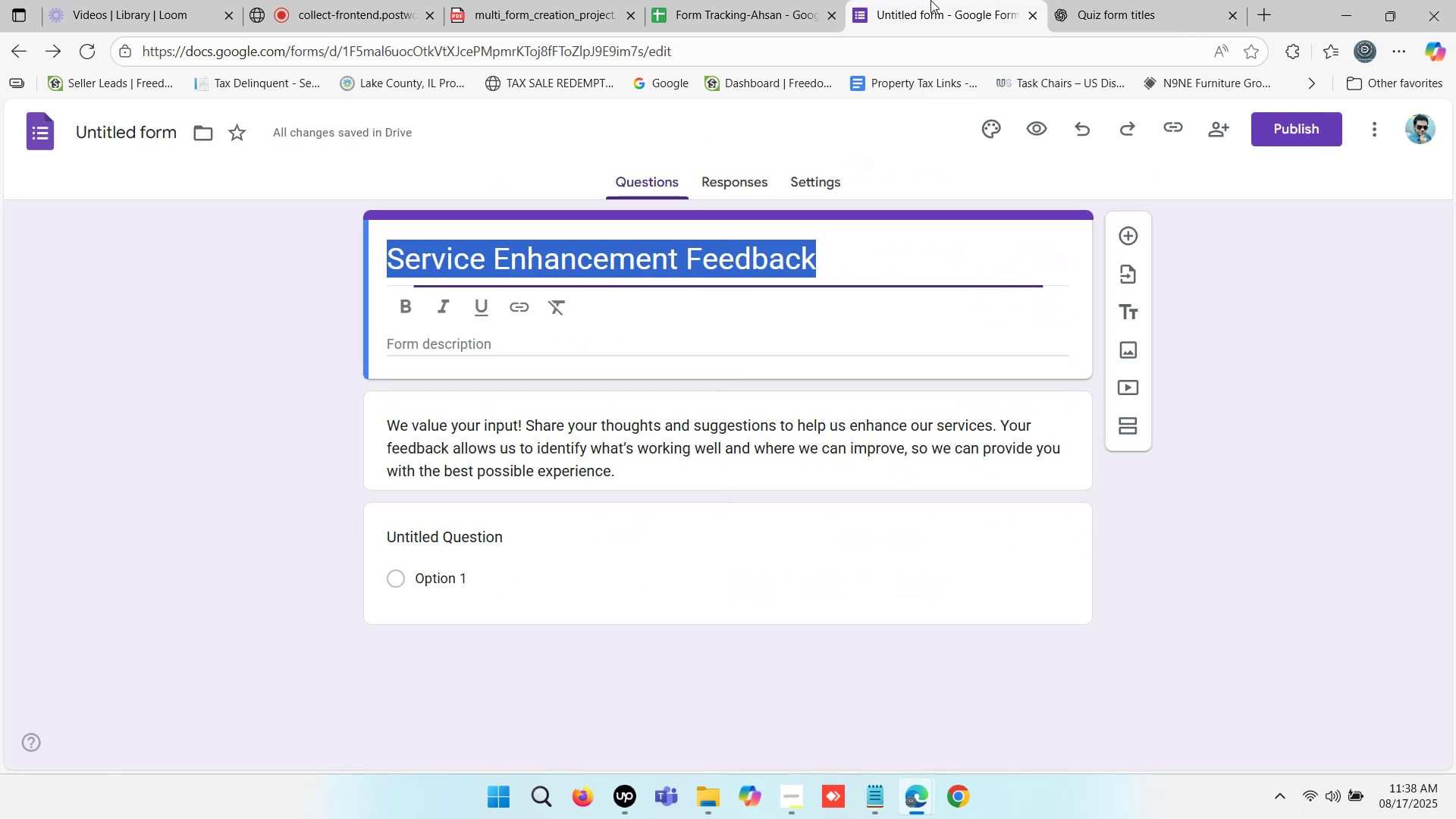 
triple_click([930, 0])
 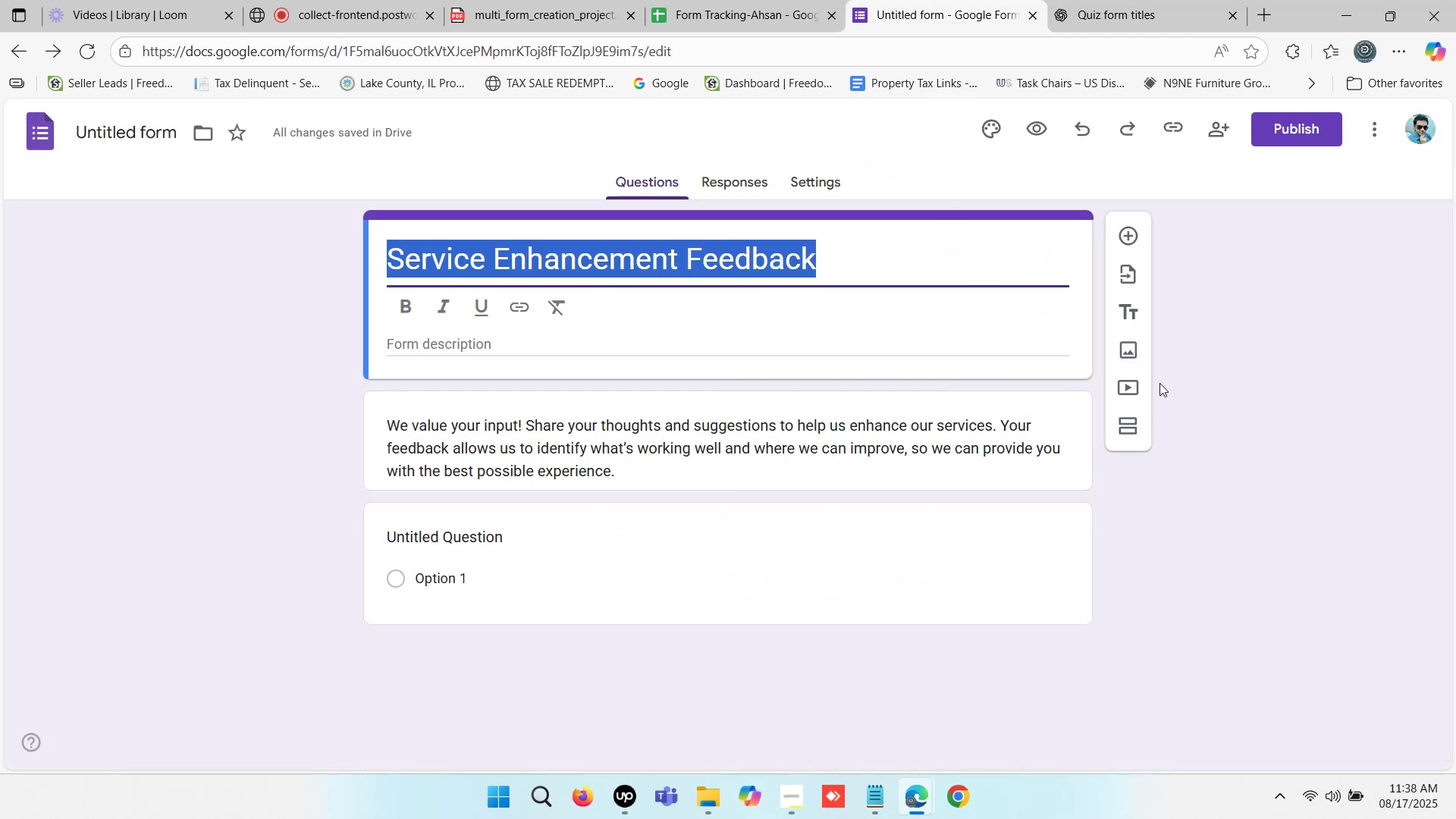 
left_click([1180, 515])
 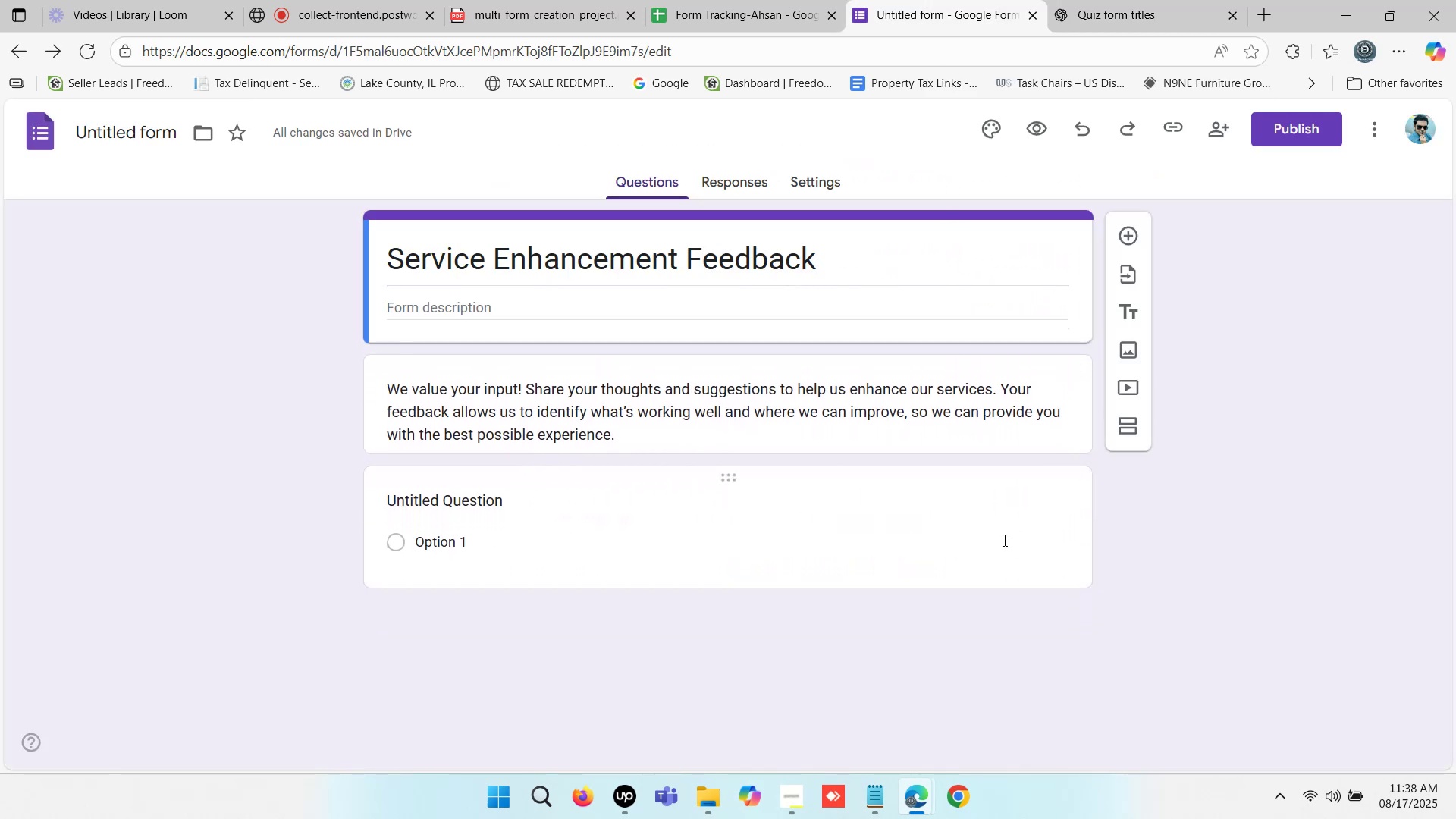 
left_click([958, 517])
 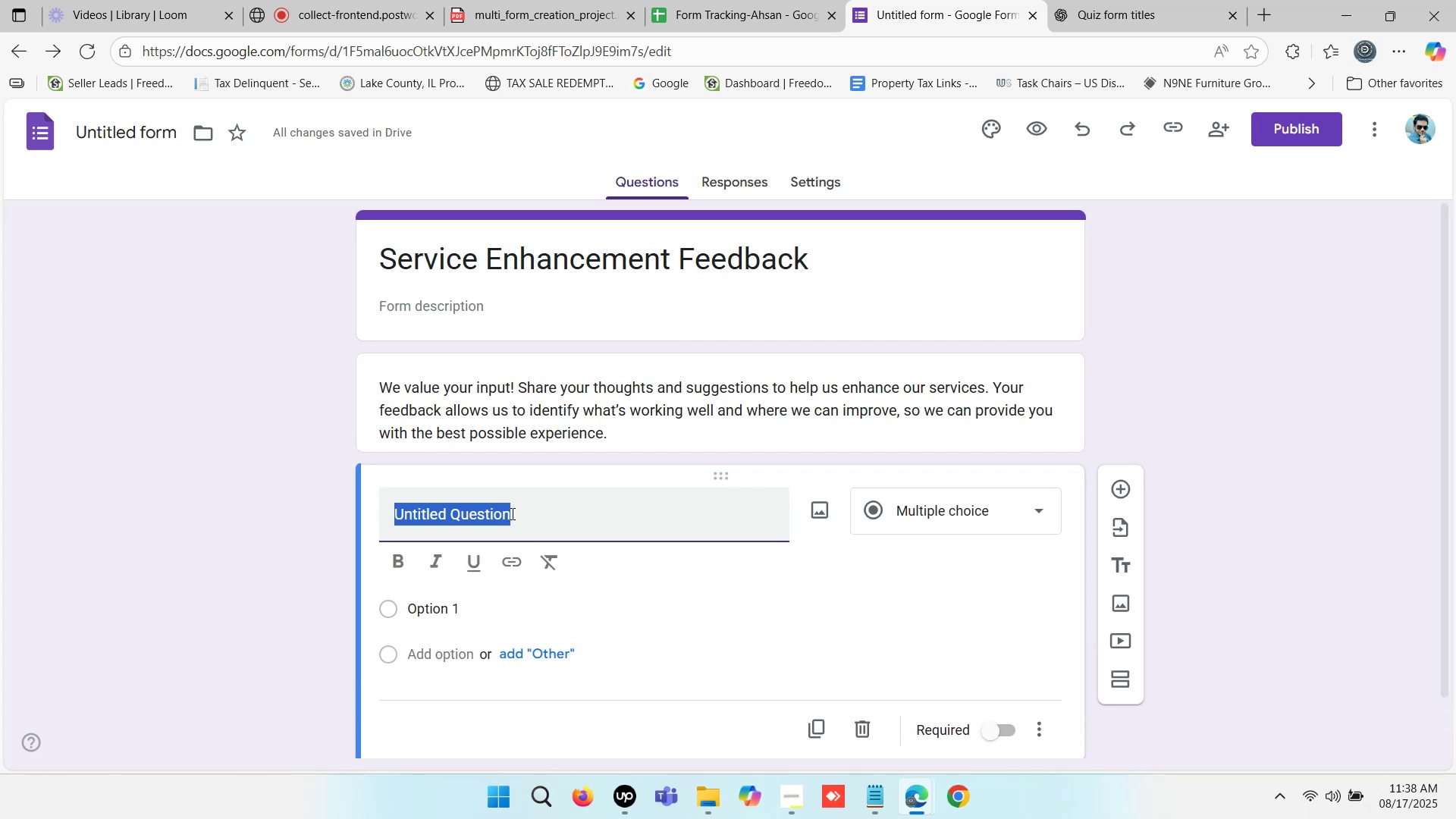 
left_click([1090, 0])
 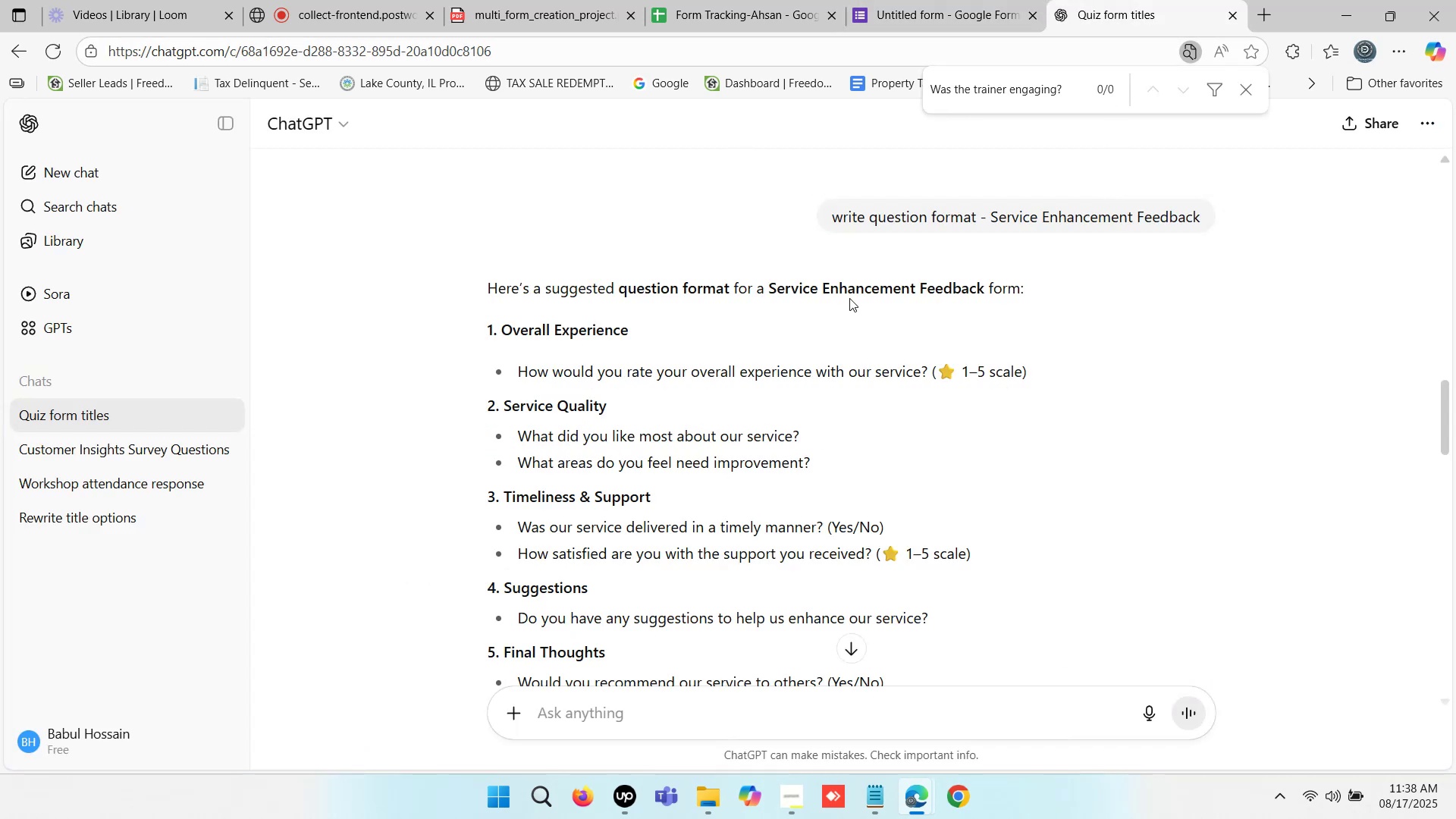 
mouse_move([917, 18])
 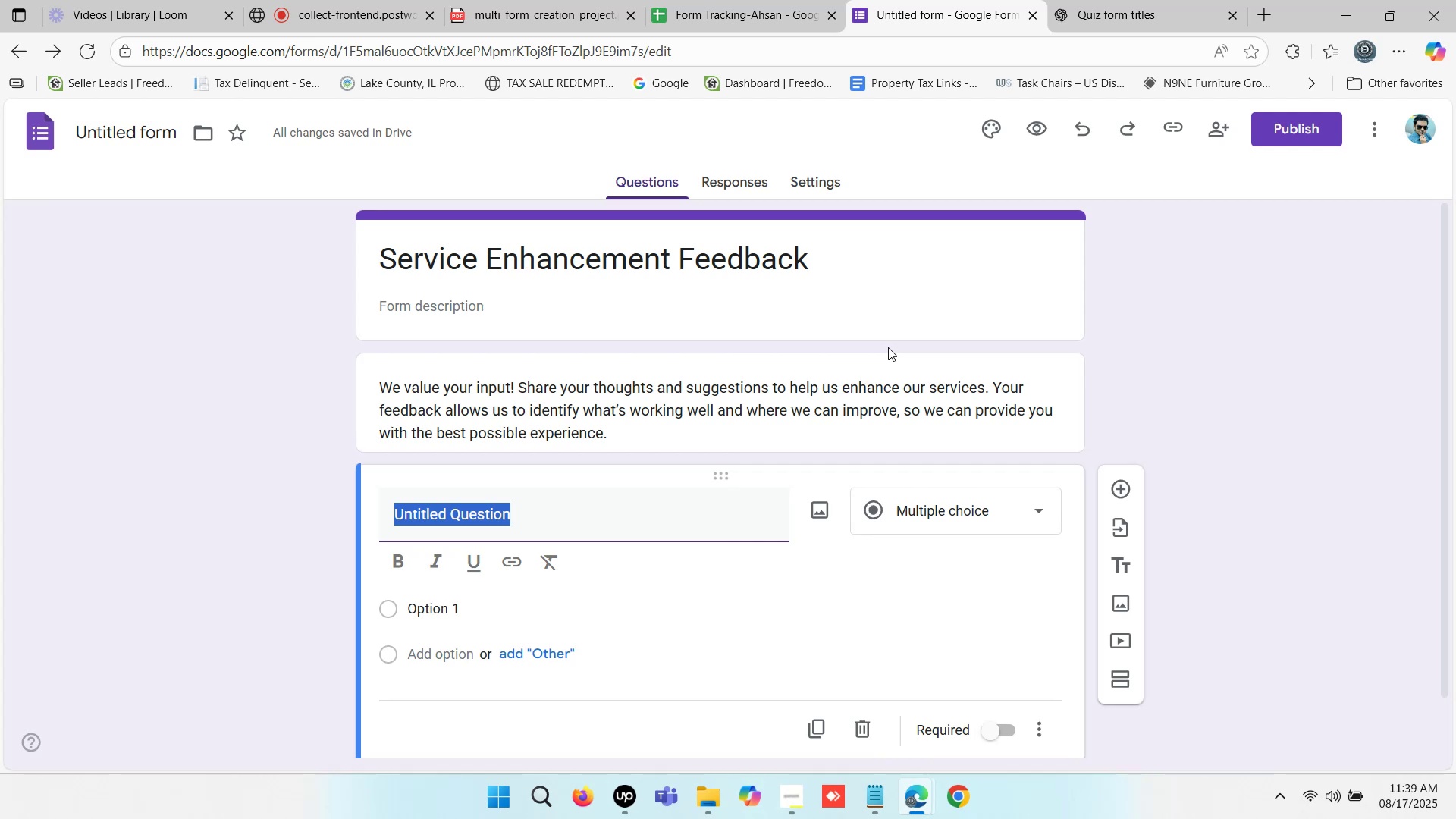 
left_click([915, 0])
 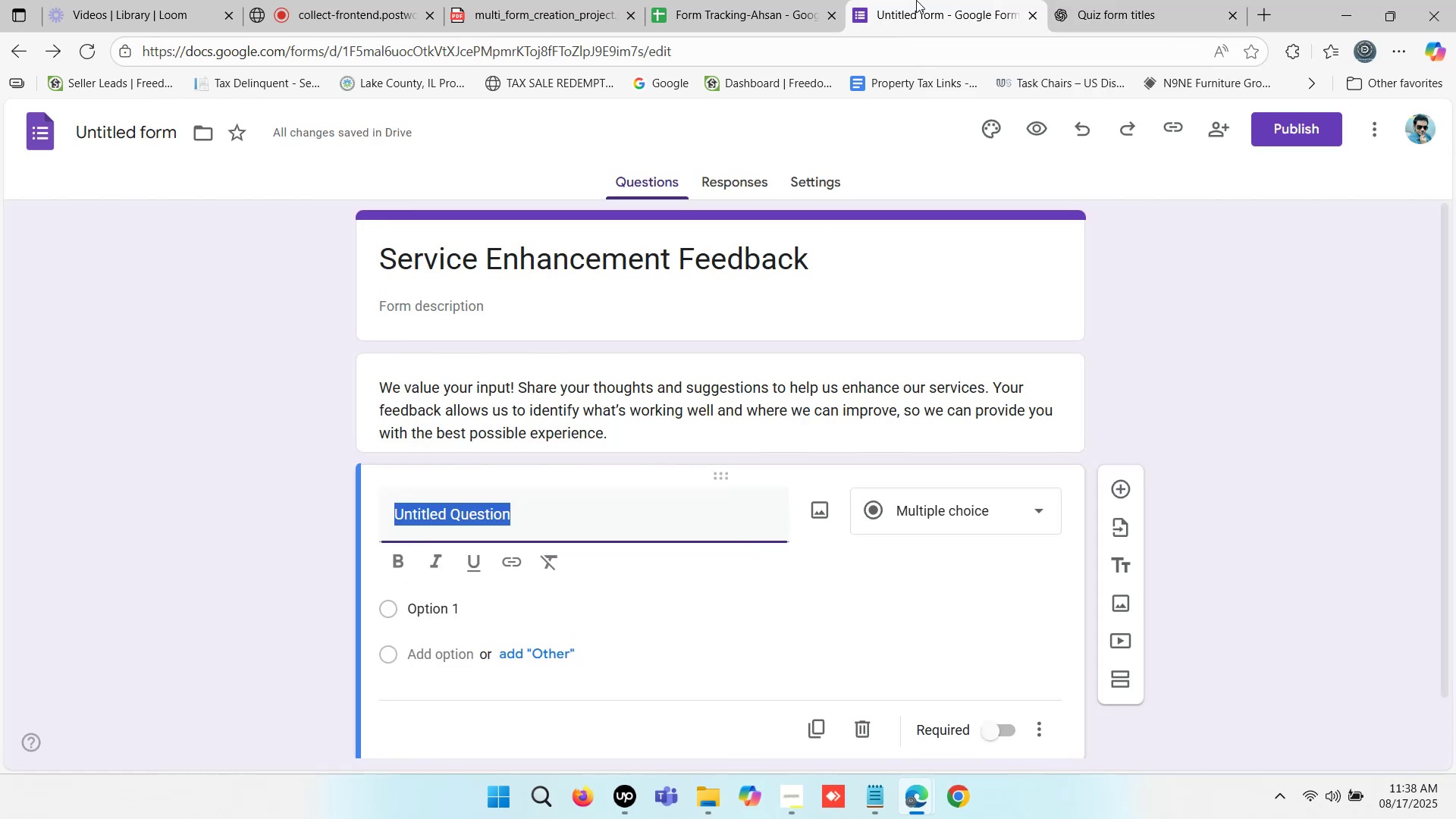 
wait(11.84)
 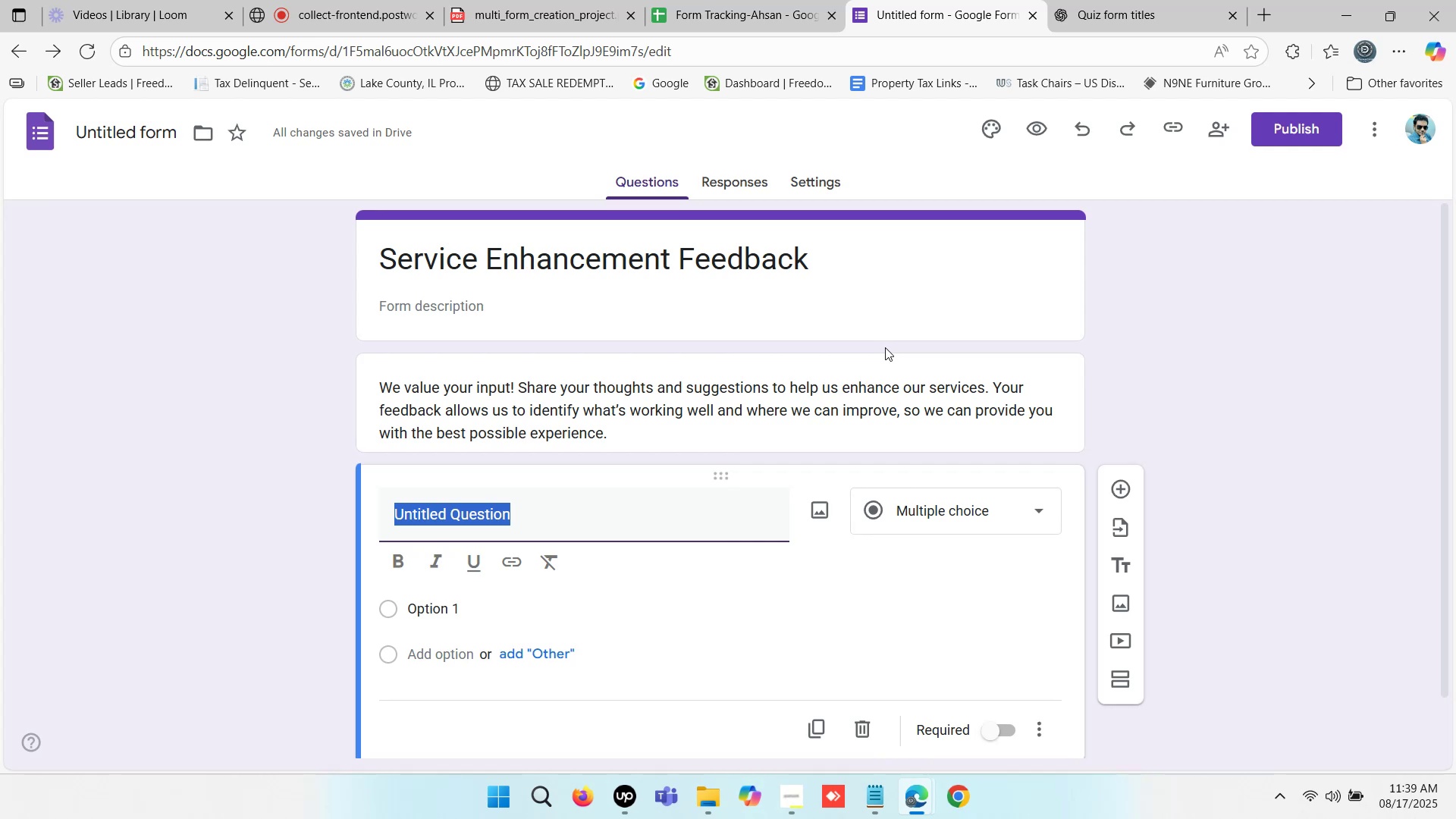 
key(Shift+N)
 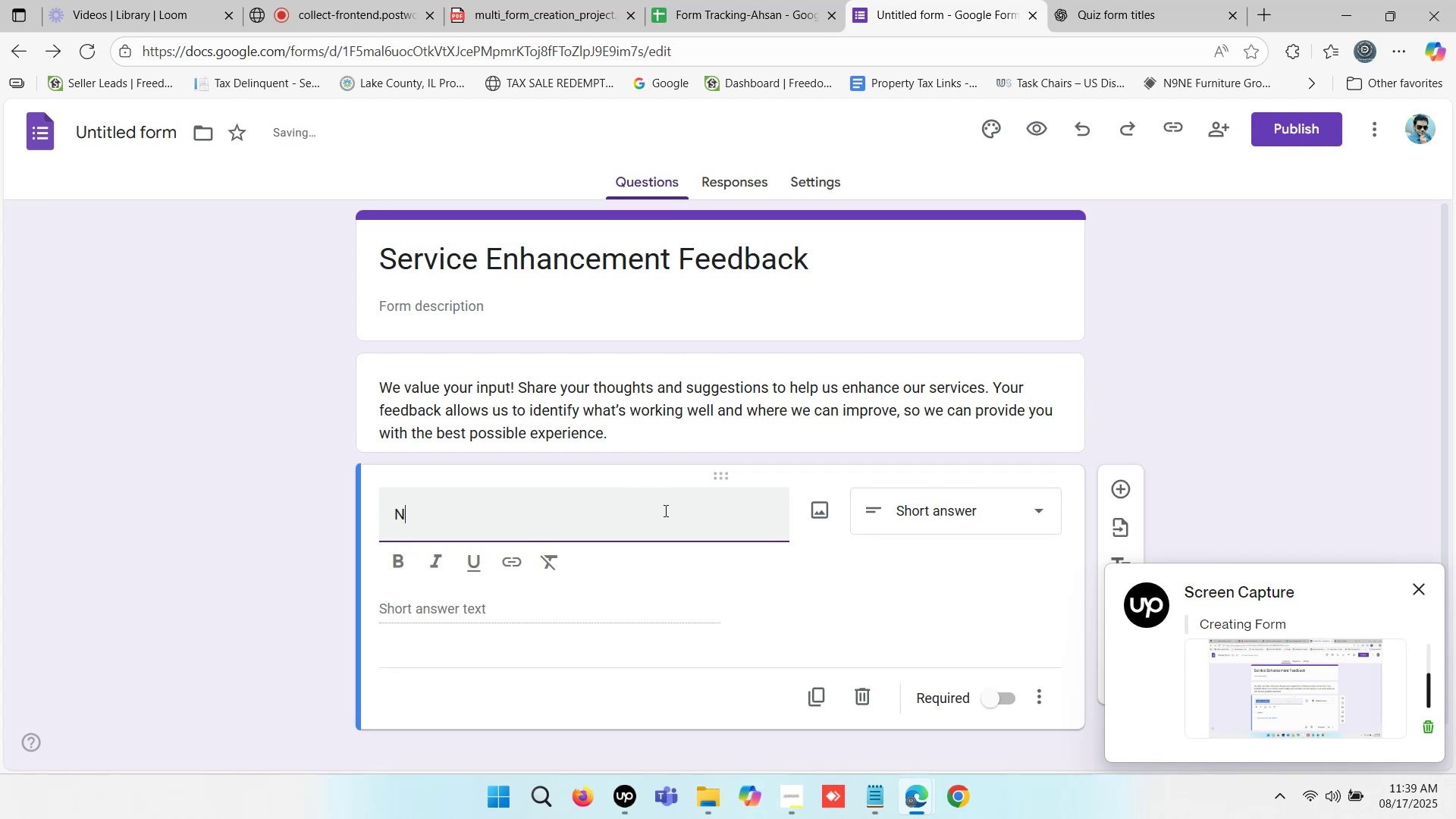 
type(ame)
 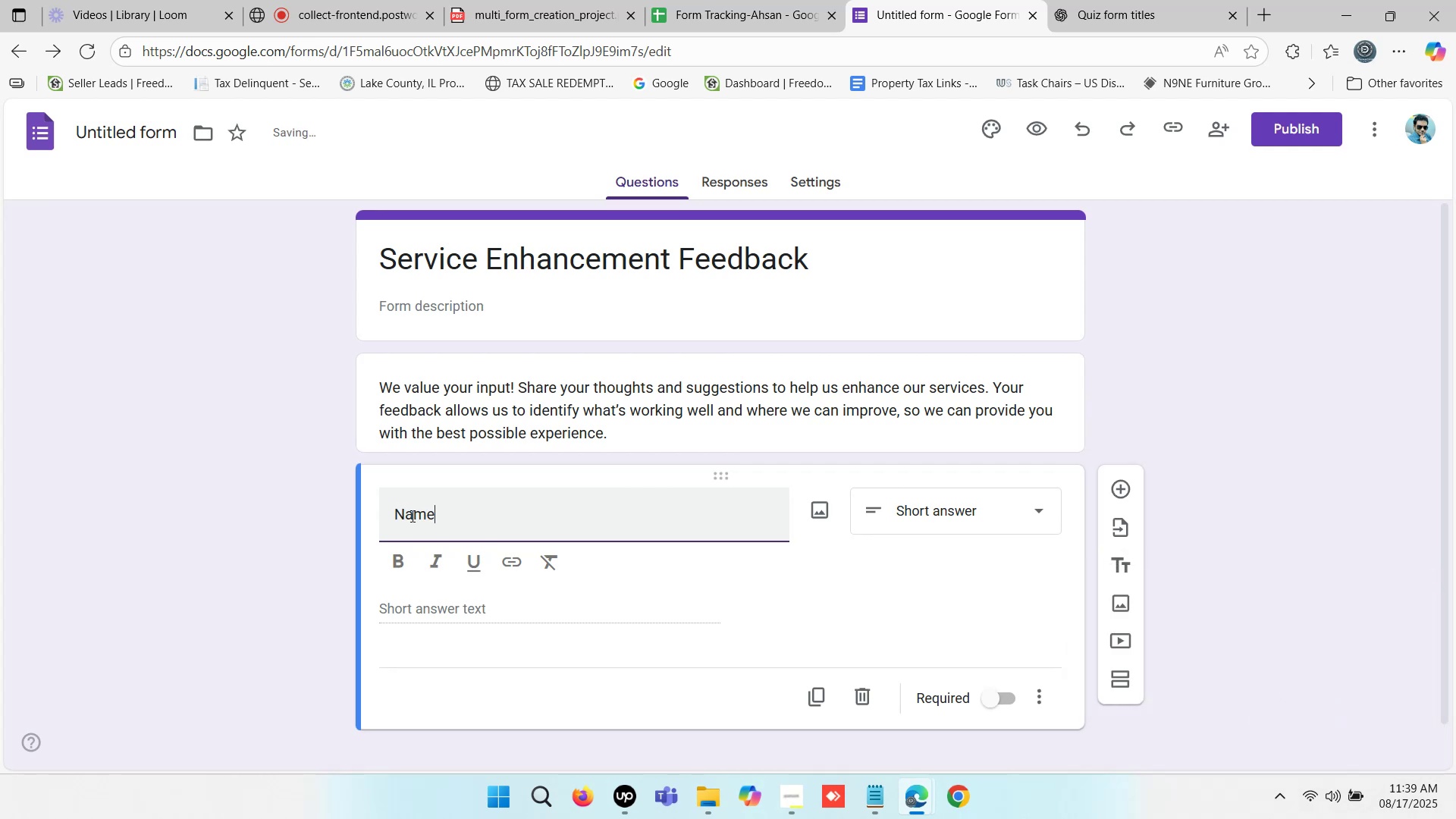 
left_click([399, 510])
 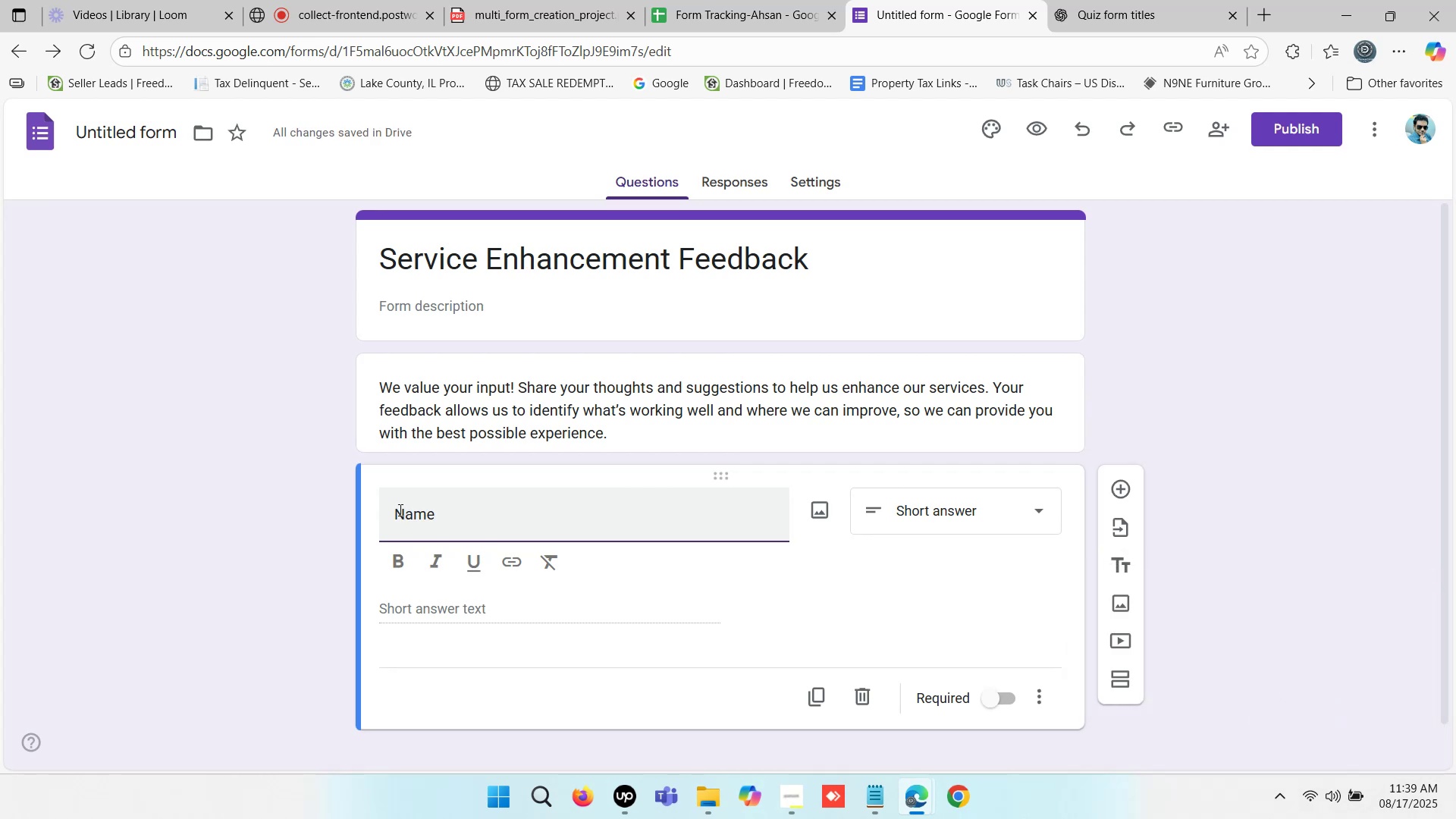 
type(Full )
 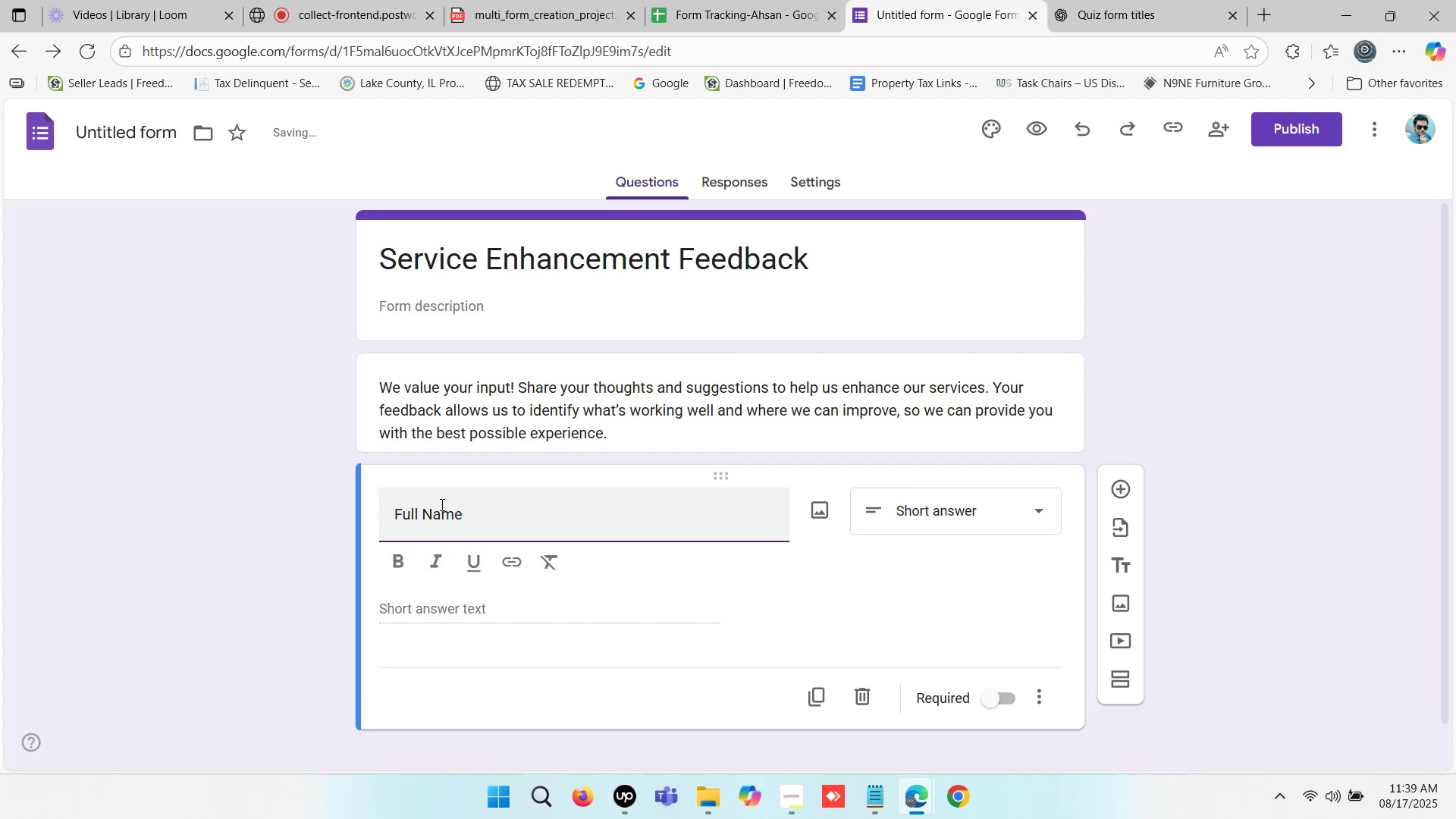 
left_click([494, 507])
 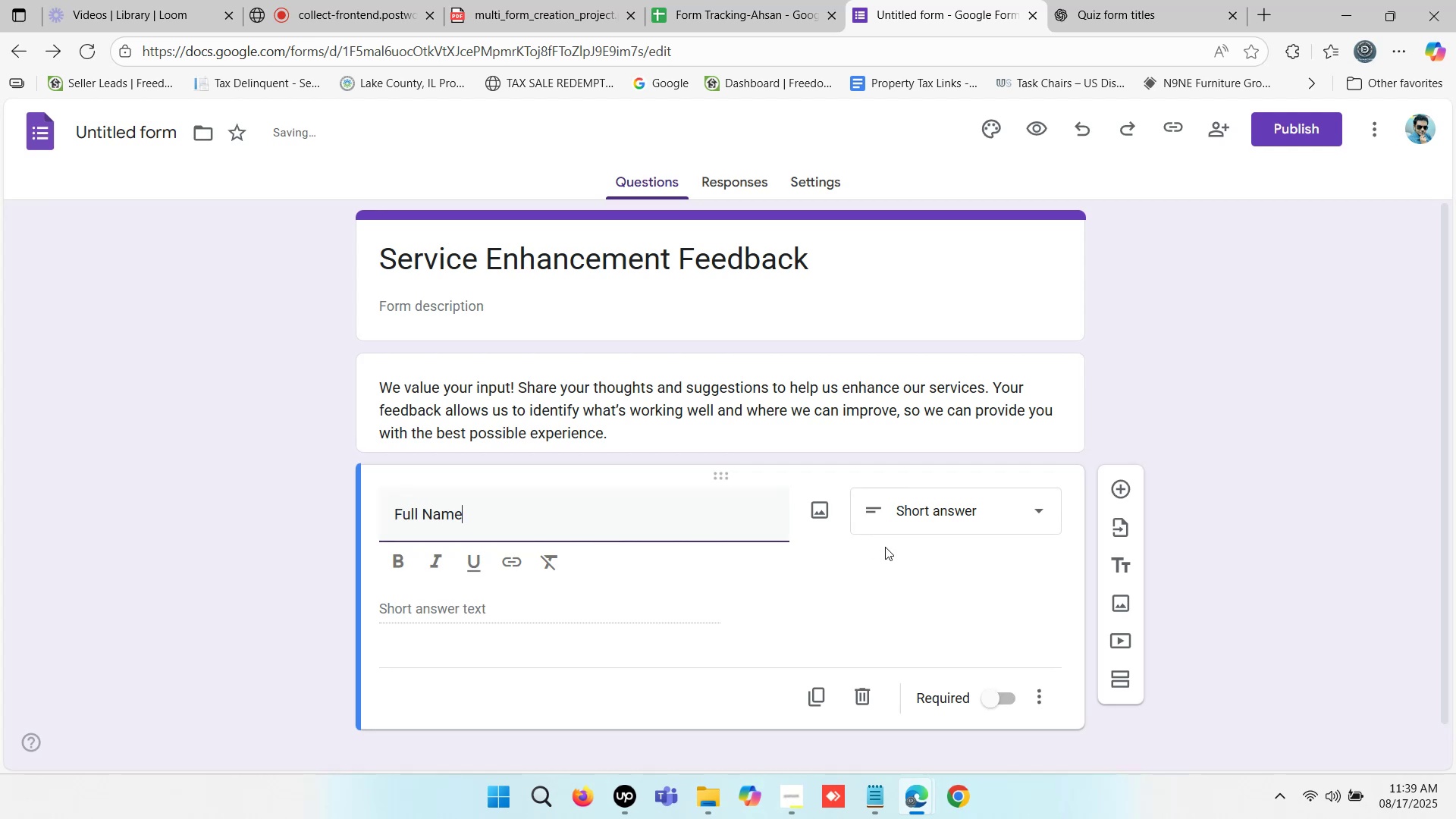 
left_click([819, 564])
 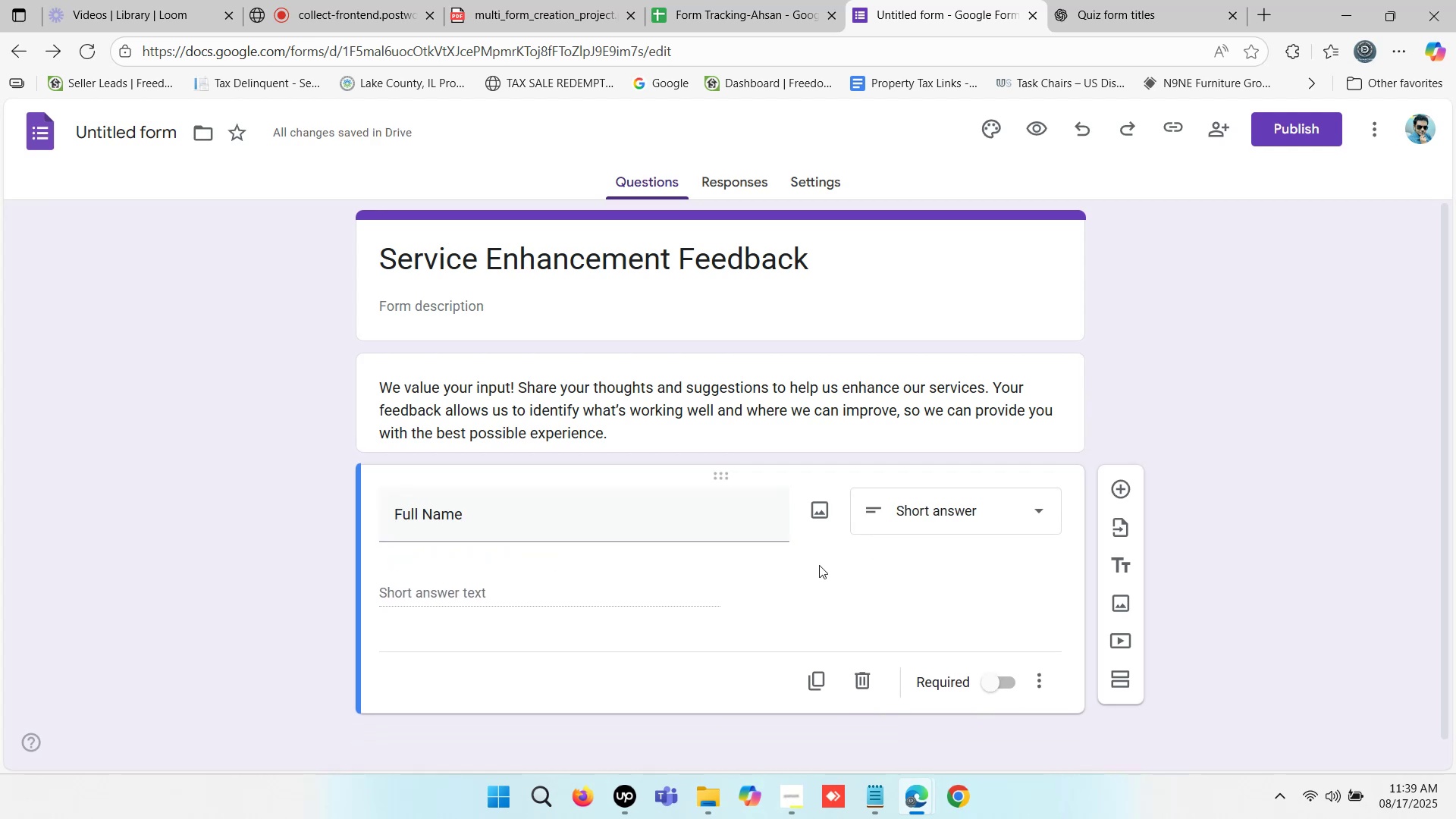 
scroll: coordinate [824, 566], scroll_direction: down, amount: 1.0
 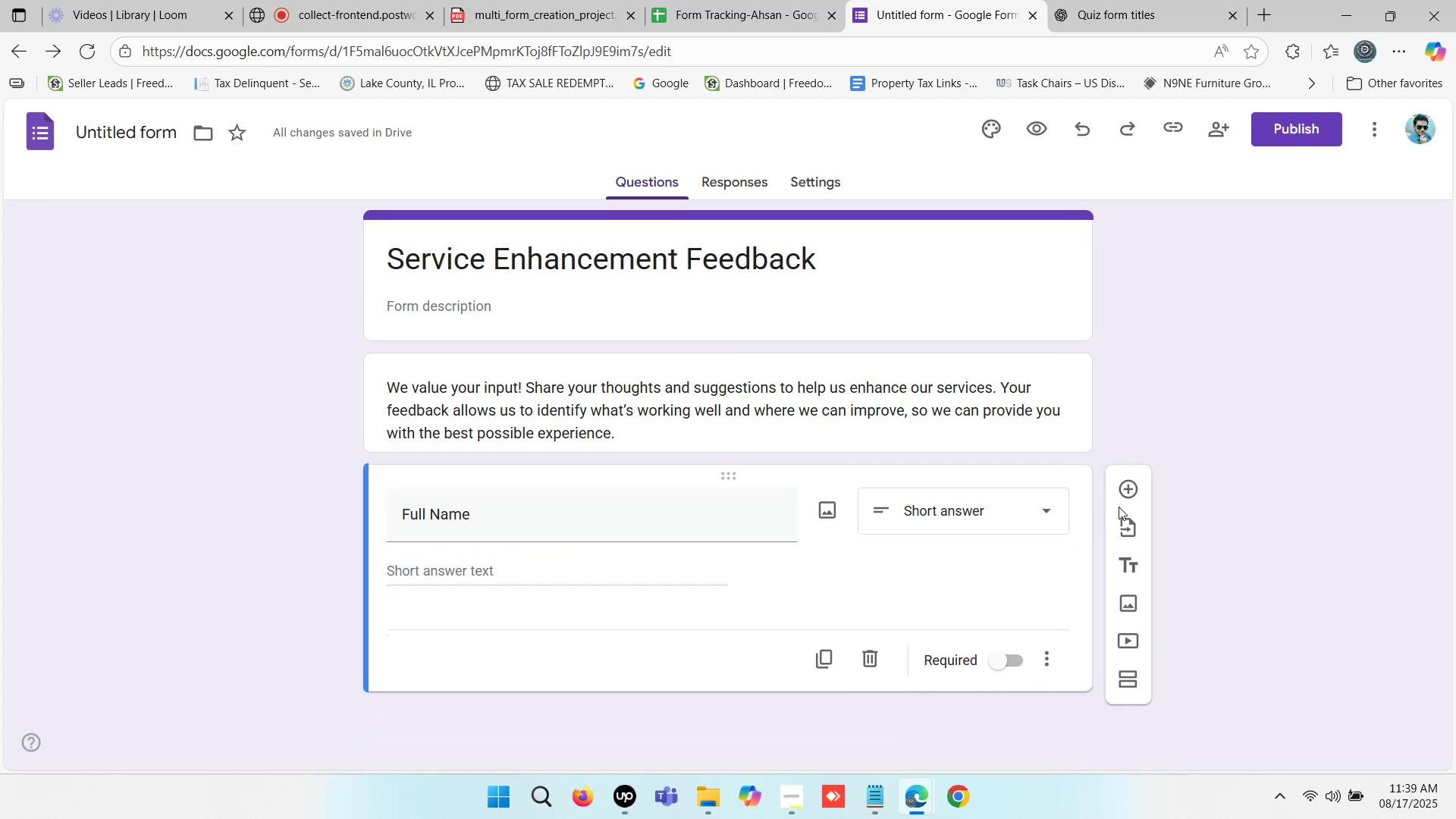 
left_click([1134, 491])
 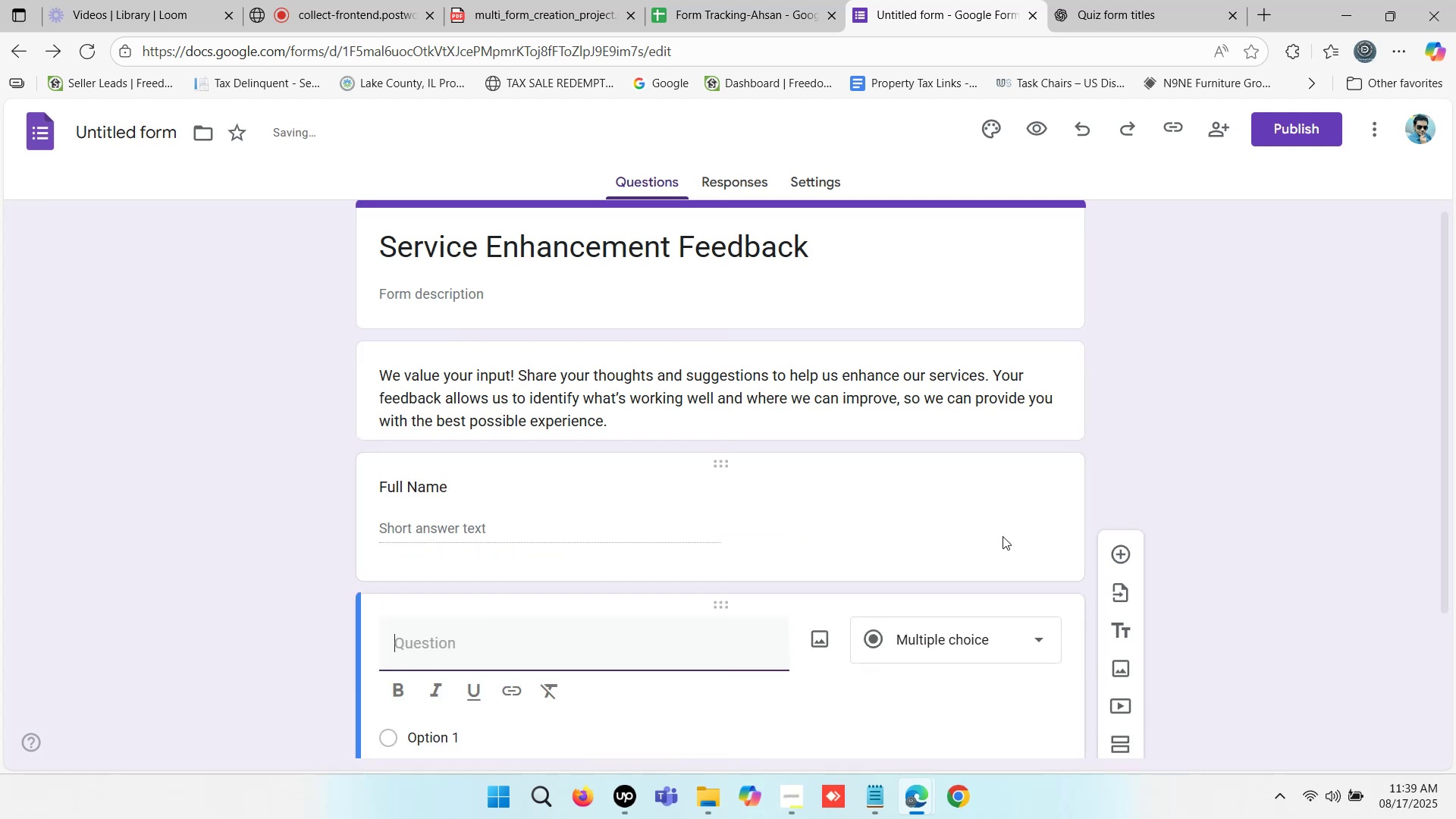 
type(Emaill)
key(Backspace)
type( Address: )
 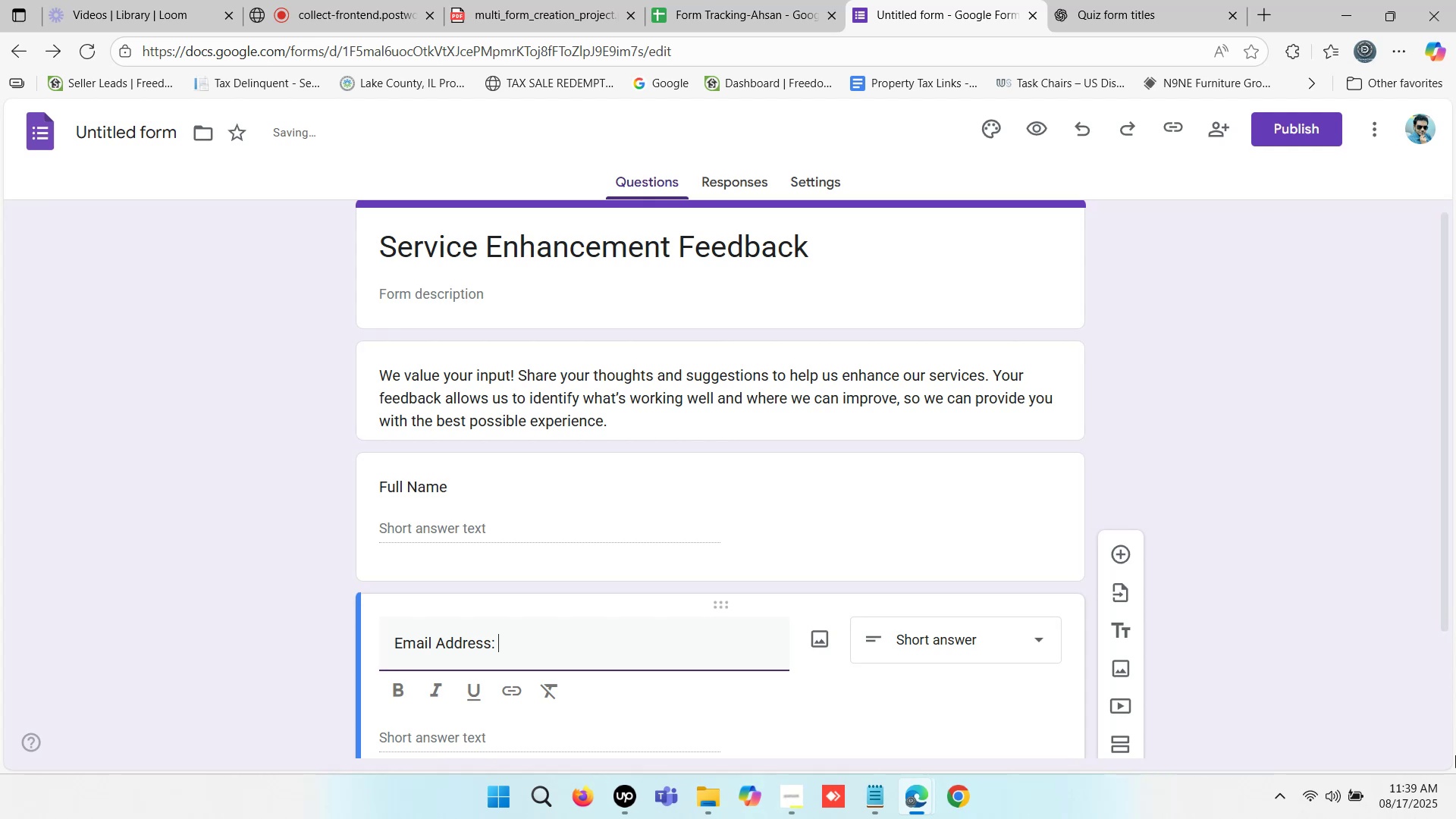 
left_click([469, 482])
 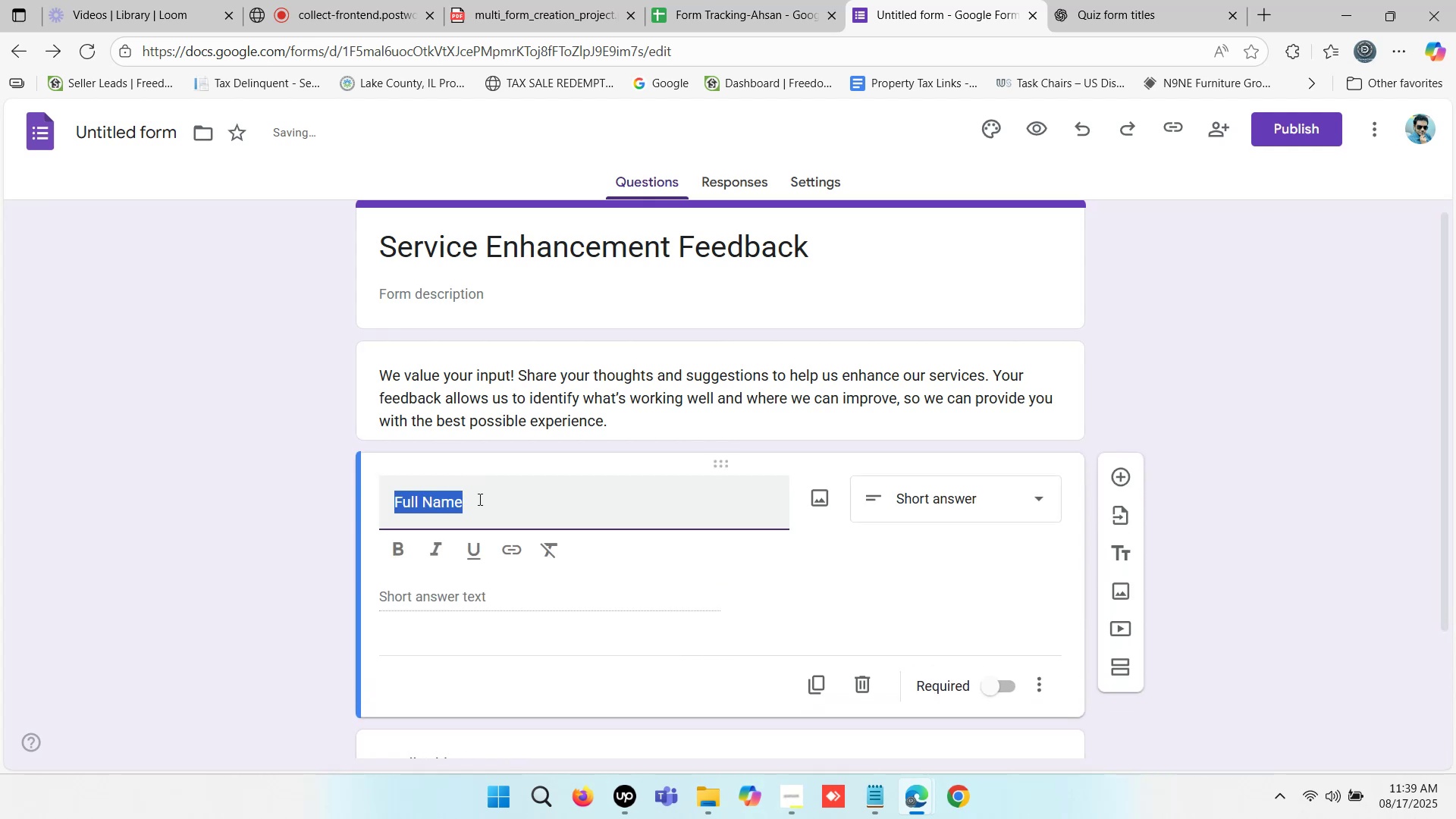 
left_click([481, 497])
 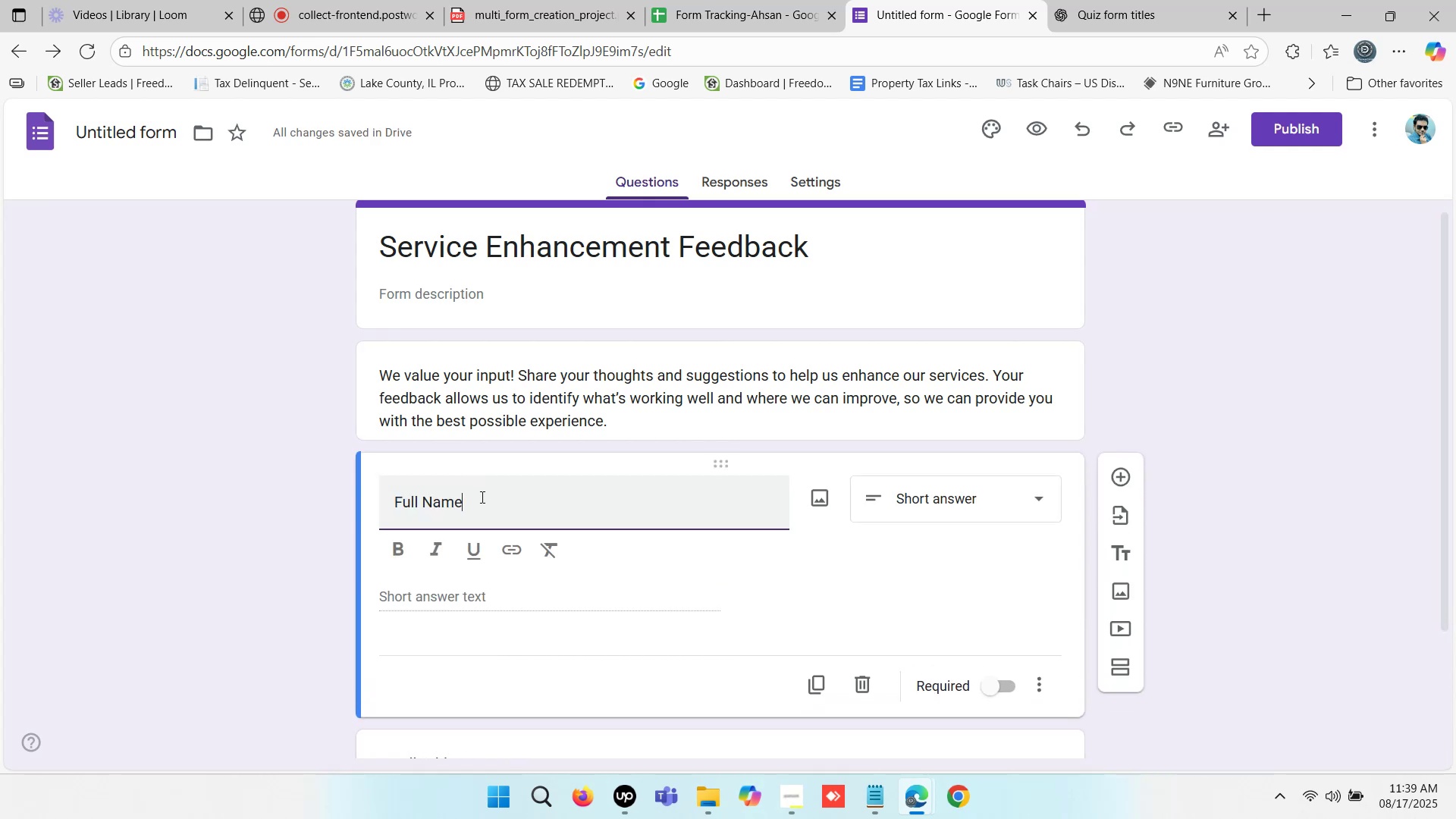 
key(Shift+Semicolon)
 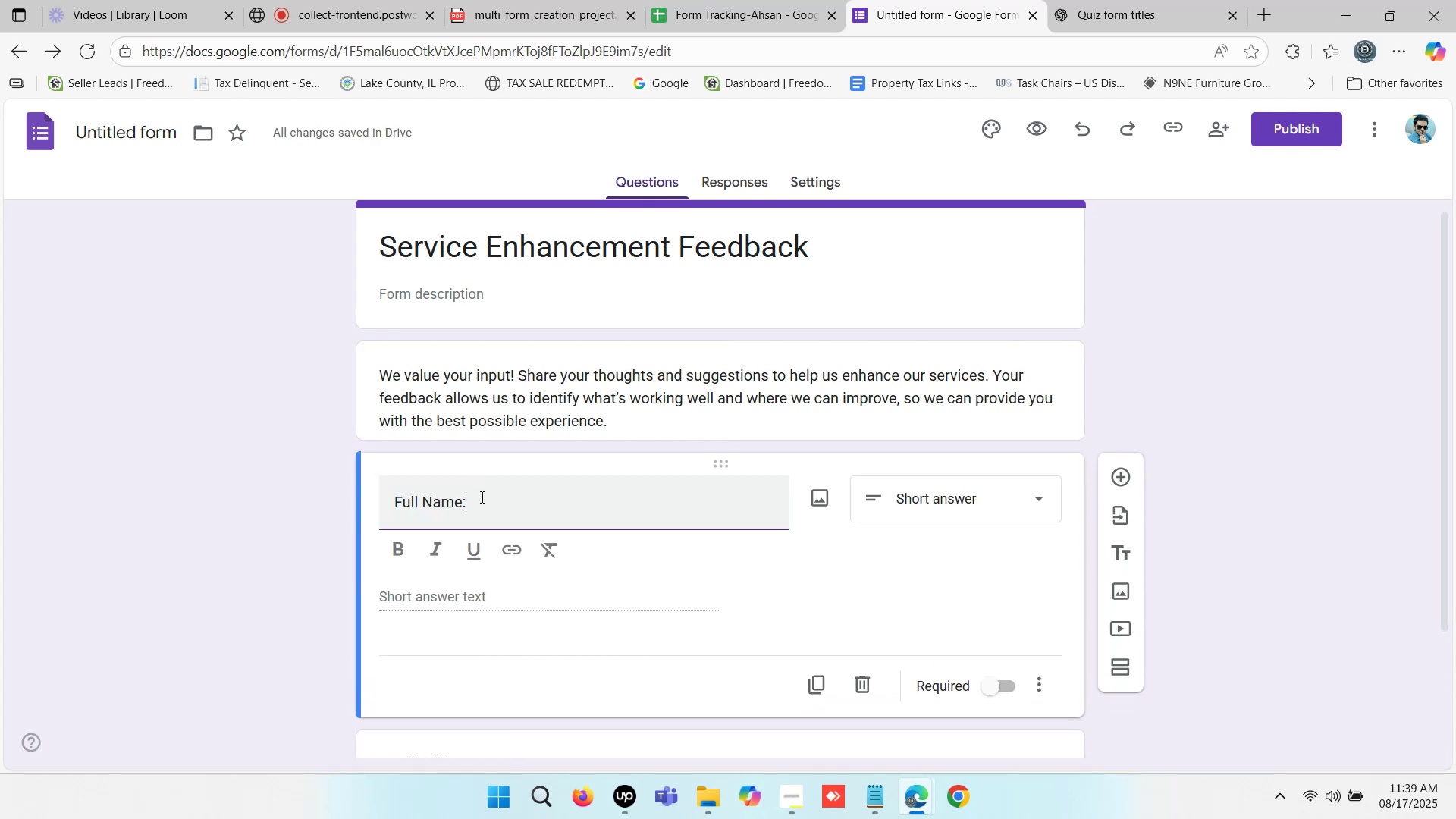 
key(Space)
 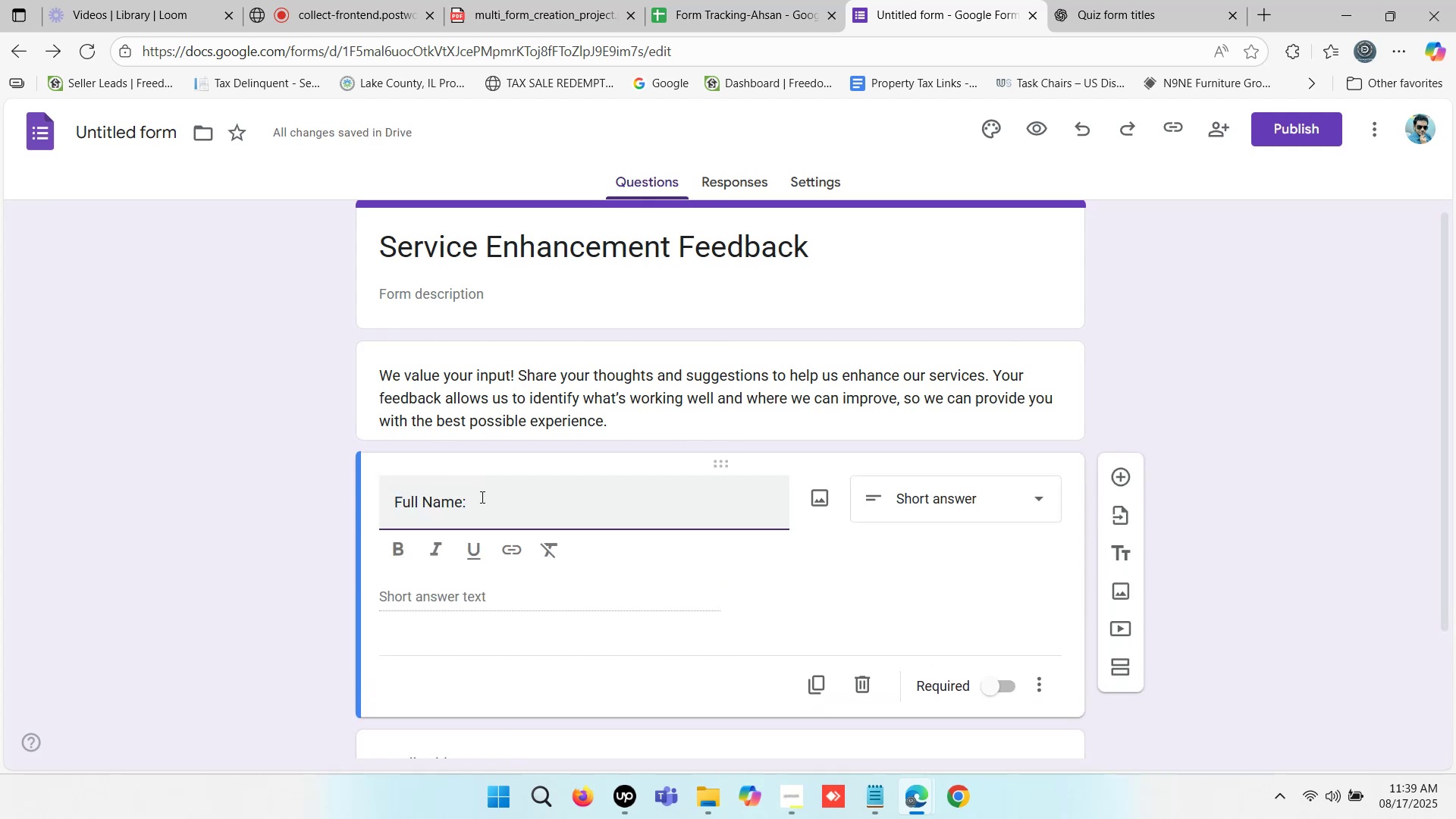 
key(Backspace)
 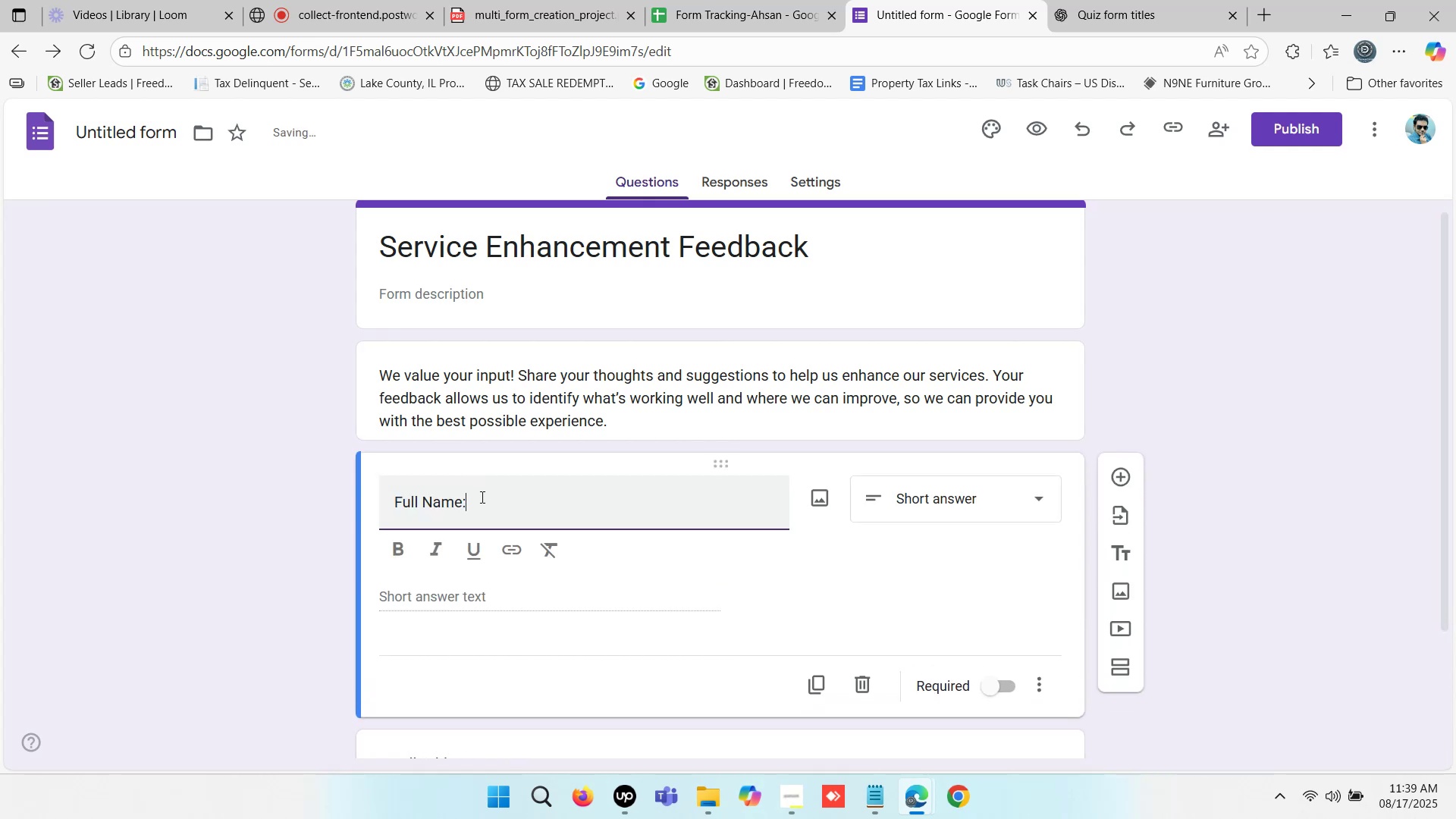 
scroll: coordinate [488, 321], scroll_direction: down, amount: 1.0
 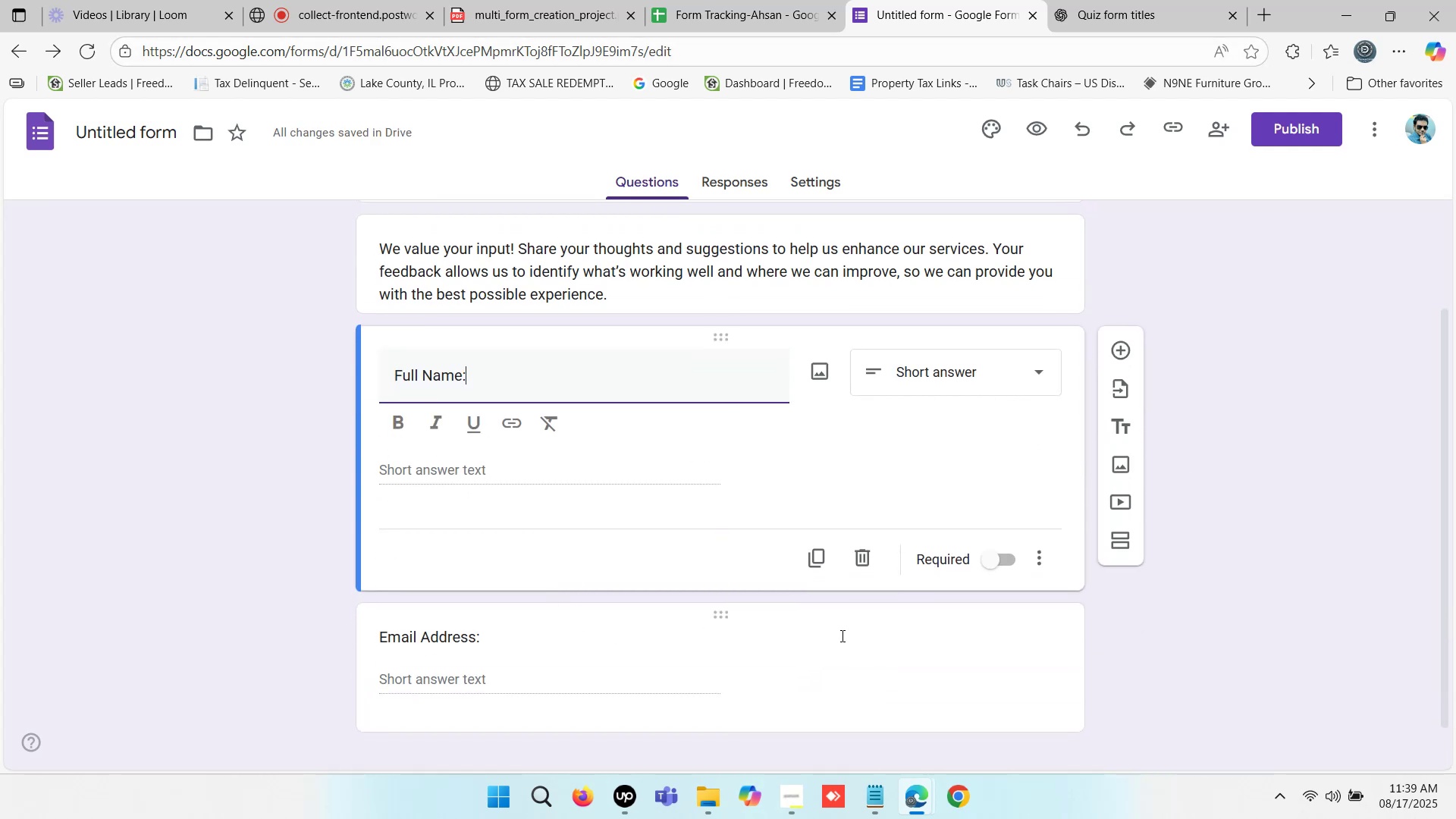 
left_click([1005, 646])
 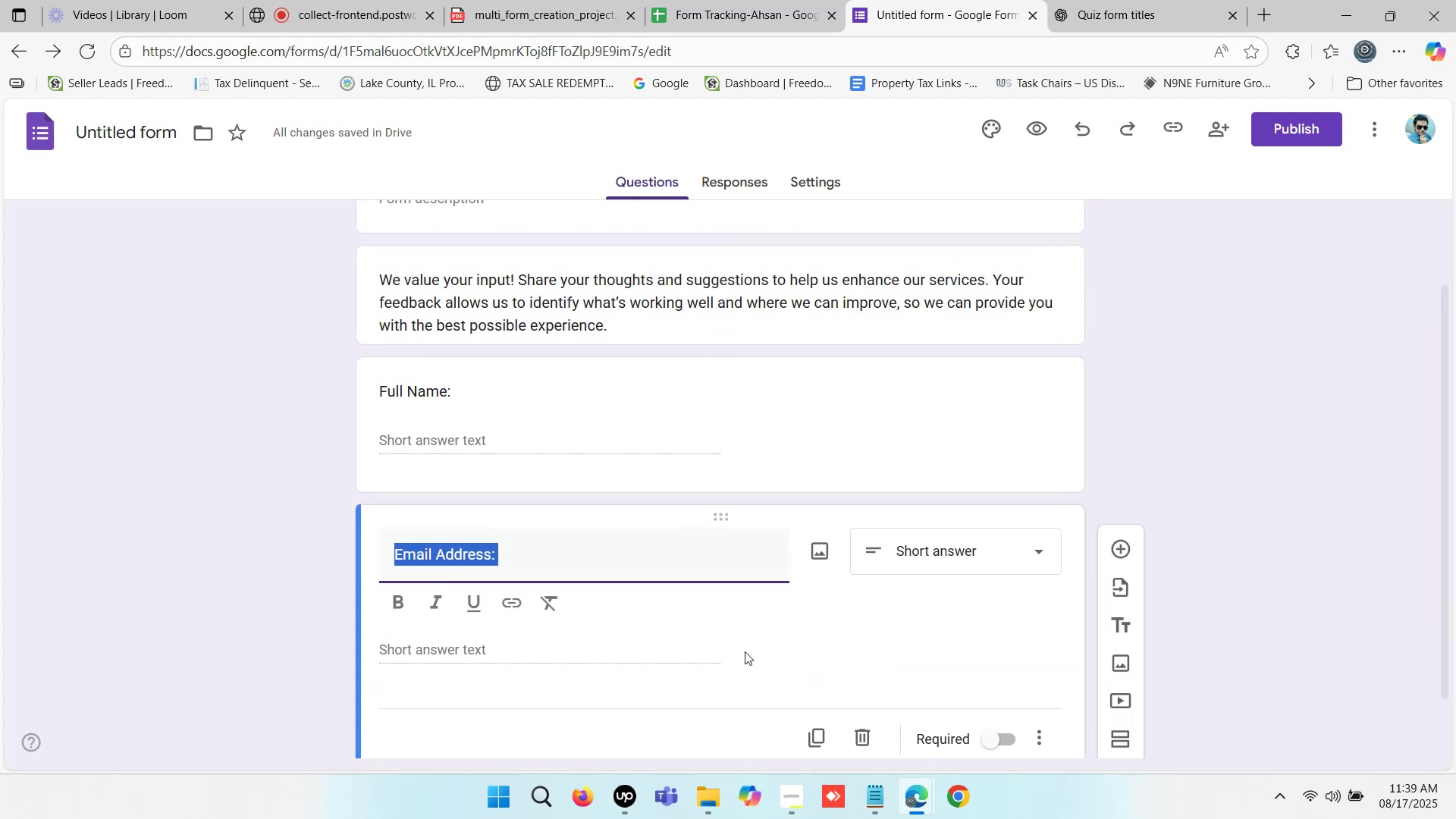 
scroll: coordinate [682, 646], scroll_direction: down, amount: 1.0
 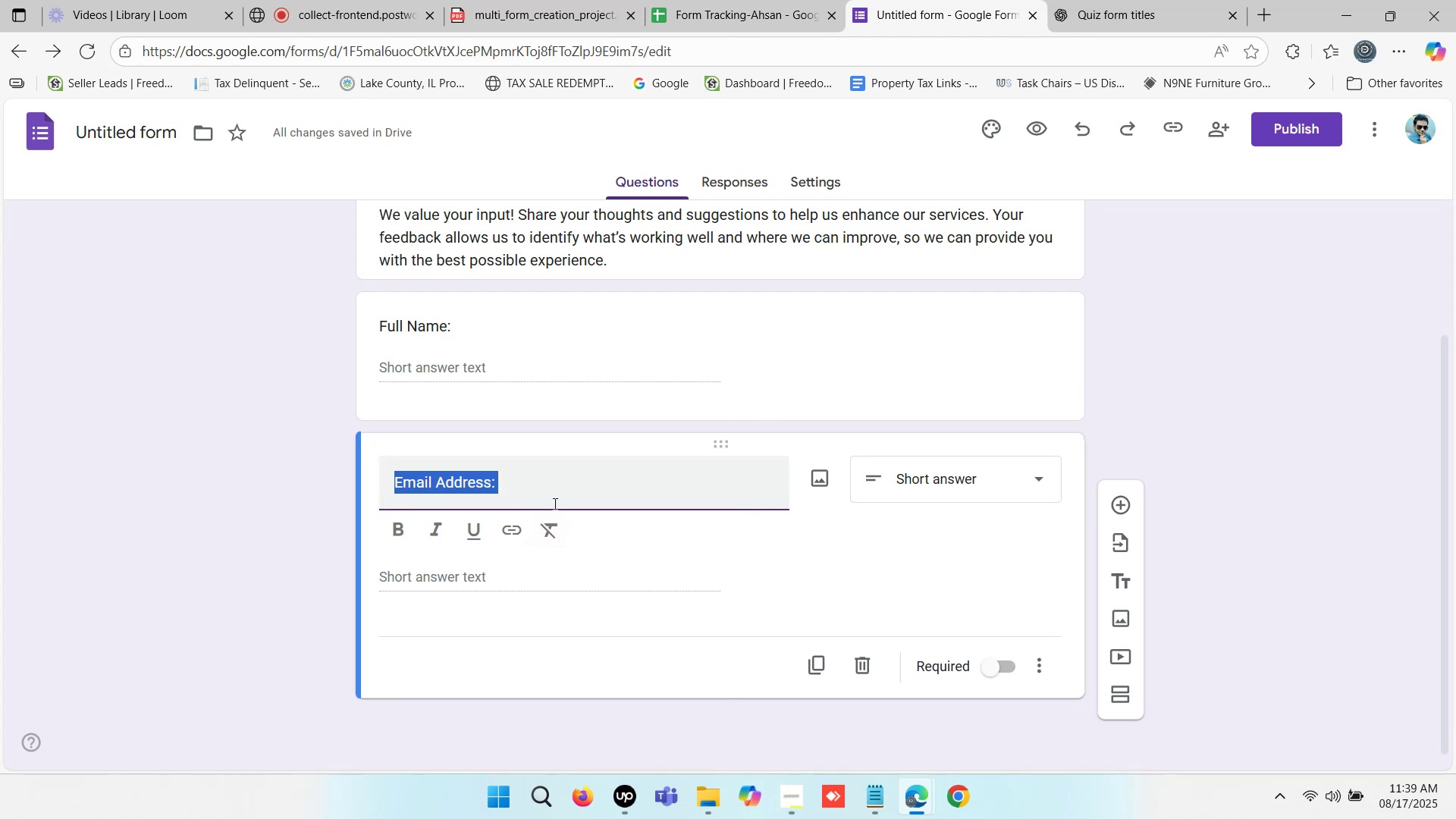 
left_click([554, 491])
 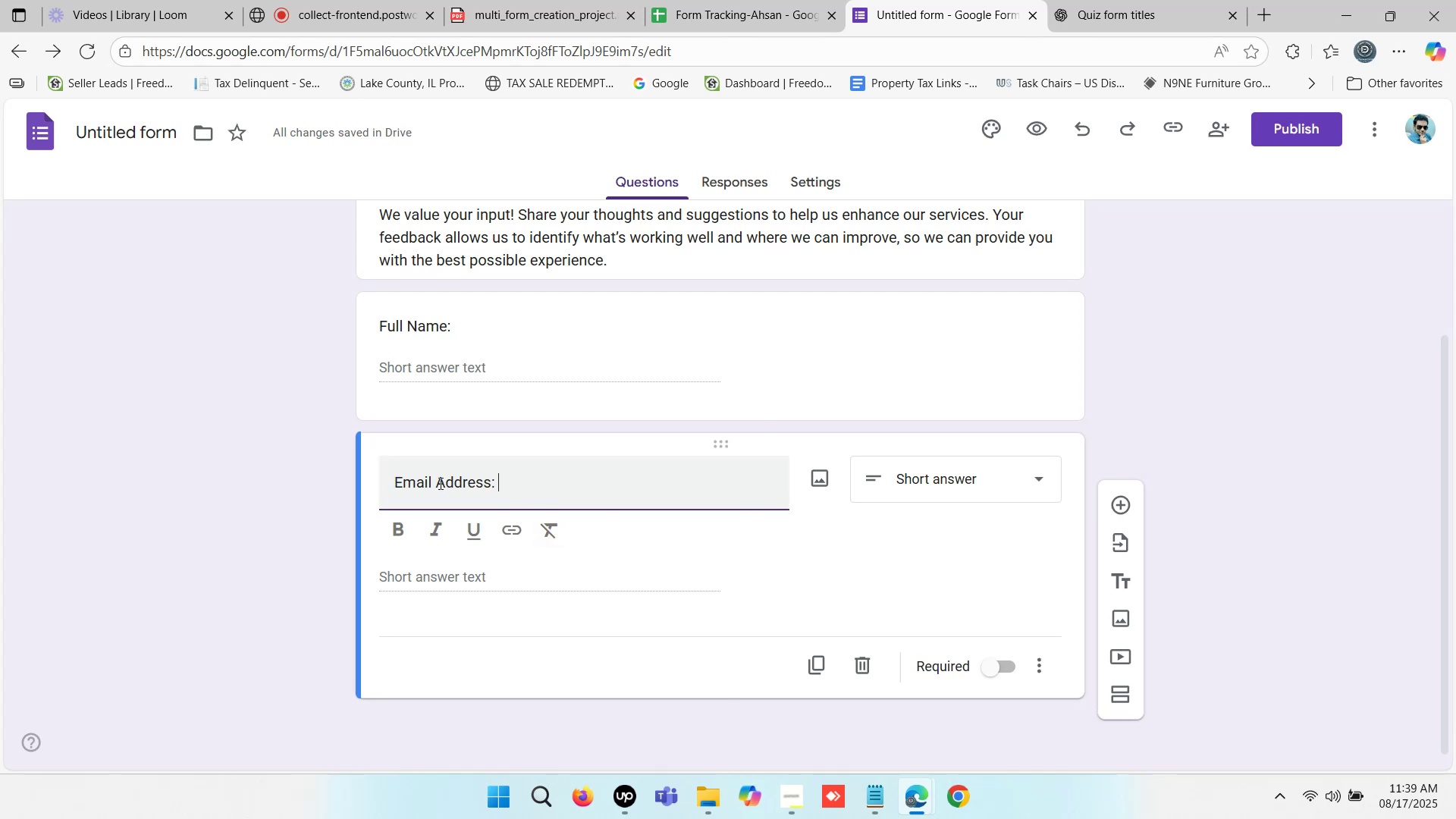 
left_click([511, 482])
 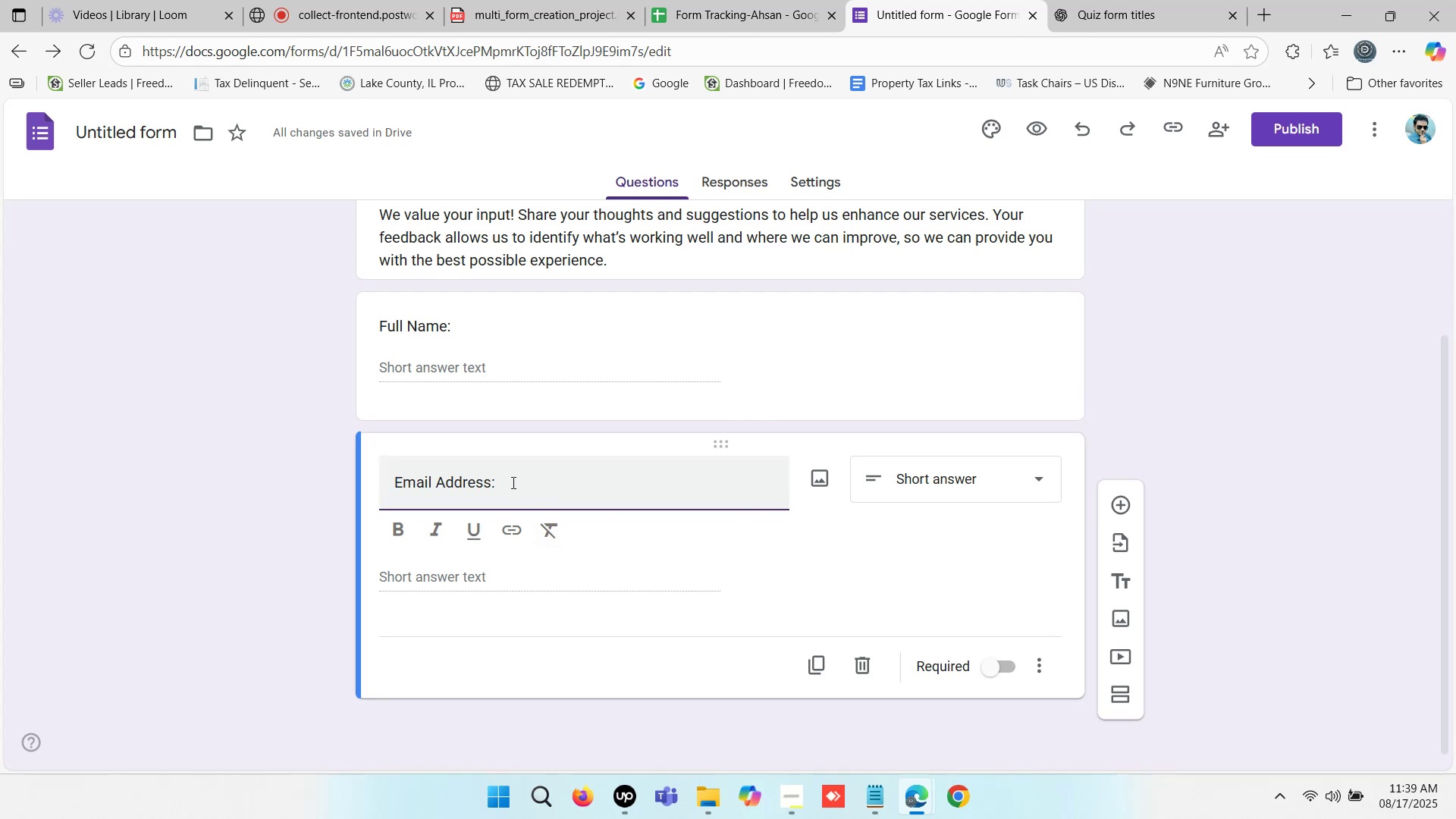 
key(Backspace)
 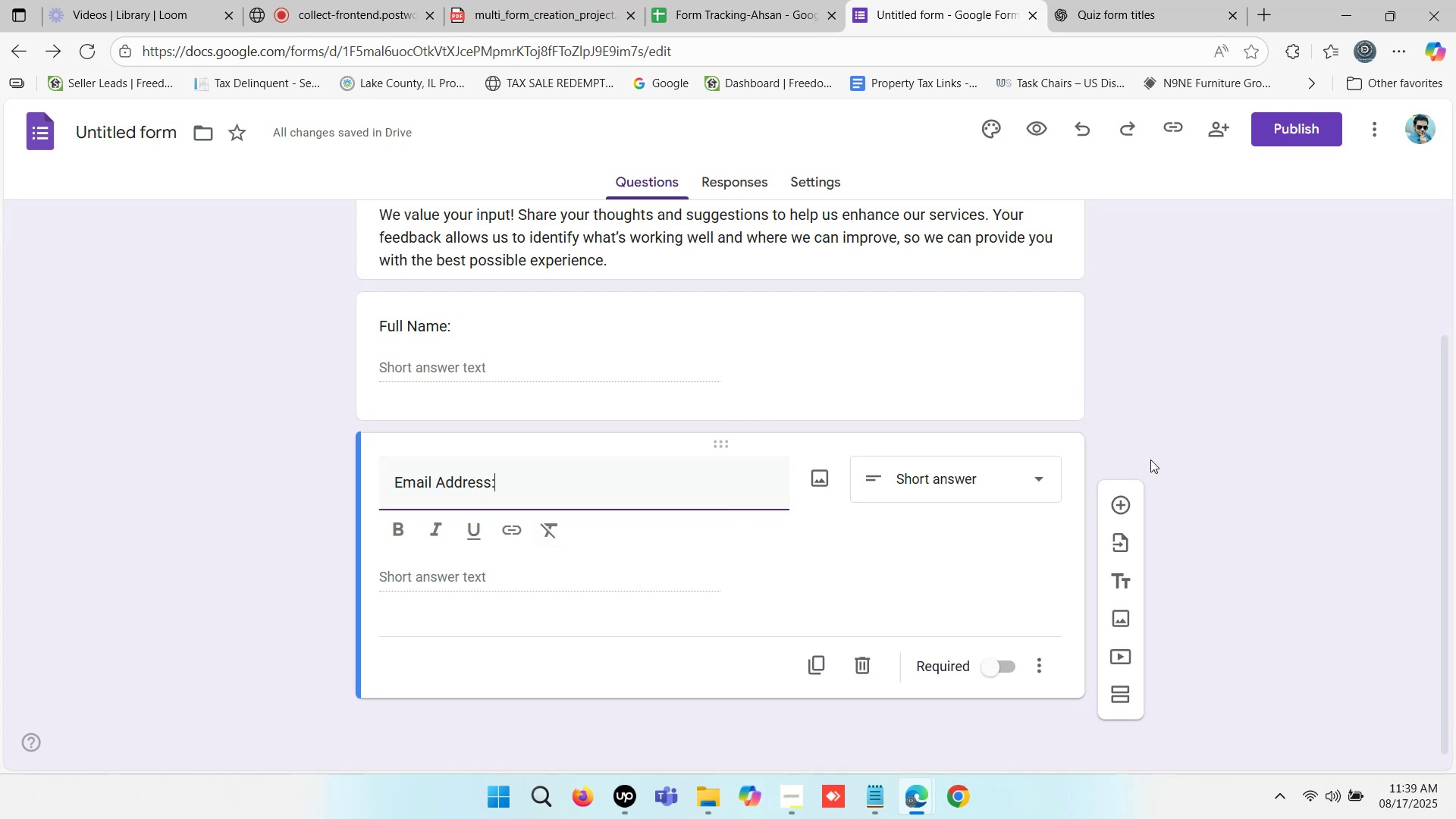 
left_click([1279, 478])
 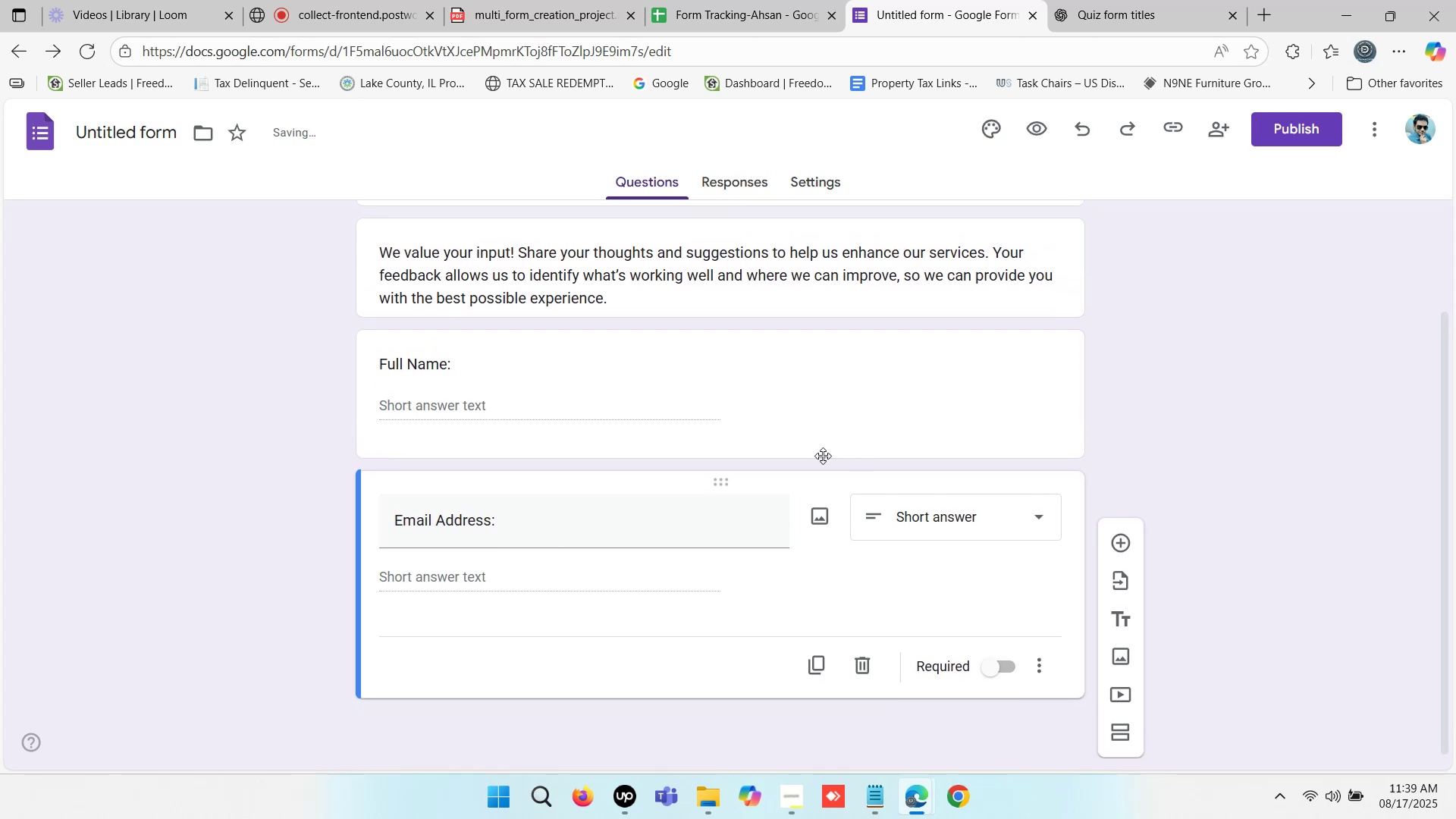 
left_click([642, 389])
 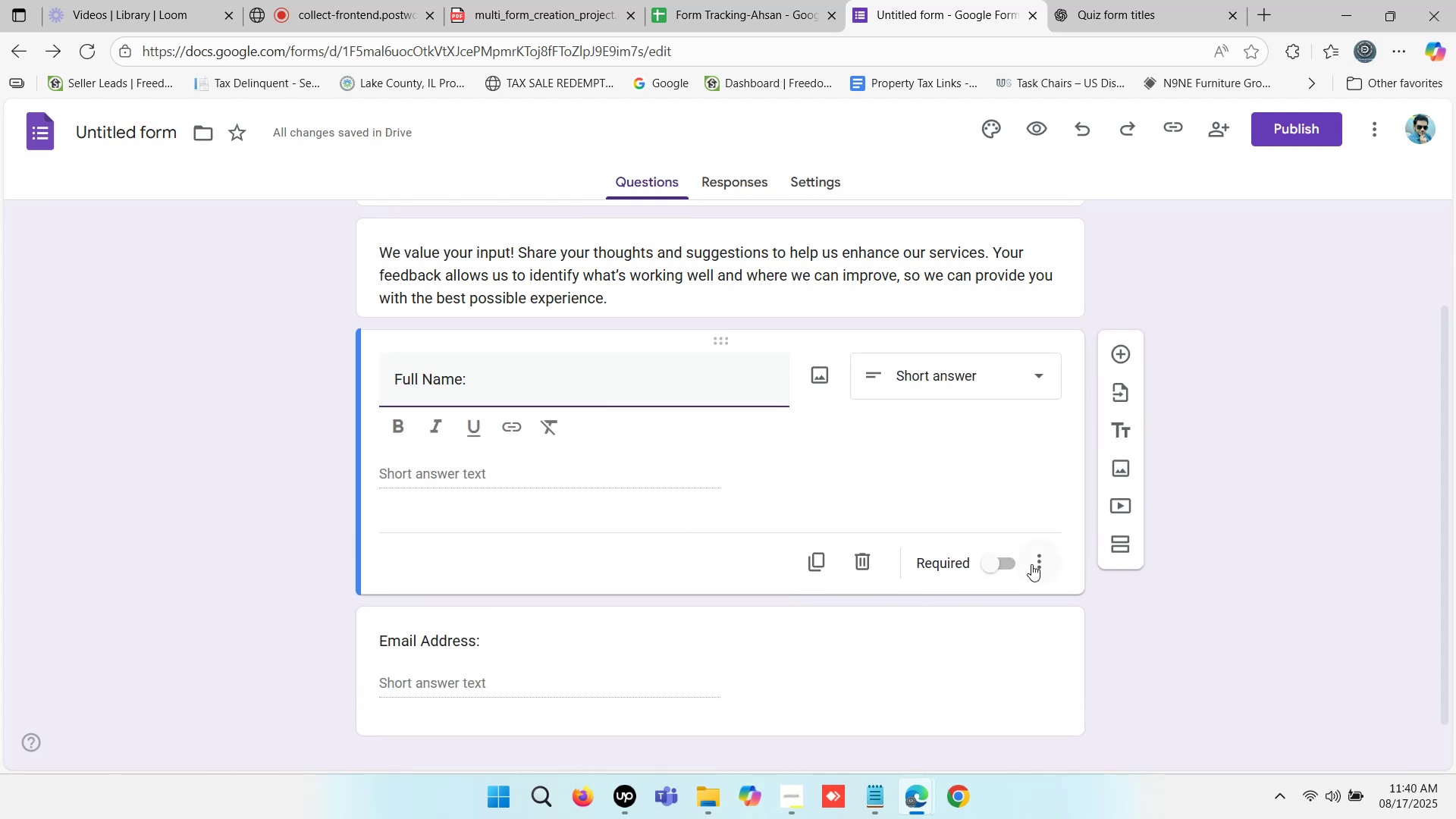 
left_click([990, 565])
 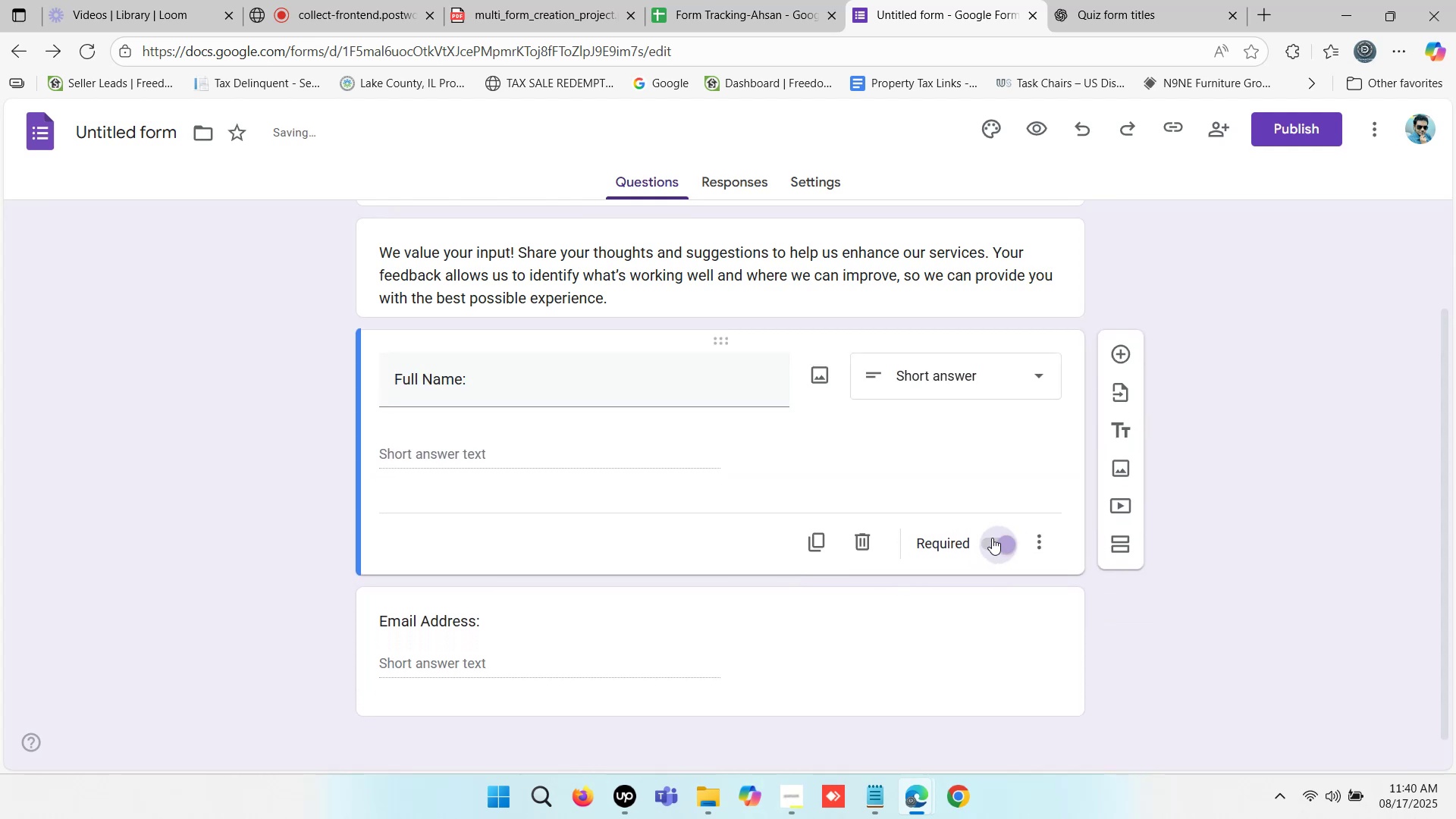 
scroll: coordinate [905, 529], scroll_direction: down, amount: 3.0
 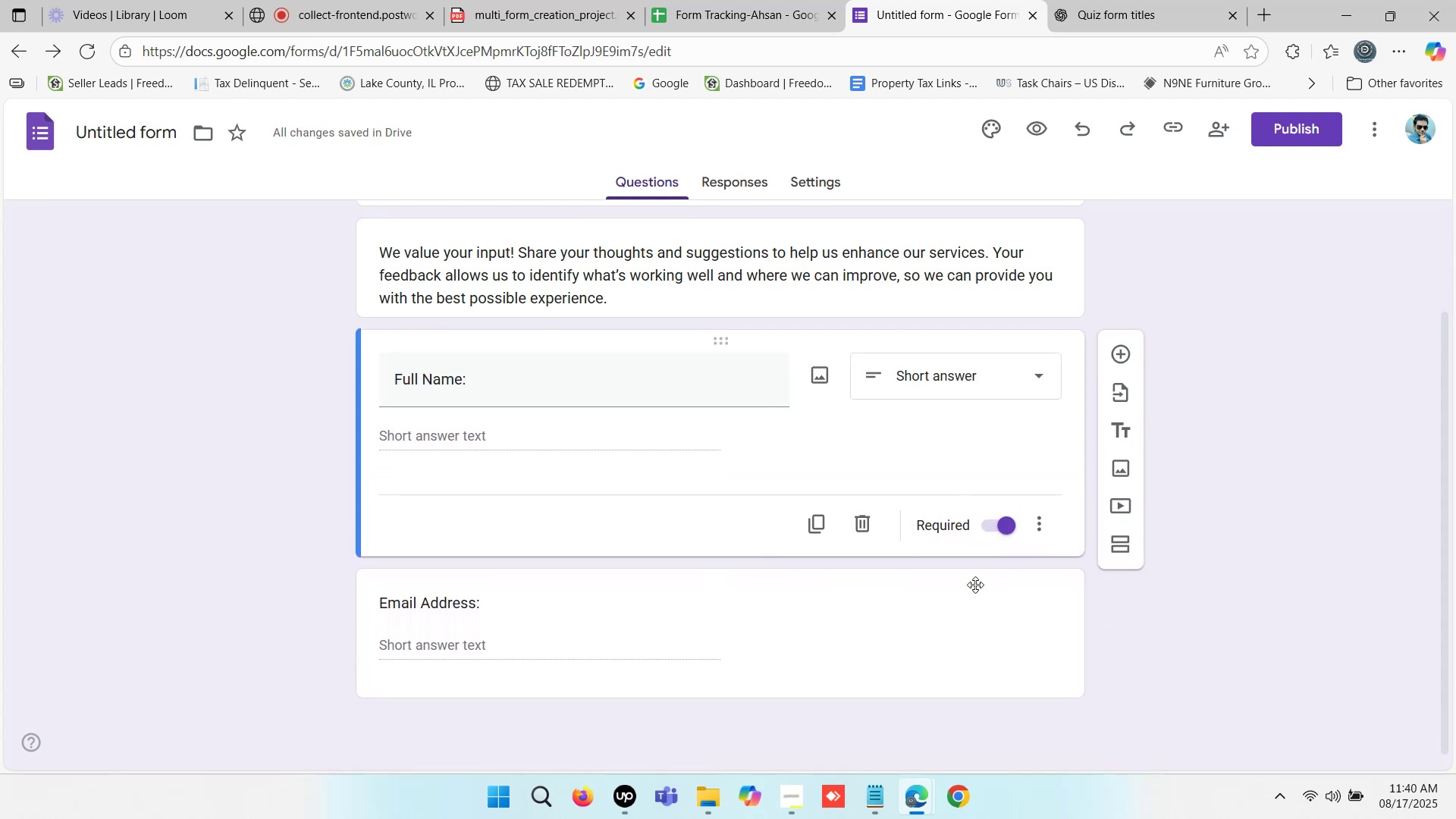 
left_click([975, 615])
 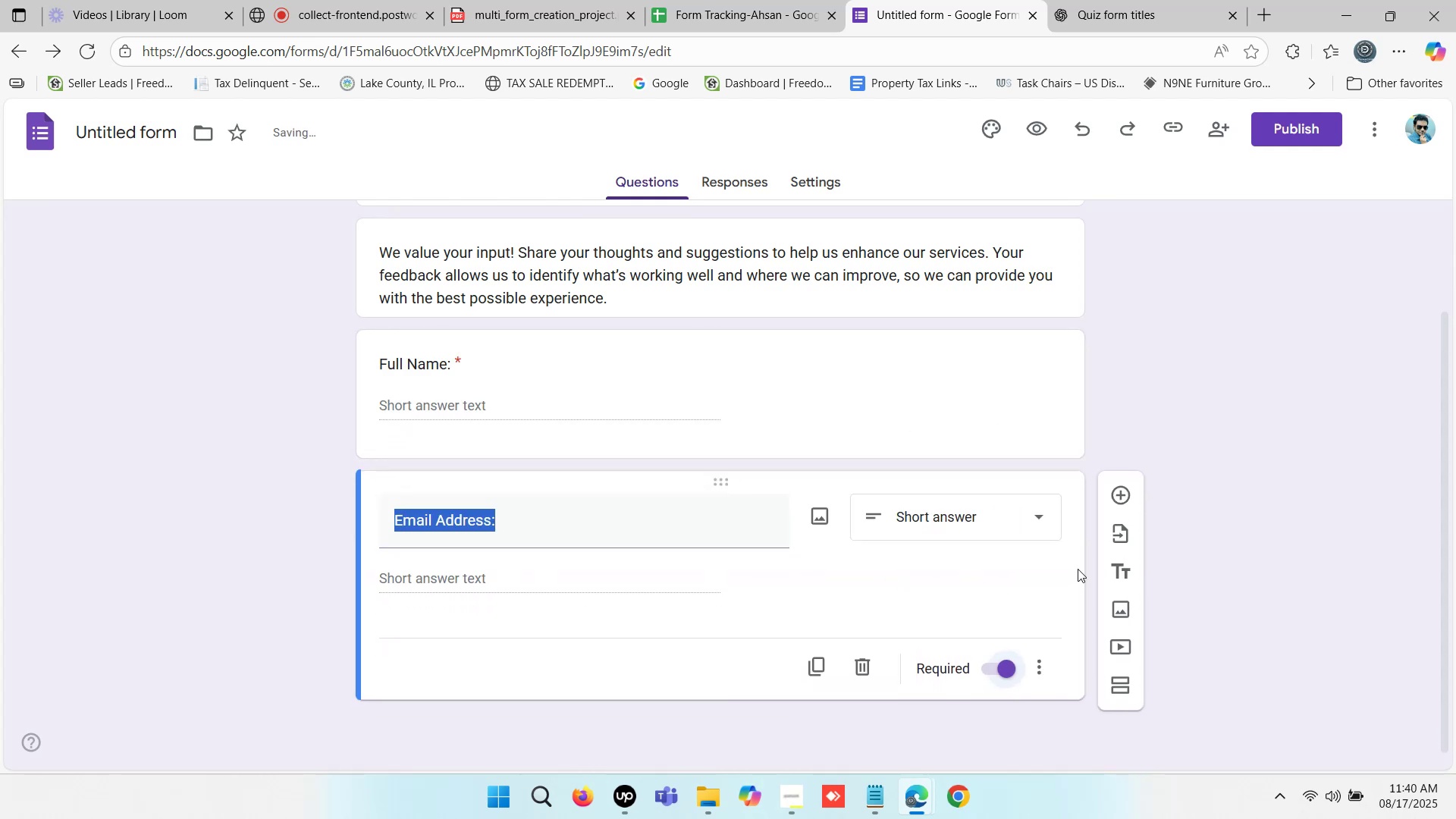 
left_click([1121, 494])
 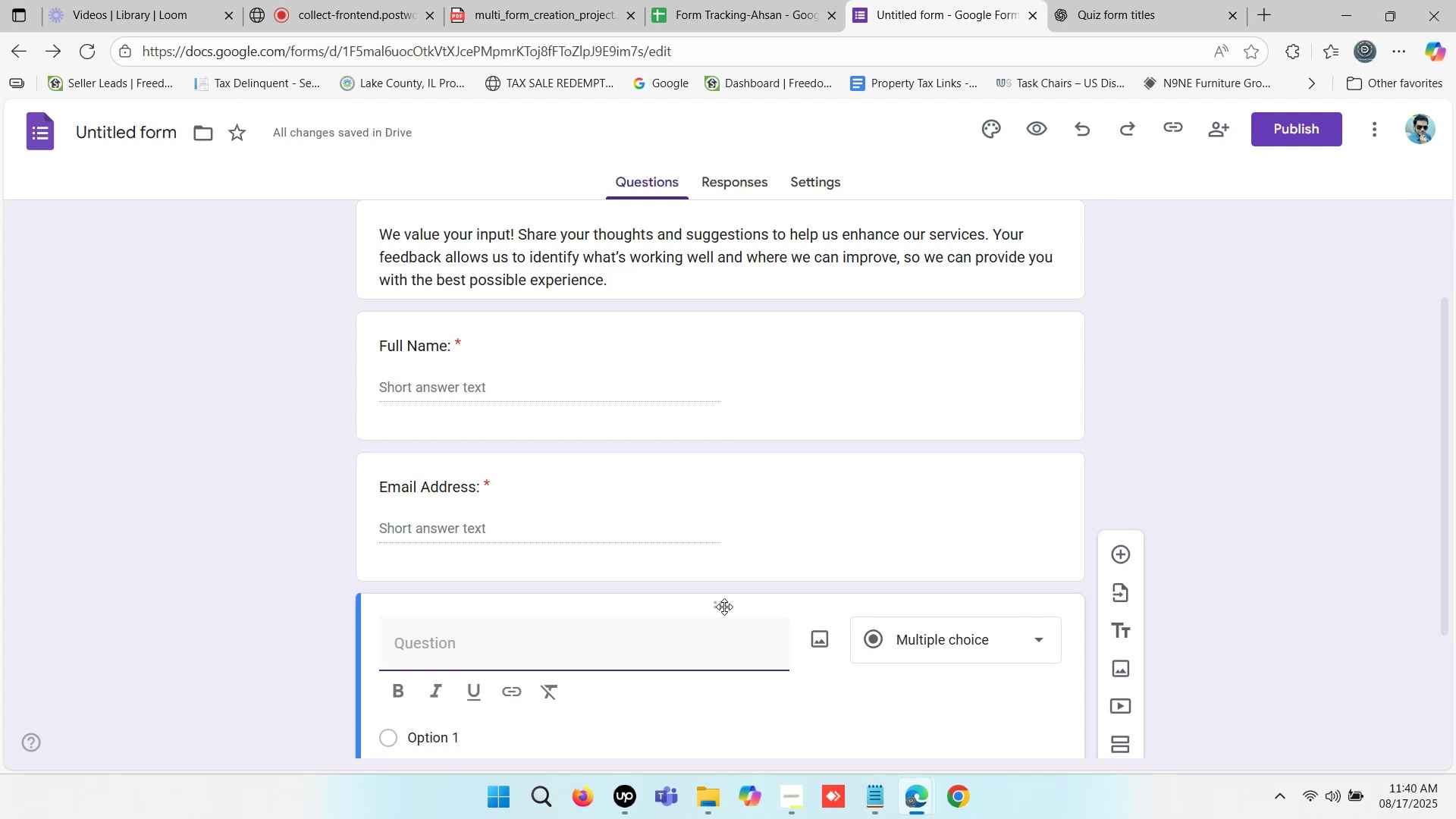 
hold_key(key=ShiftLeft, duration=1.53)
 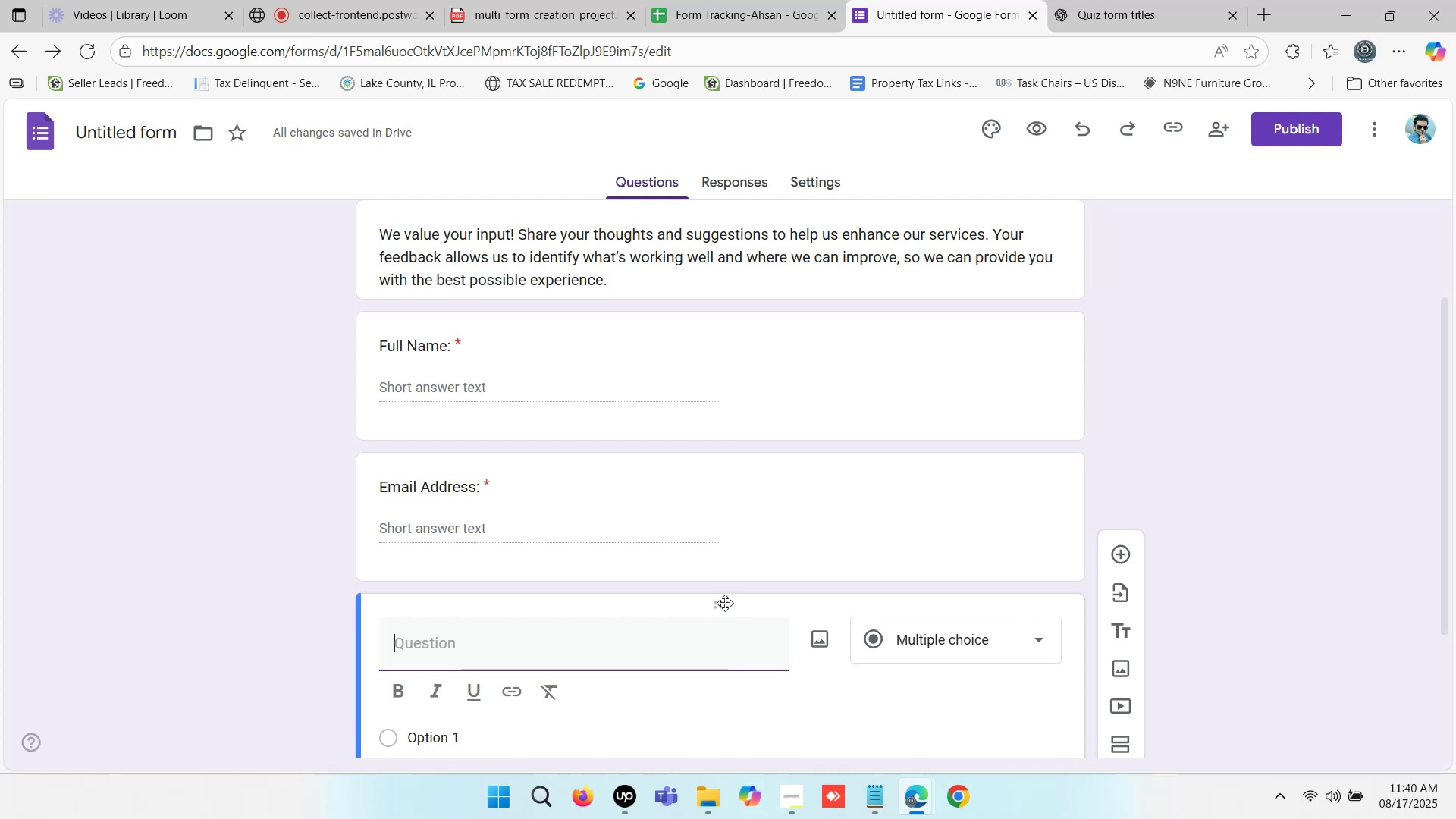 
hold_key(key=ShiftLeft, duration=1.51)
 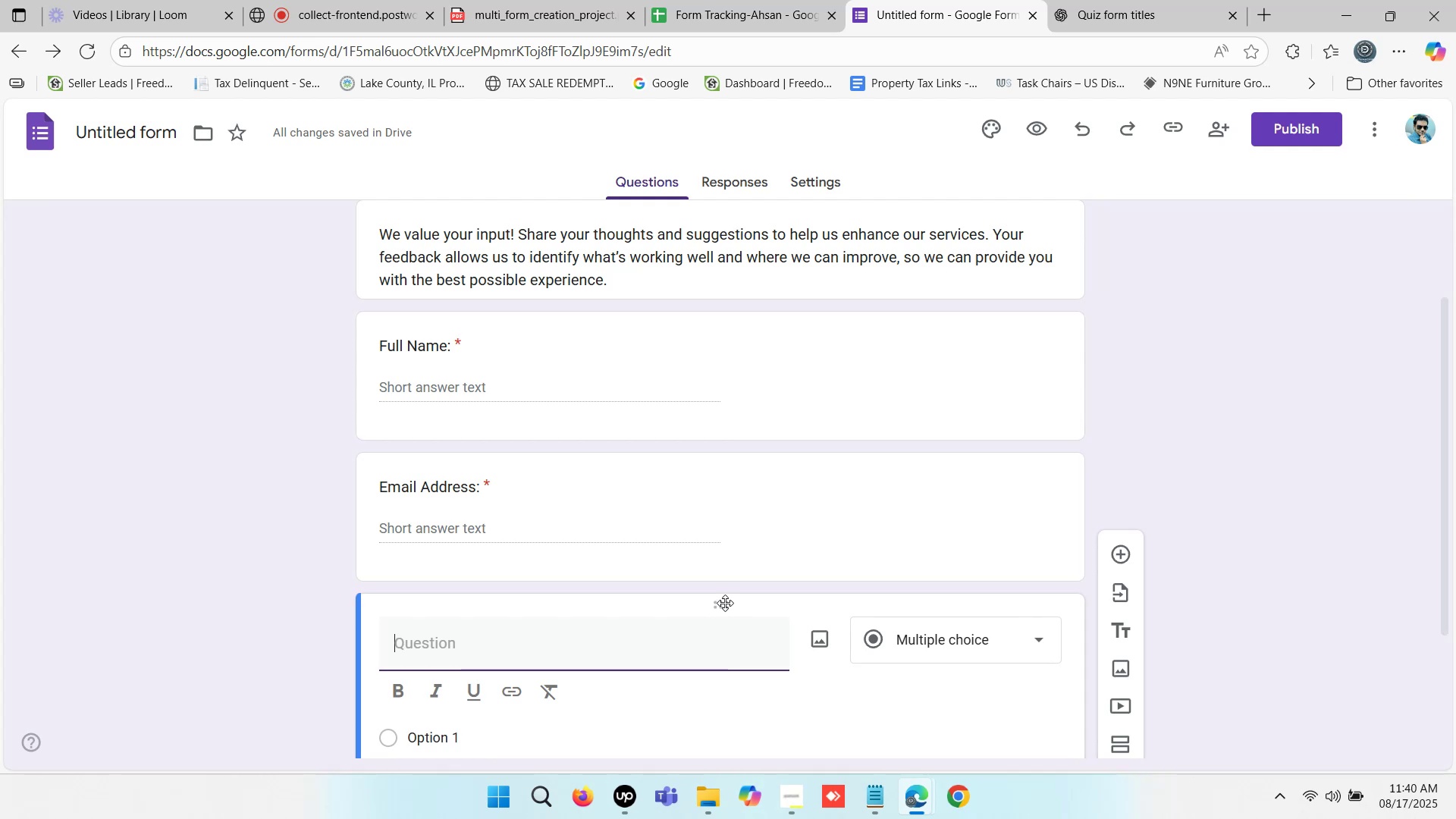 
hold_key(key=ShiftLeft, duration=1.53)
 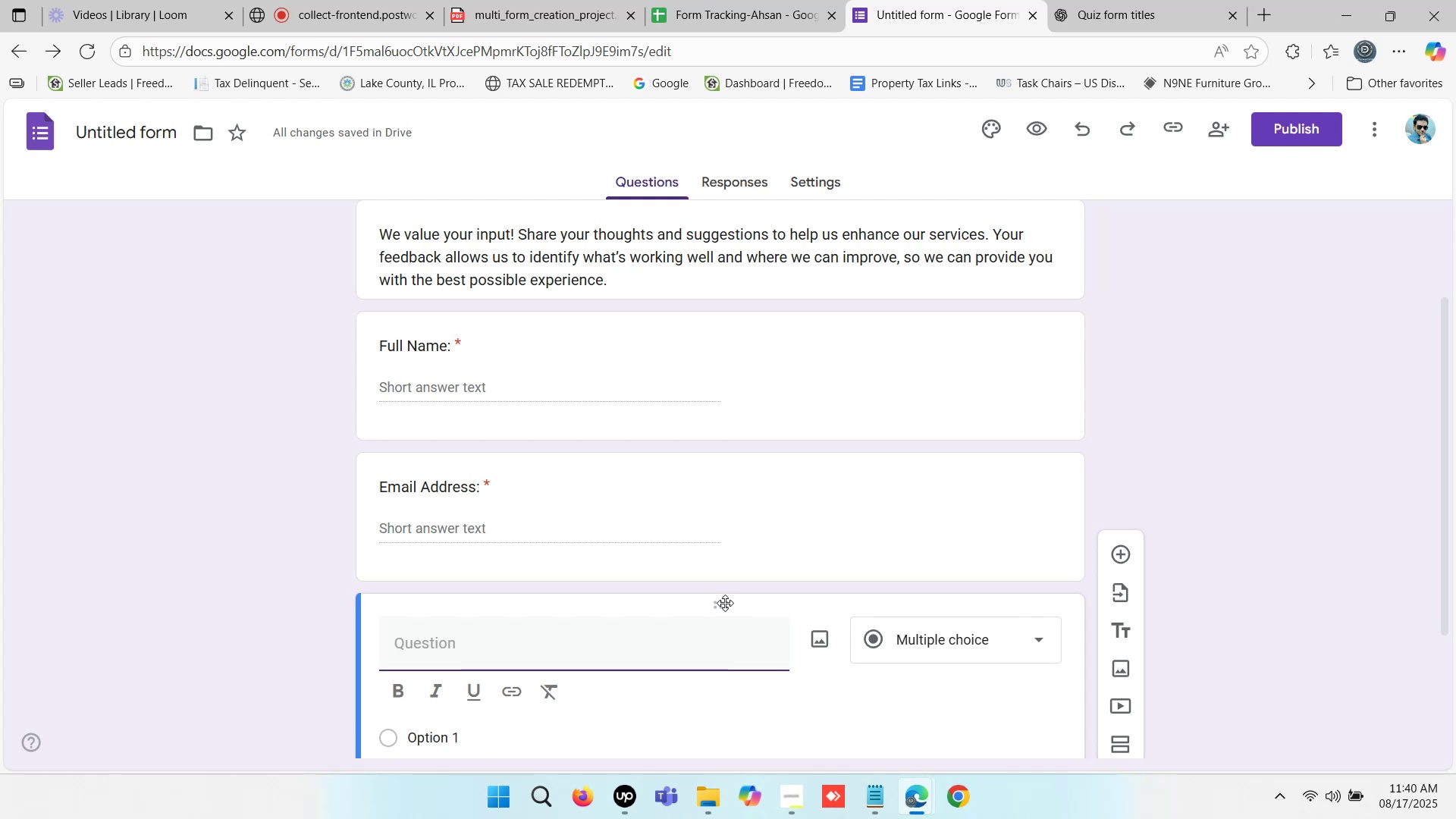 
type(Phone)
 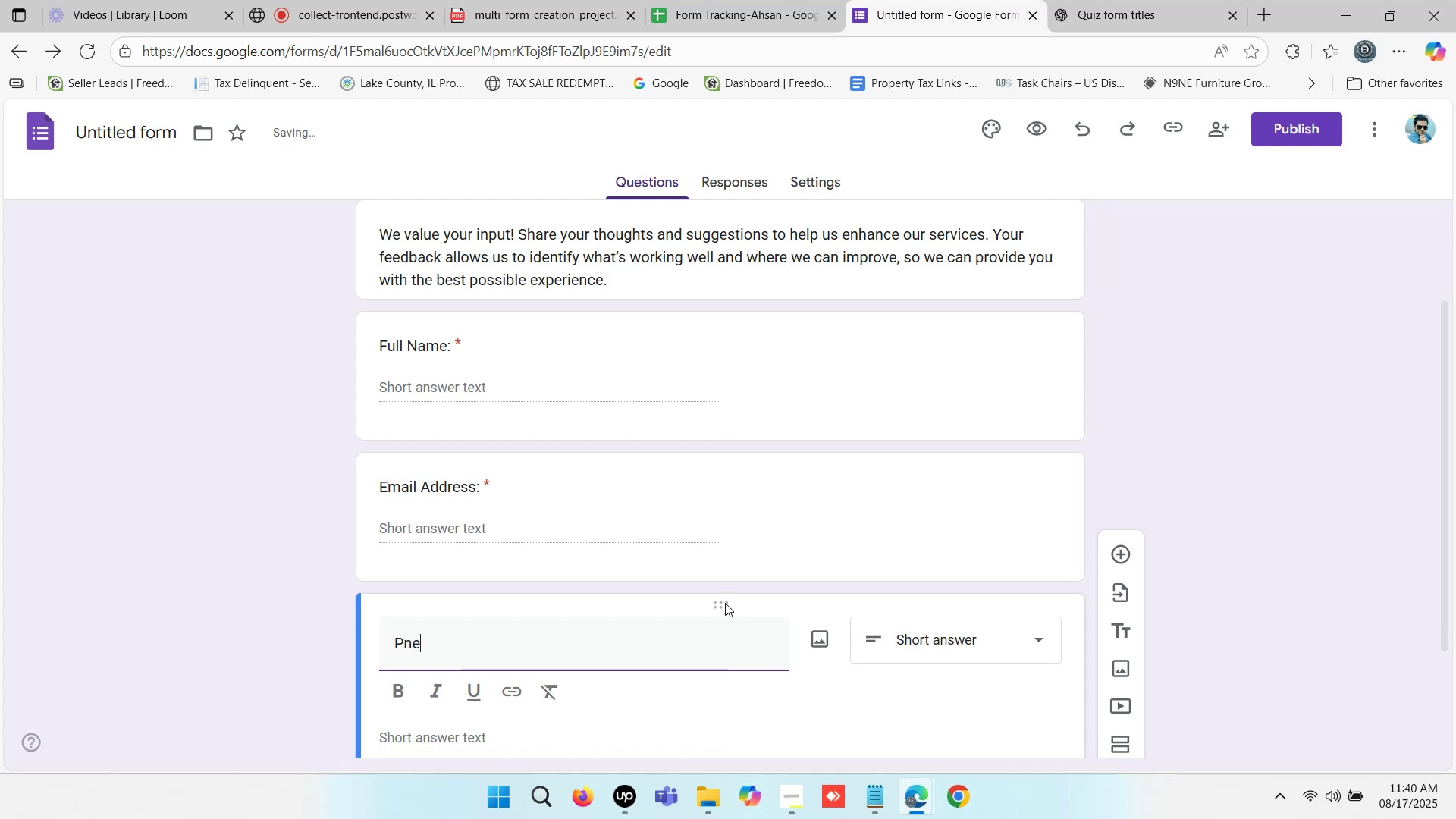 
key(ArrowLeft)
 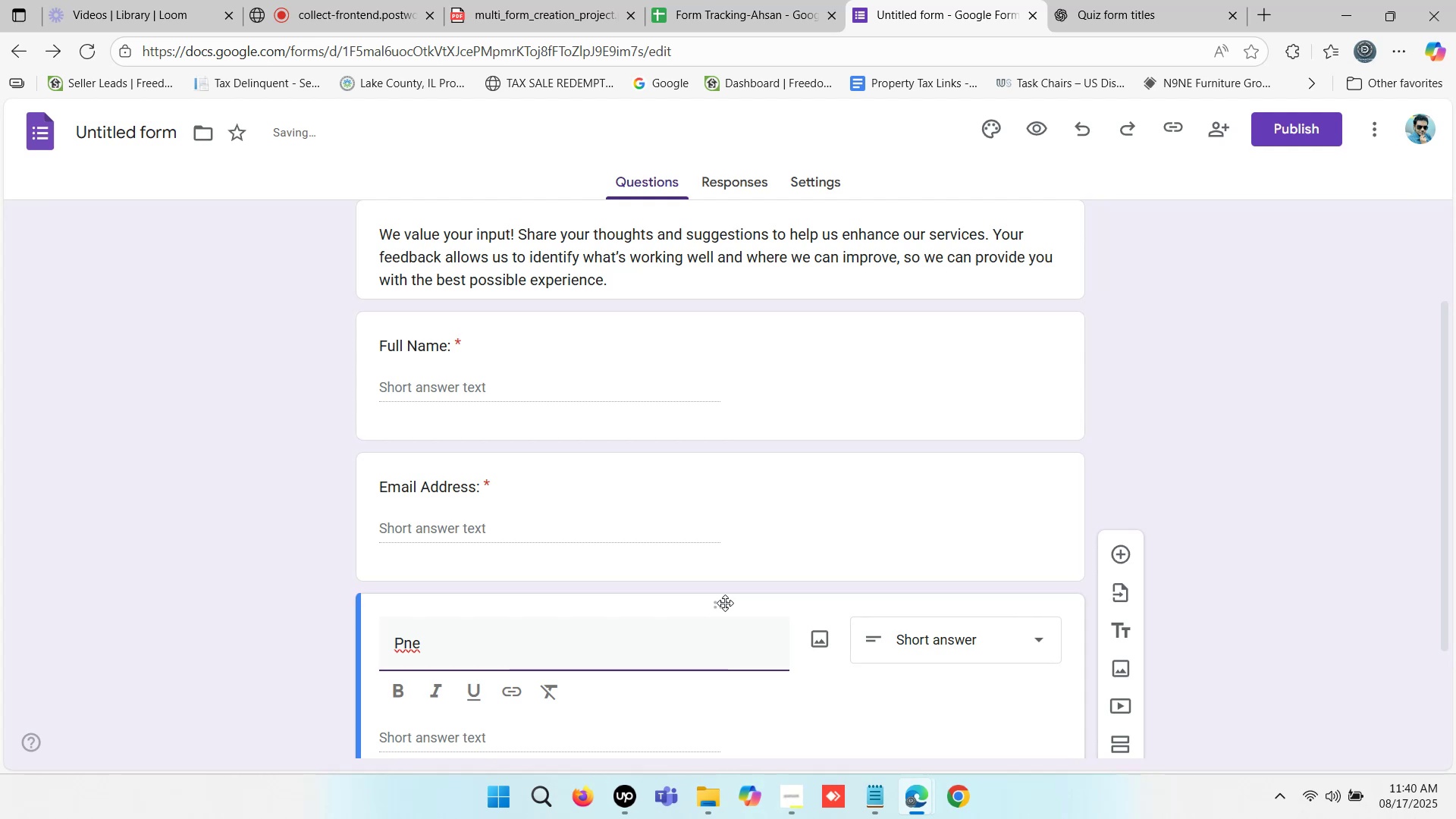 
key(ArrowLeft)
 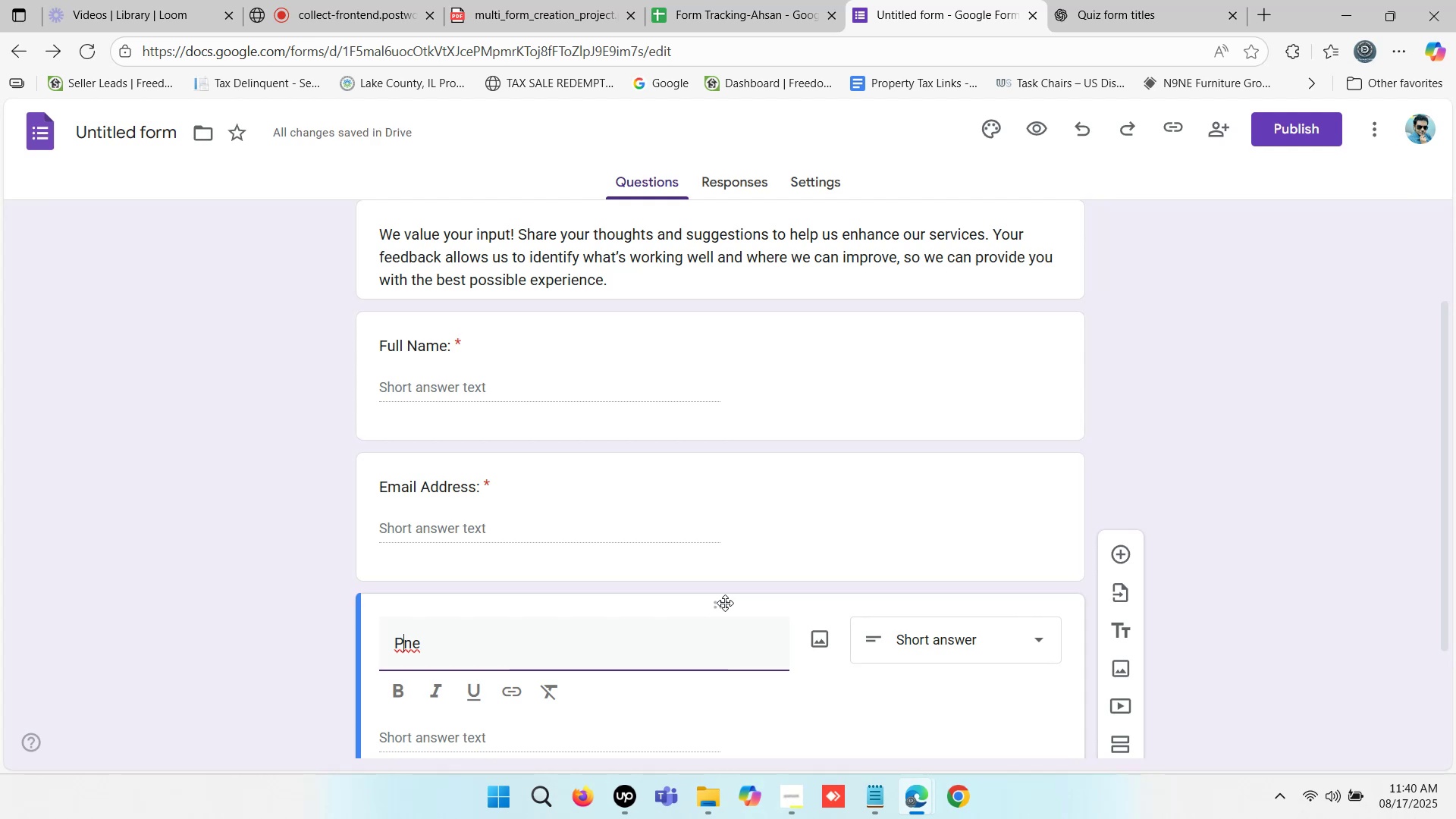 
type(ho)
 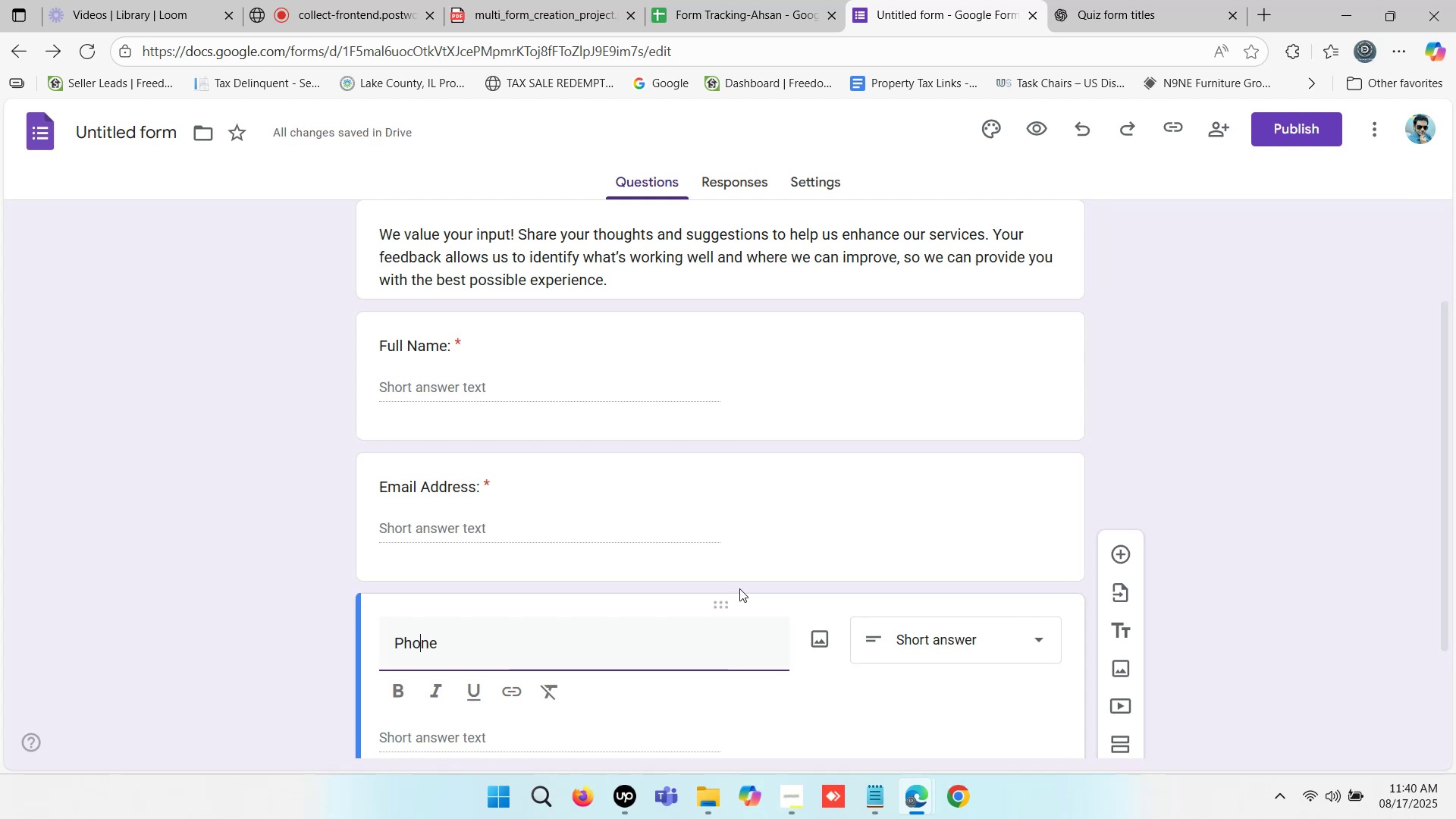 
wait(8.6)
 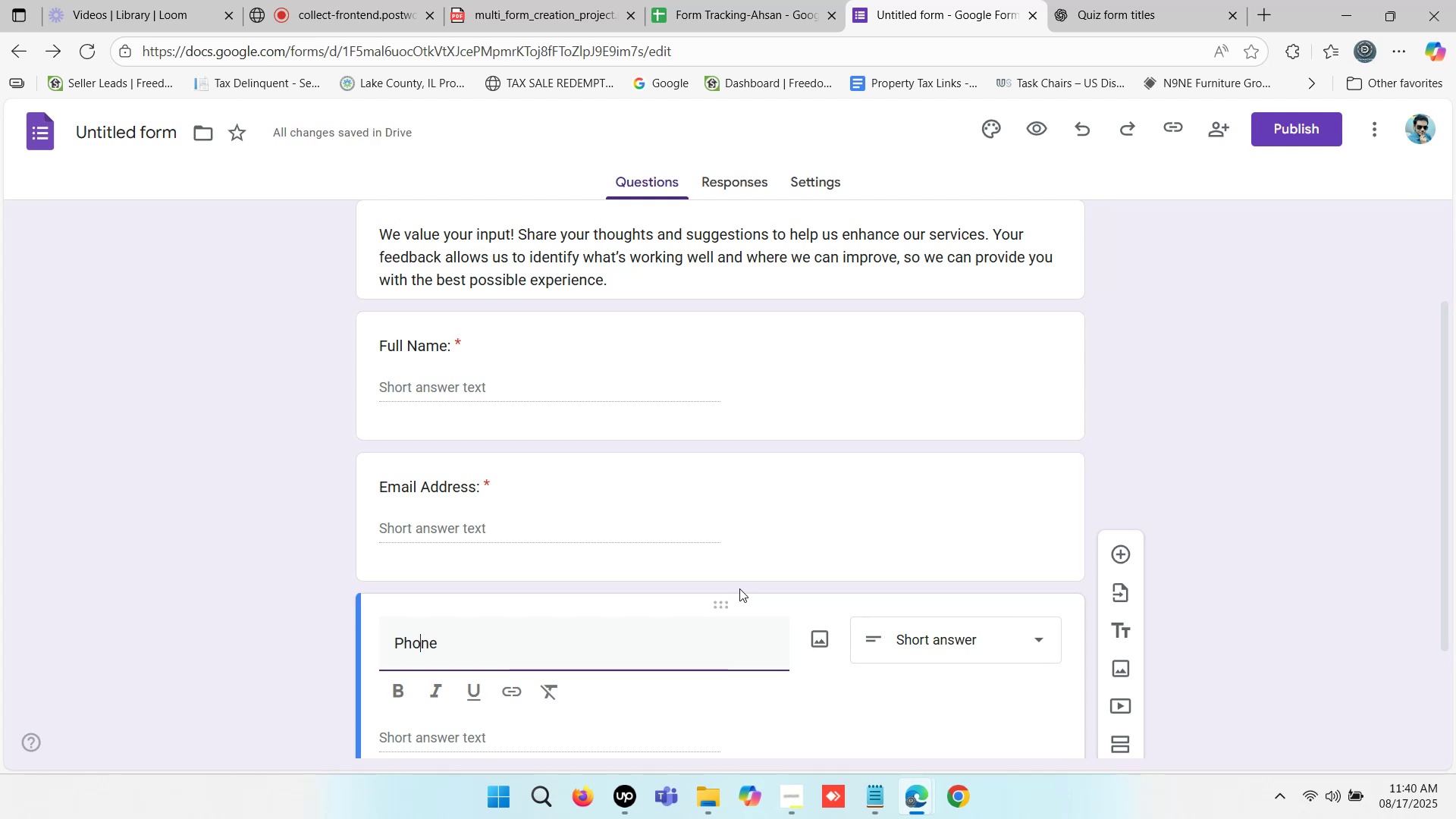 
left_click([566, 648])
 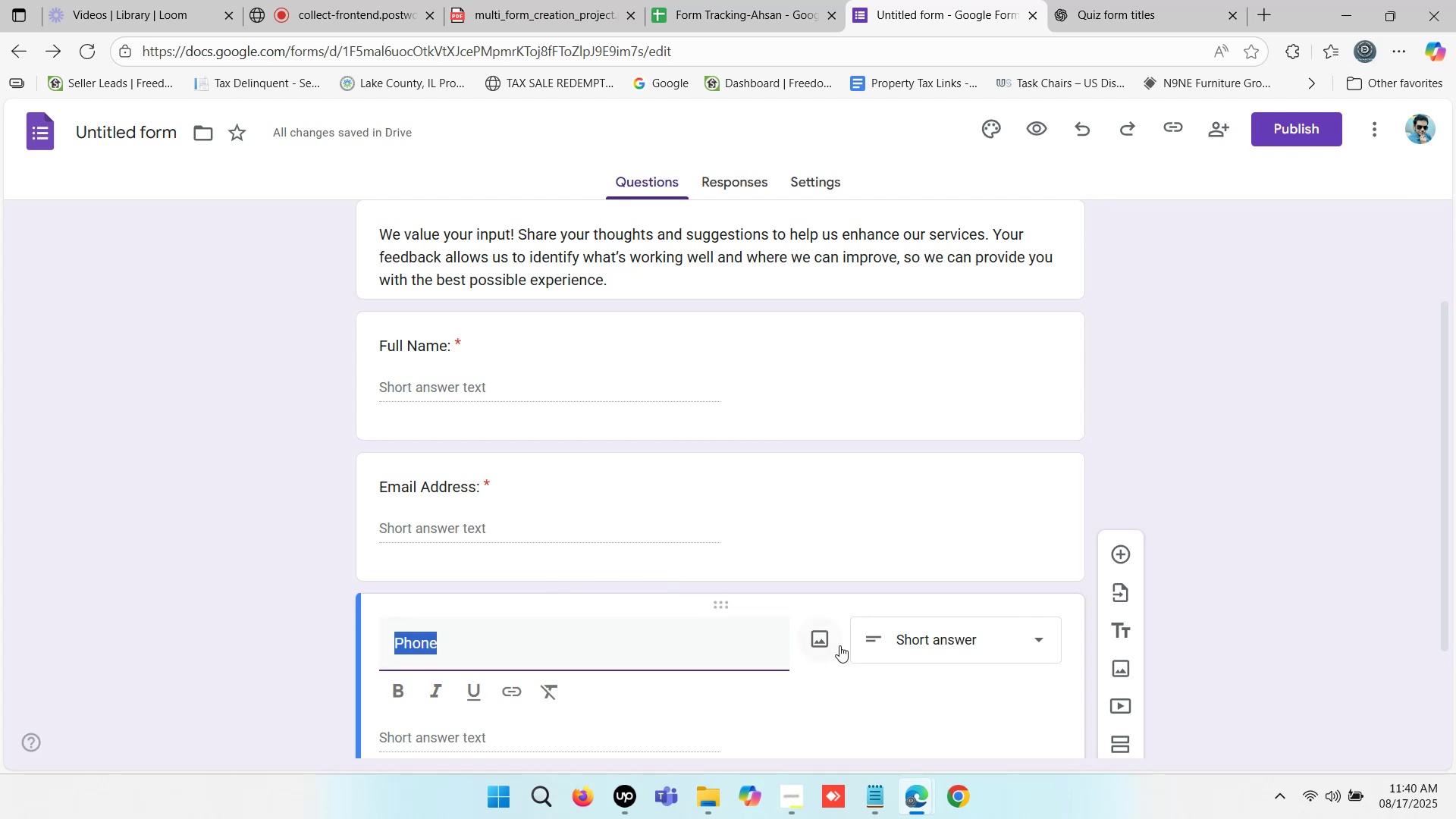 
scroll: coordinate [570, 686], scroll_direction: down, amount: 1.0
 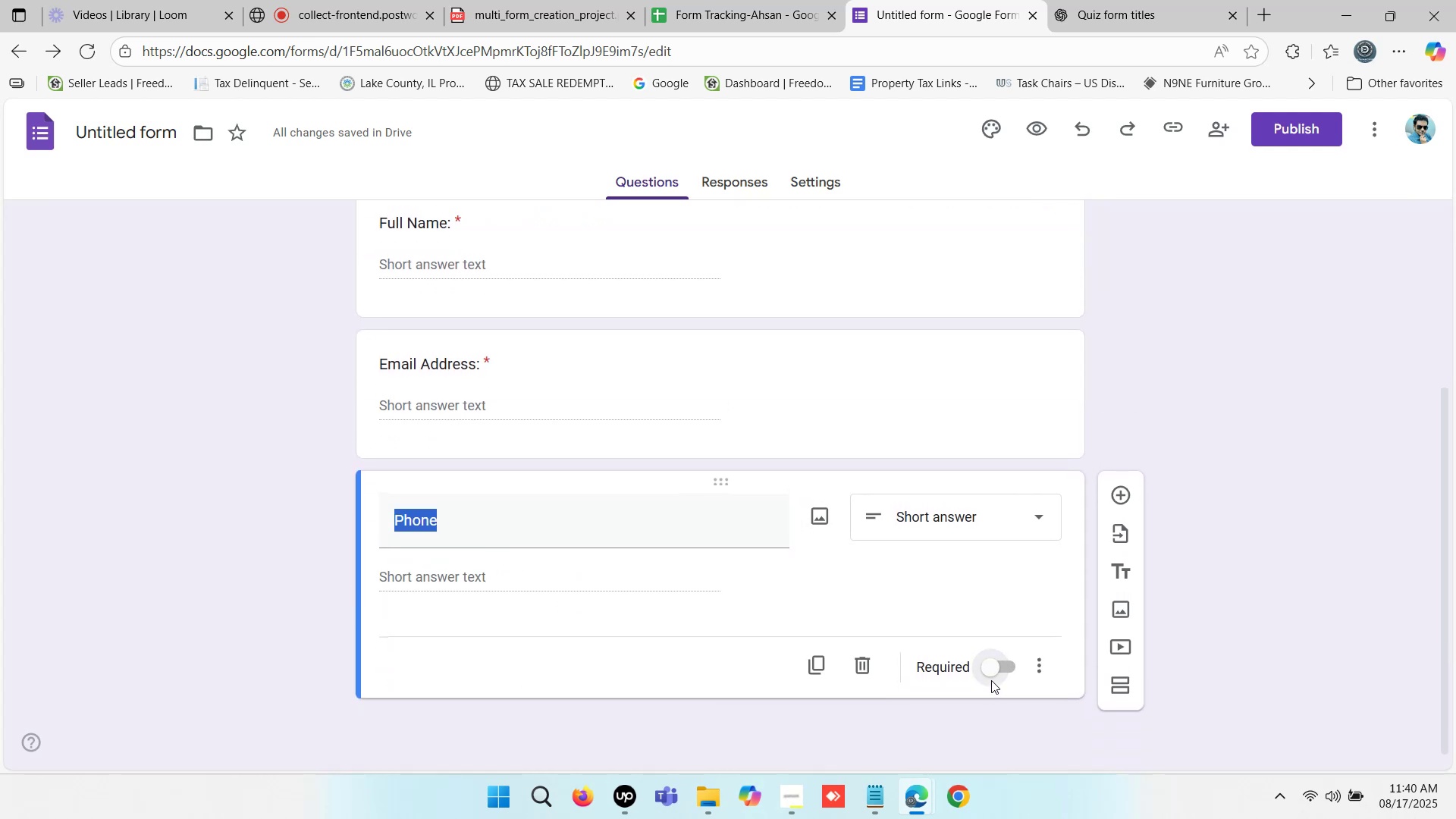 
wait(5.7)
 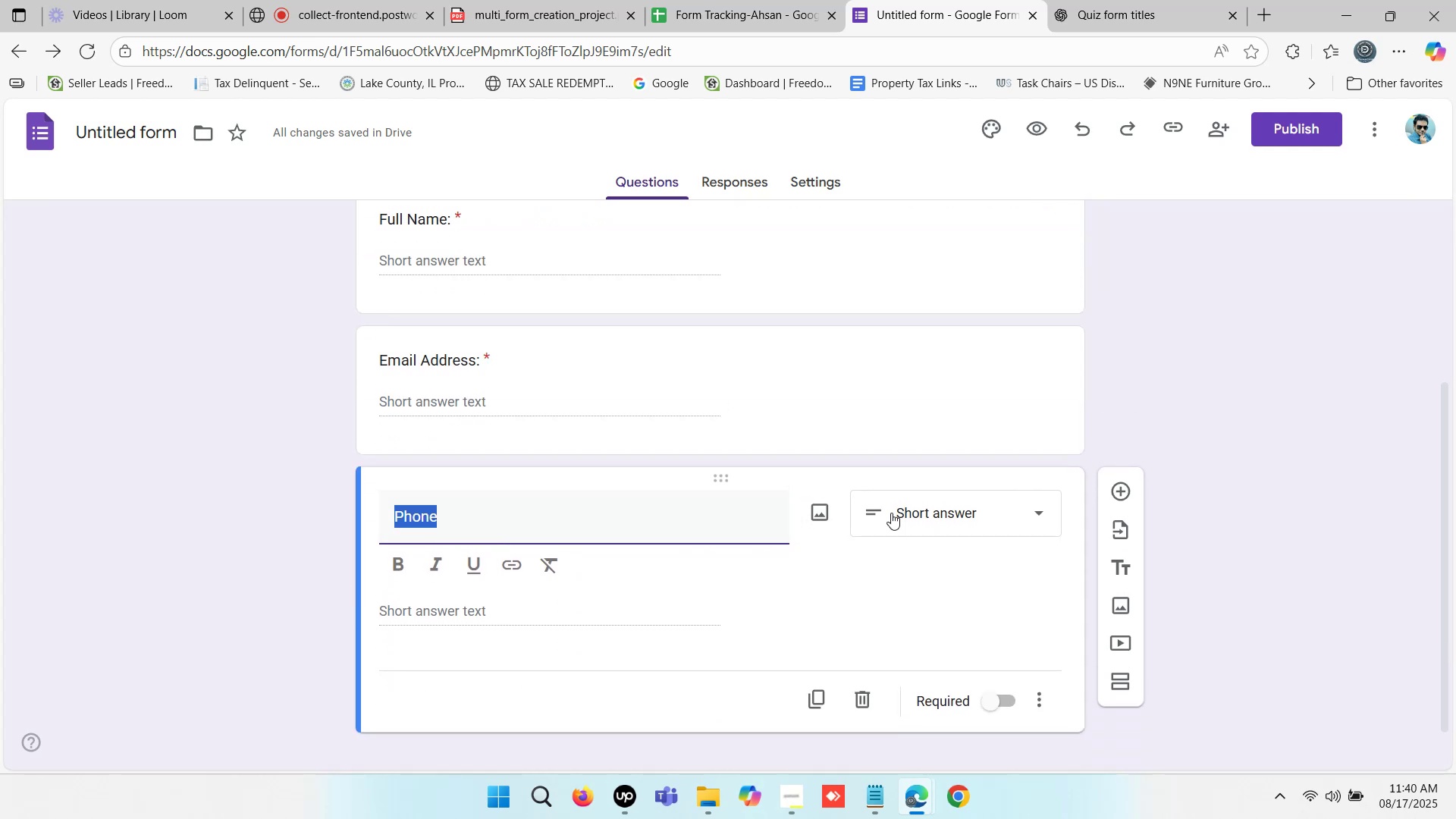 
left_click([990, 670])
 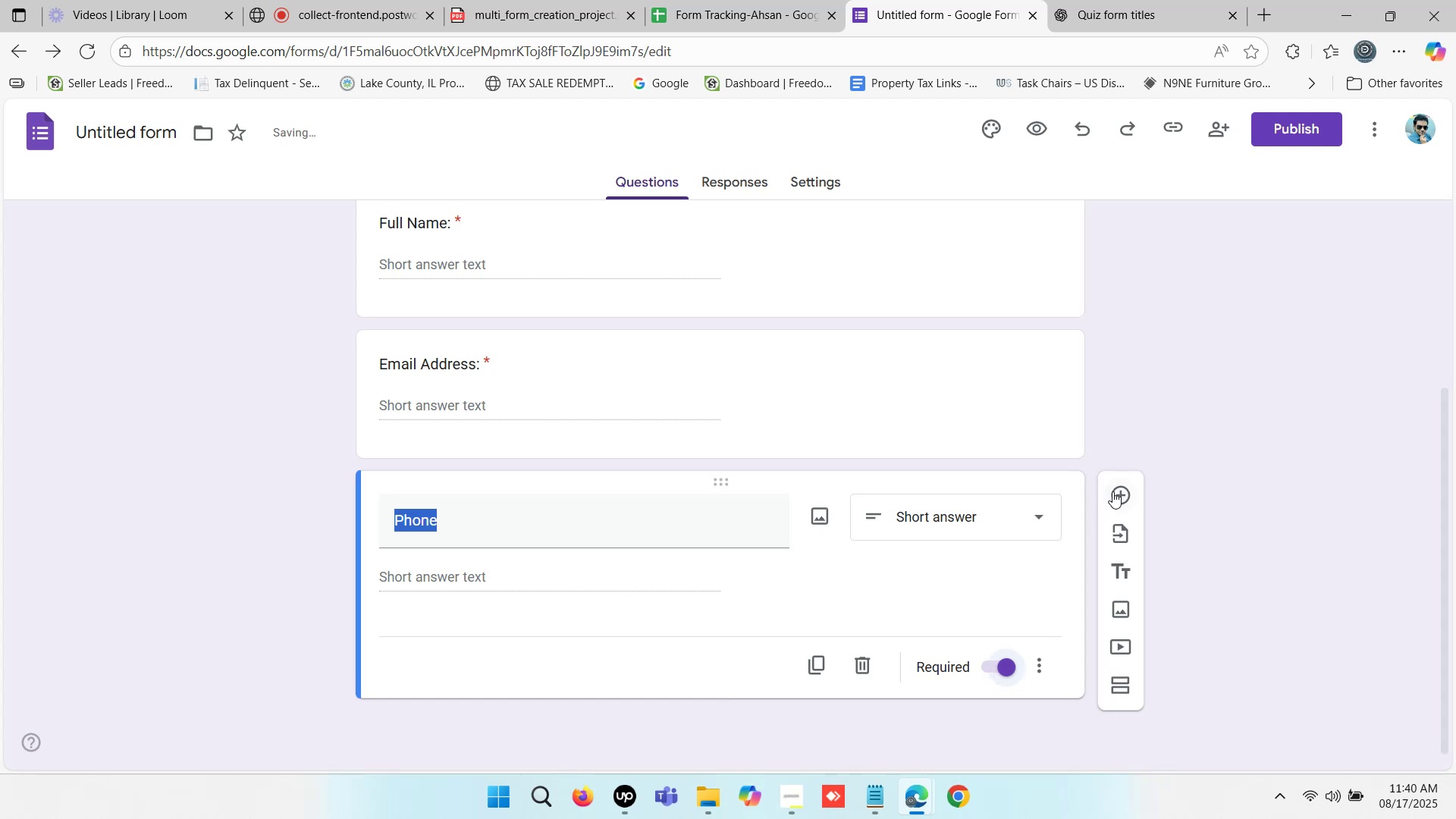 
left_click([1116, 491])
 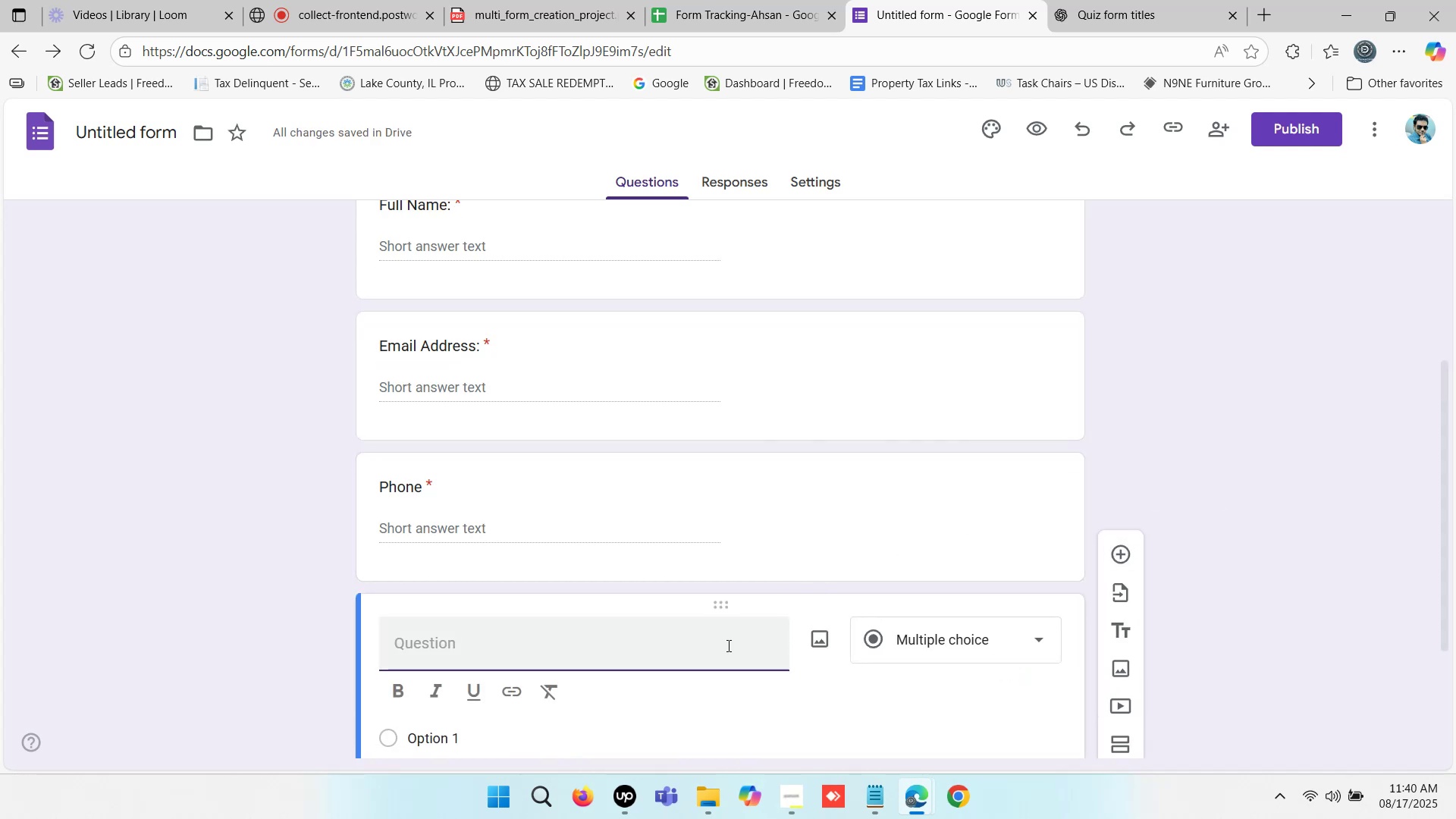 
type(Location)
 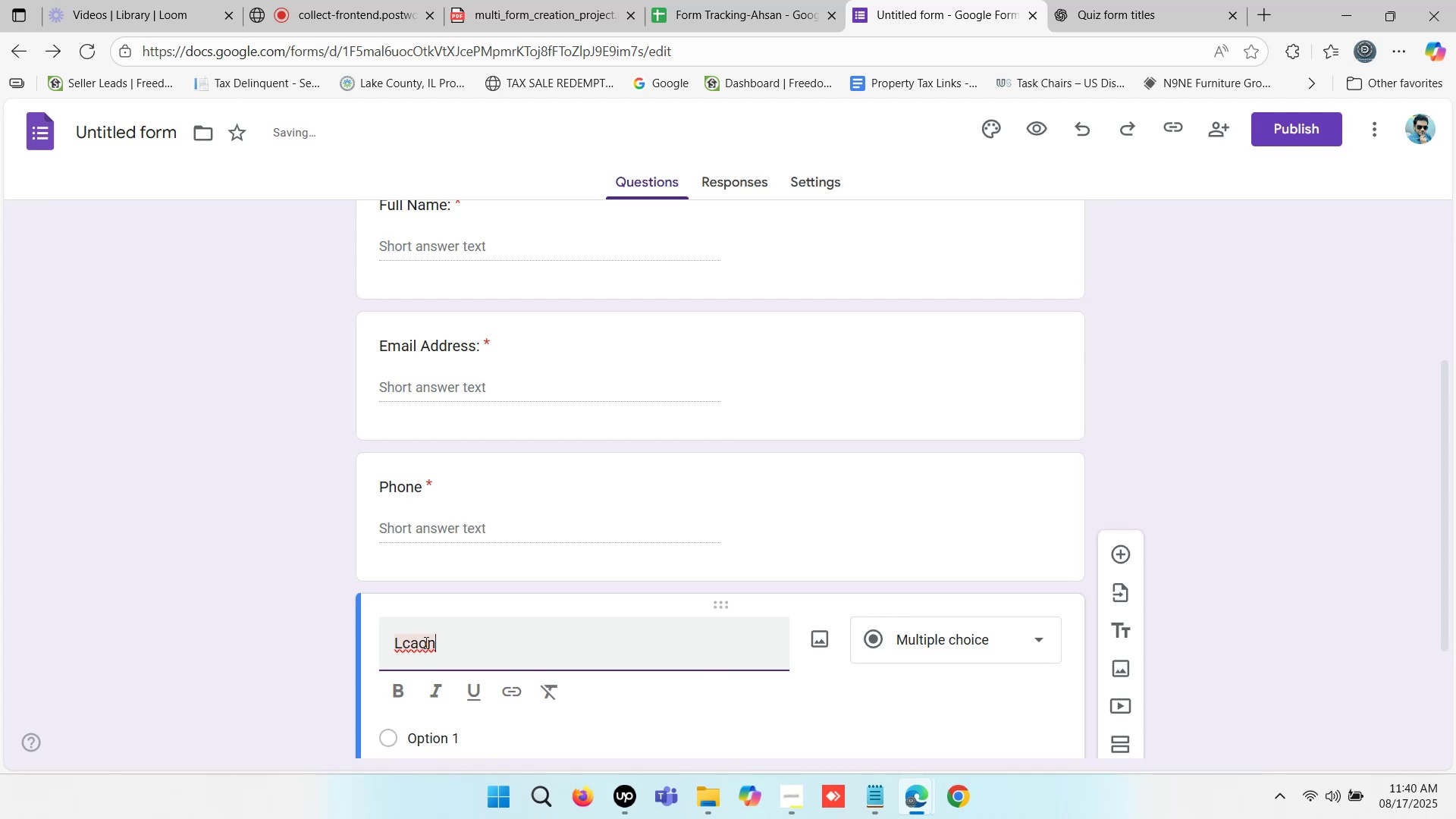 
left_click([397, 642])
 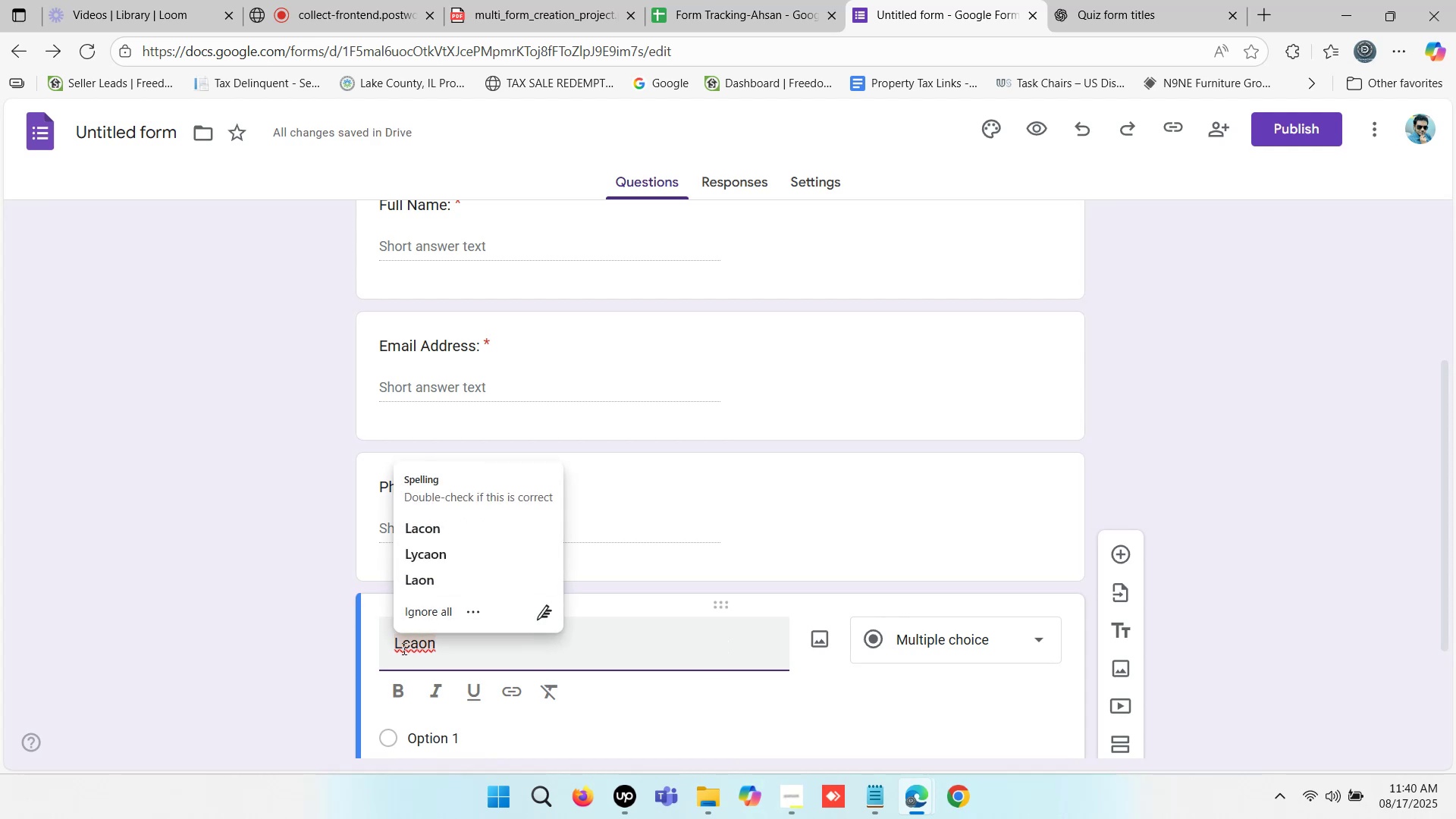 
left_click([403, 648])
 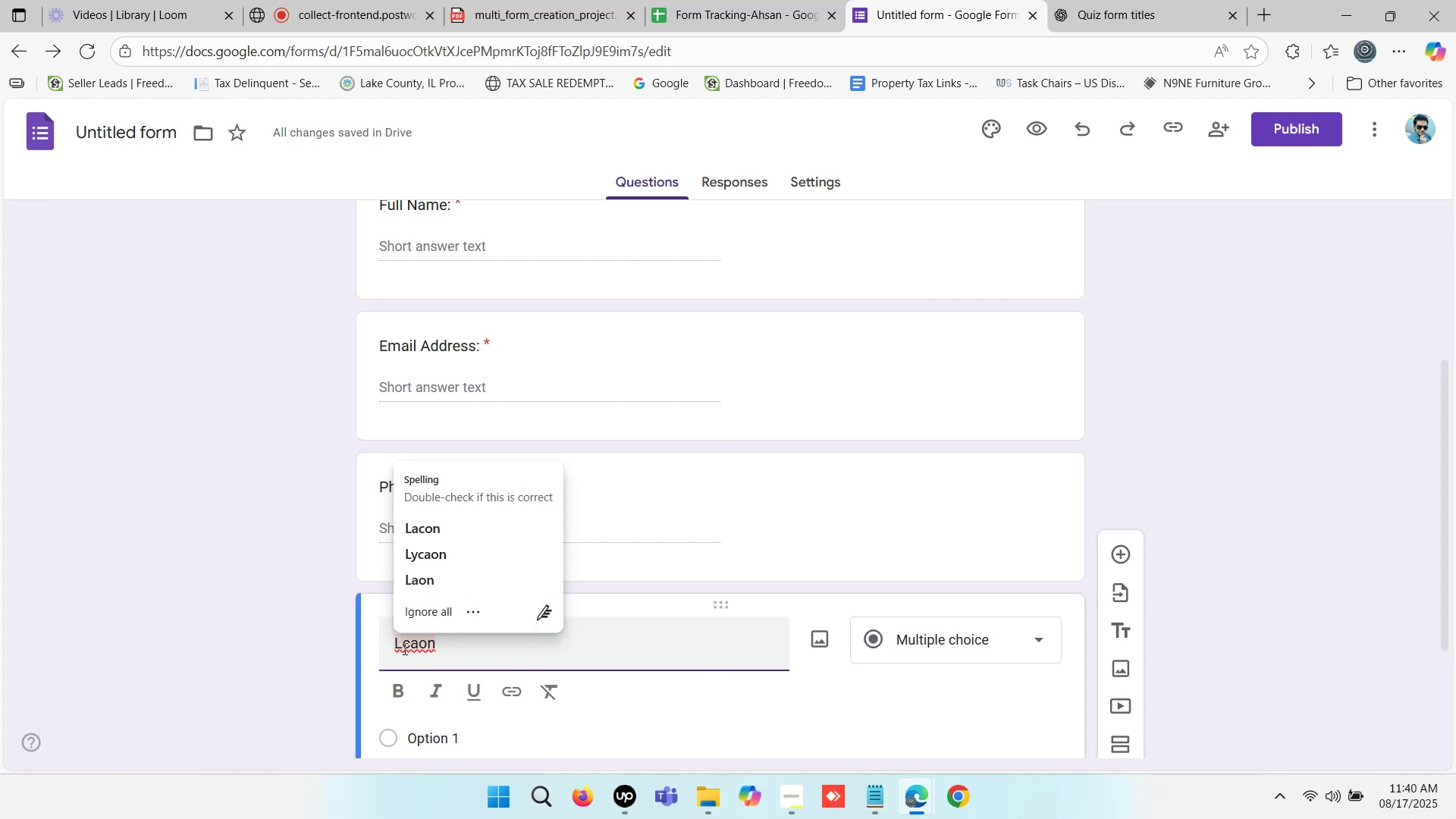 
key(O)
 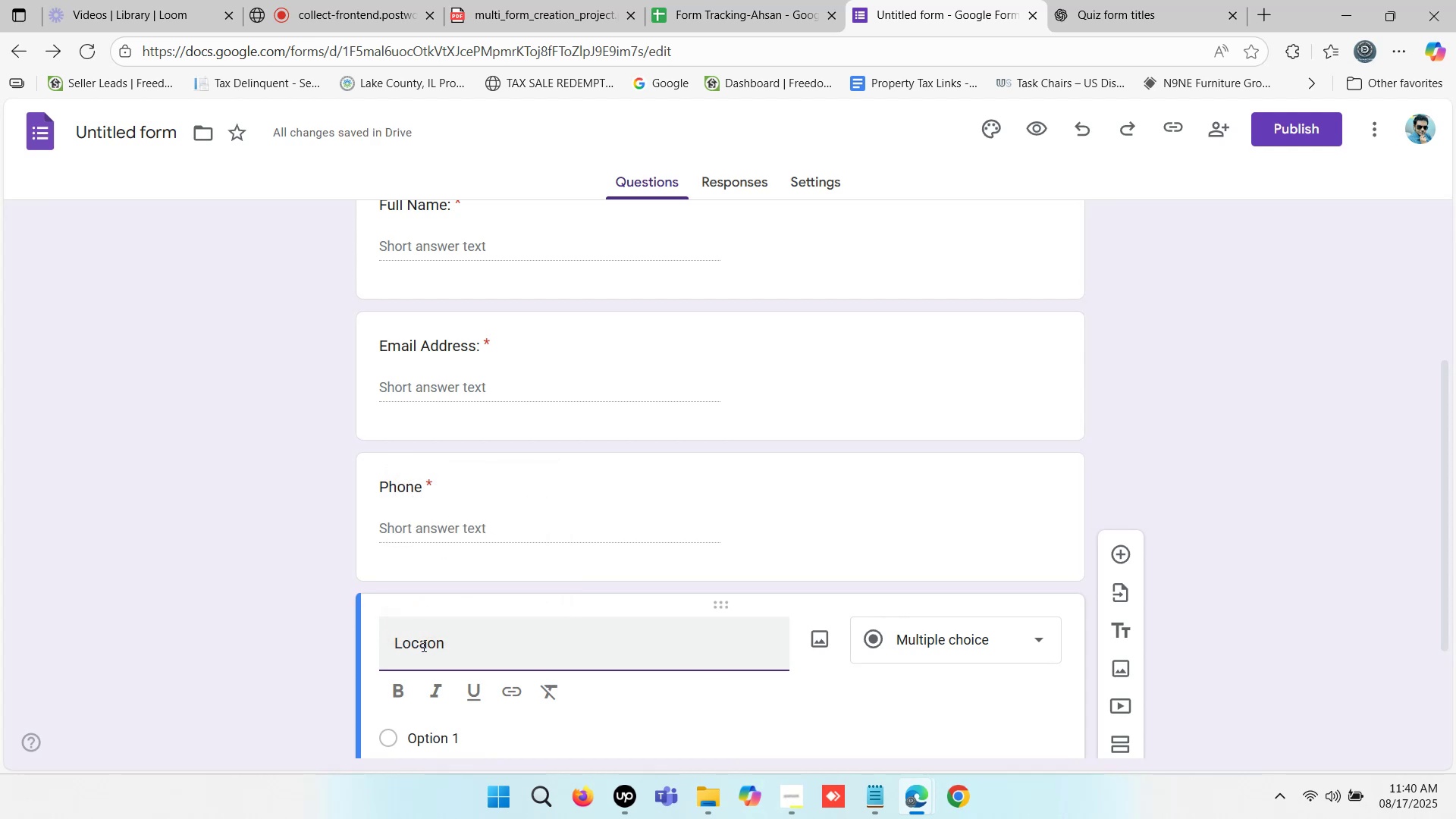 
left_click([425, 643])
 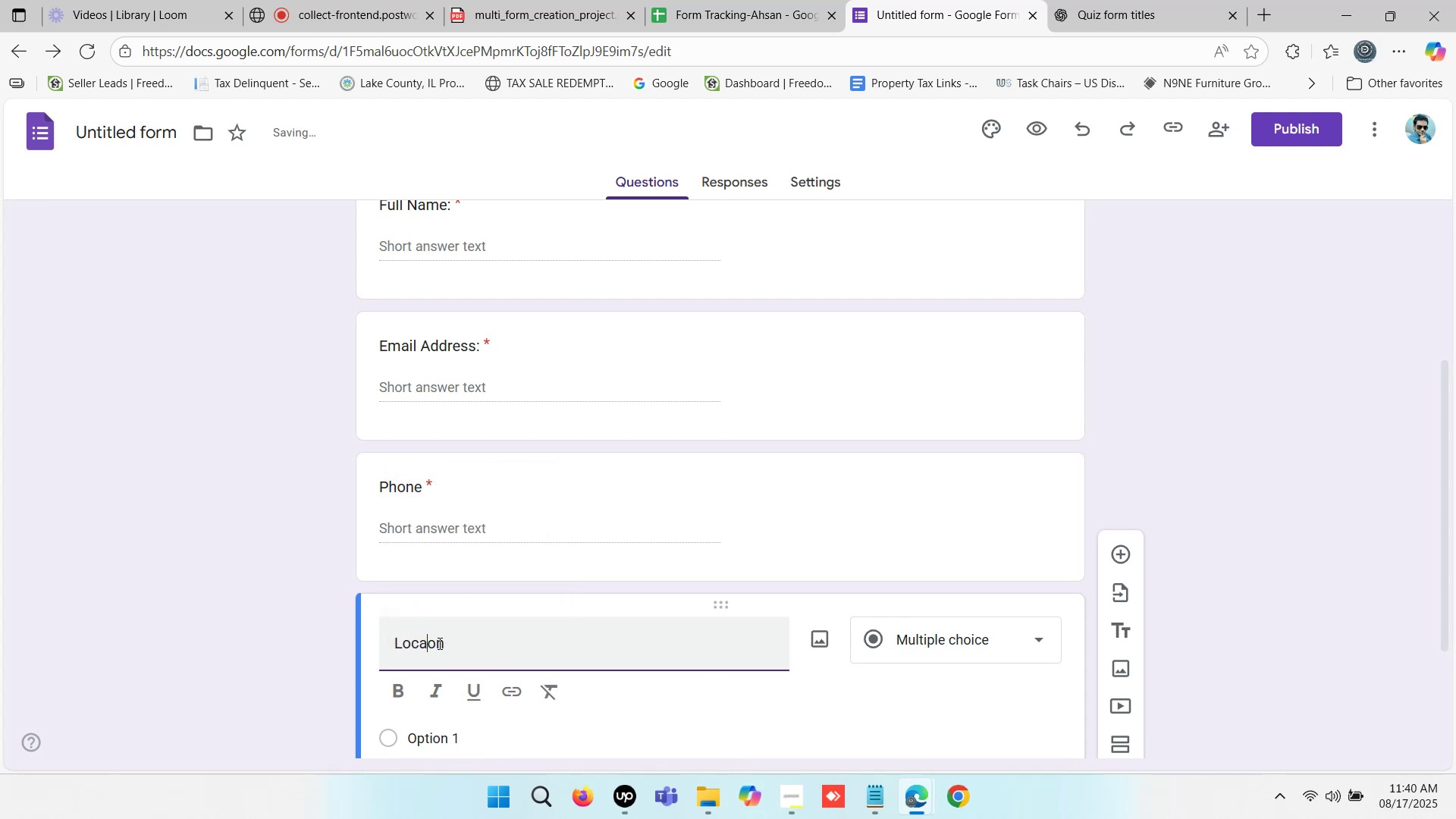 
type(ti)
 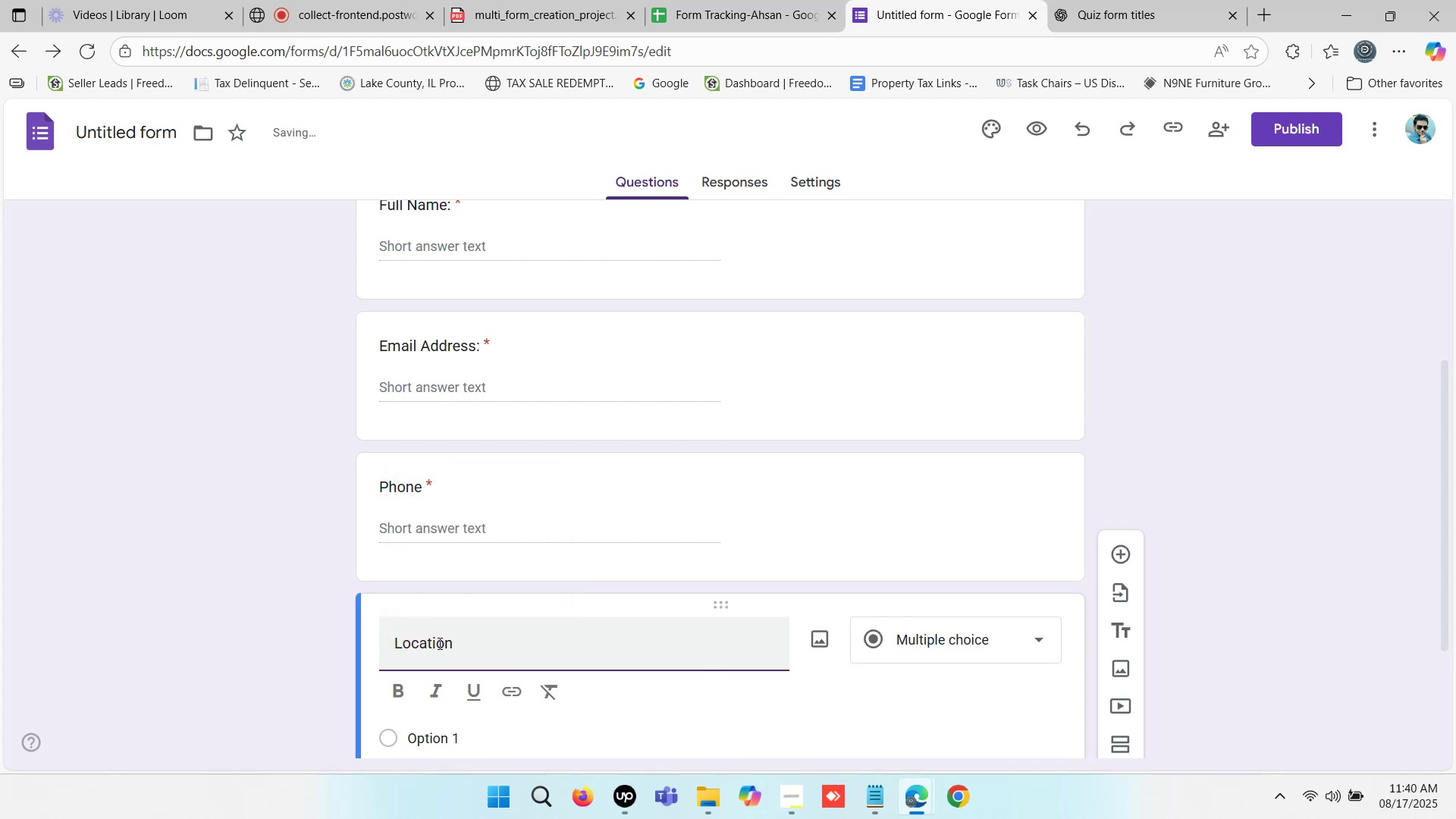 
left_click([486, 639])
 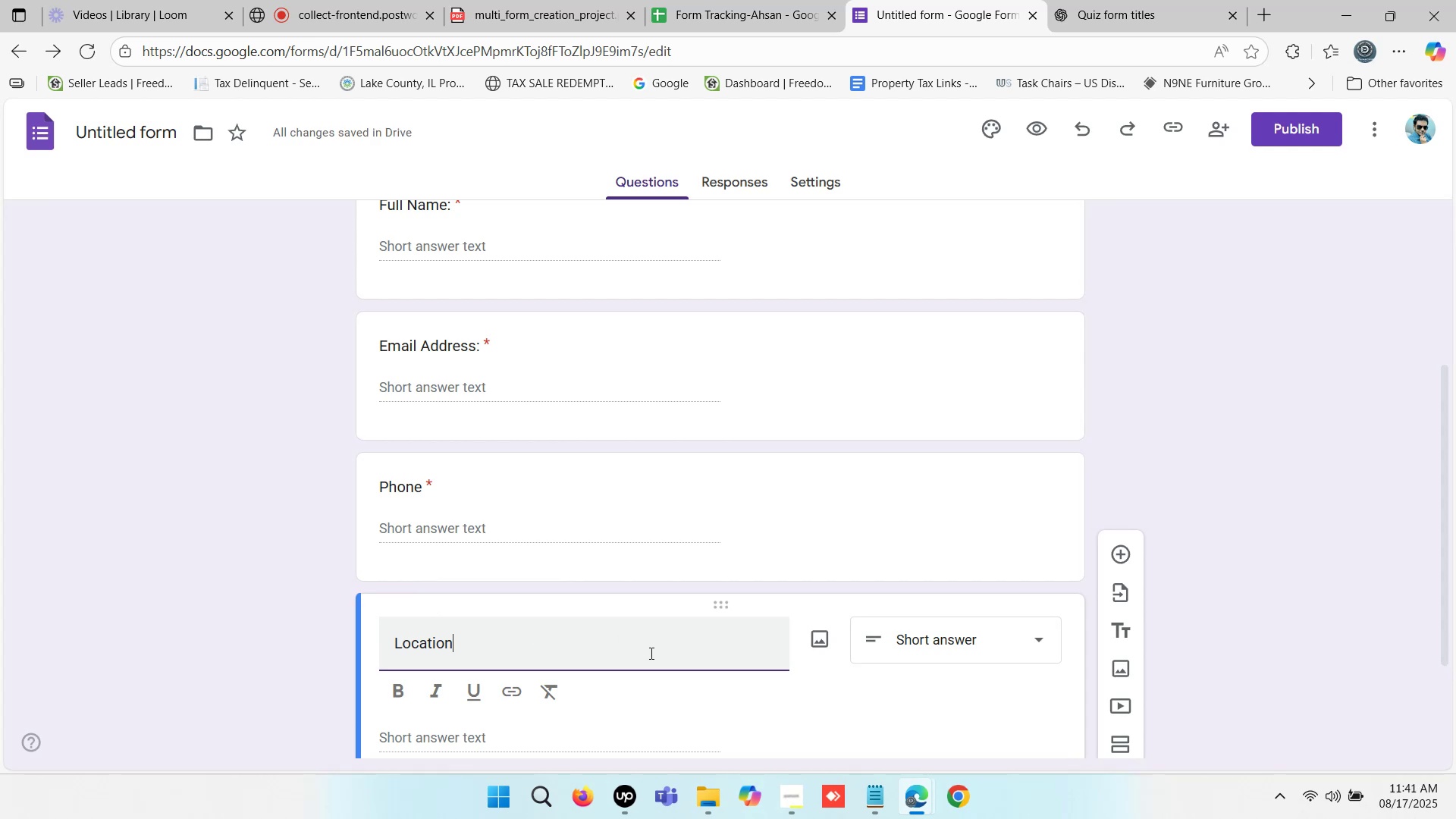 
wait(5.13)
 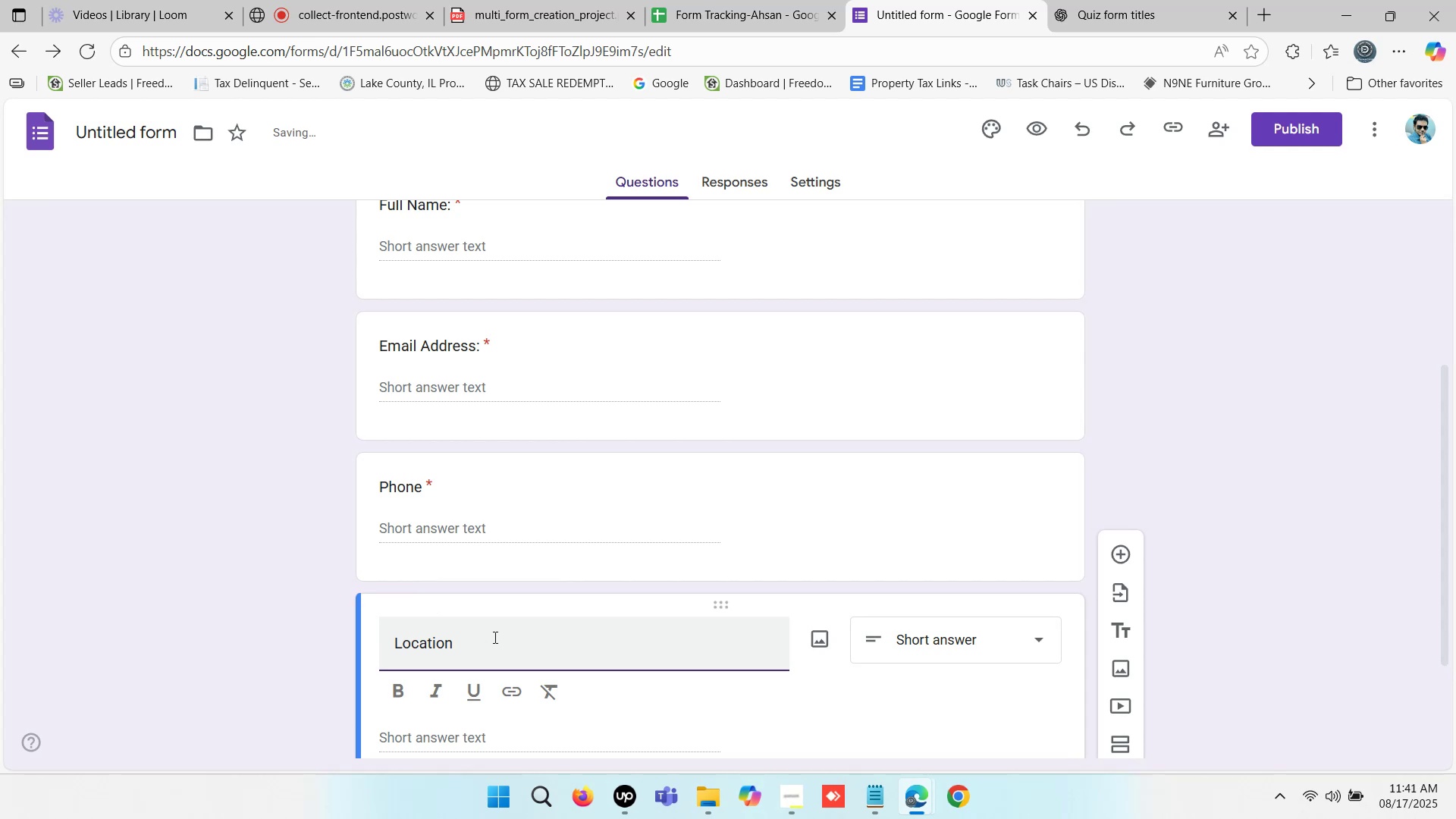 
scroll: coordinate [994, 535], scroll_direction: down, amount: 2.0
 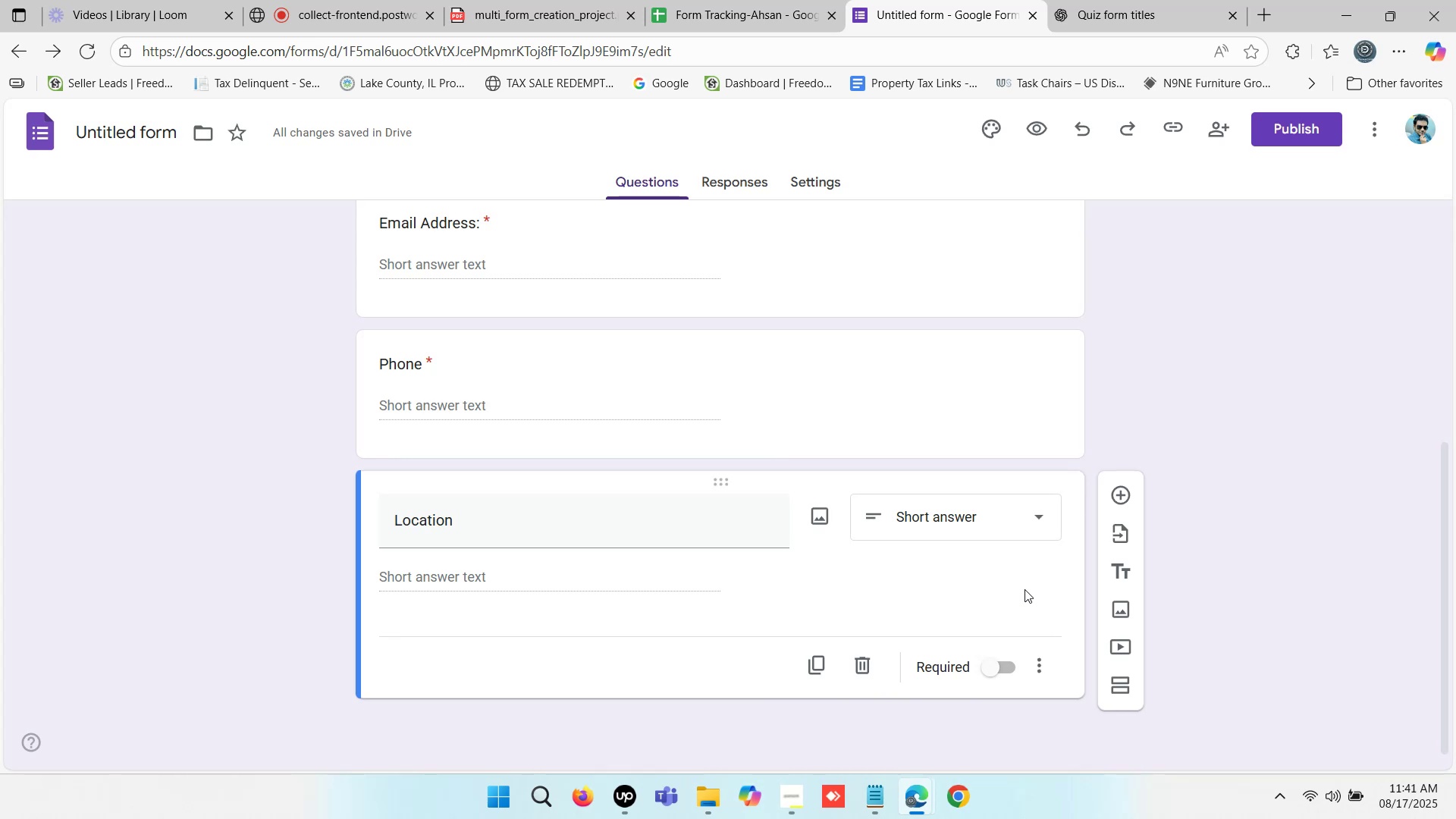 
wait(7.05)
 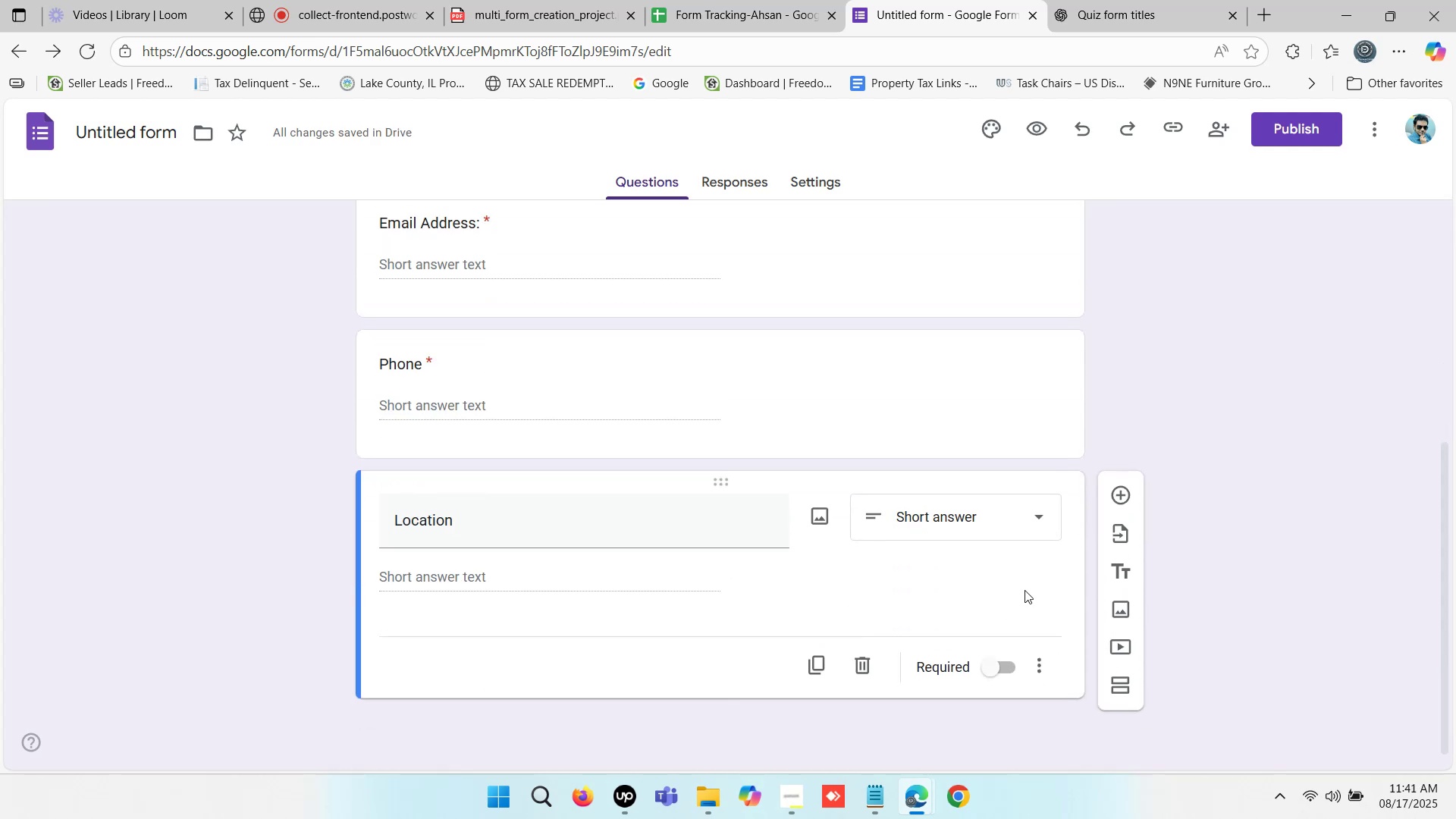 
double_click([1162, 0])
 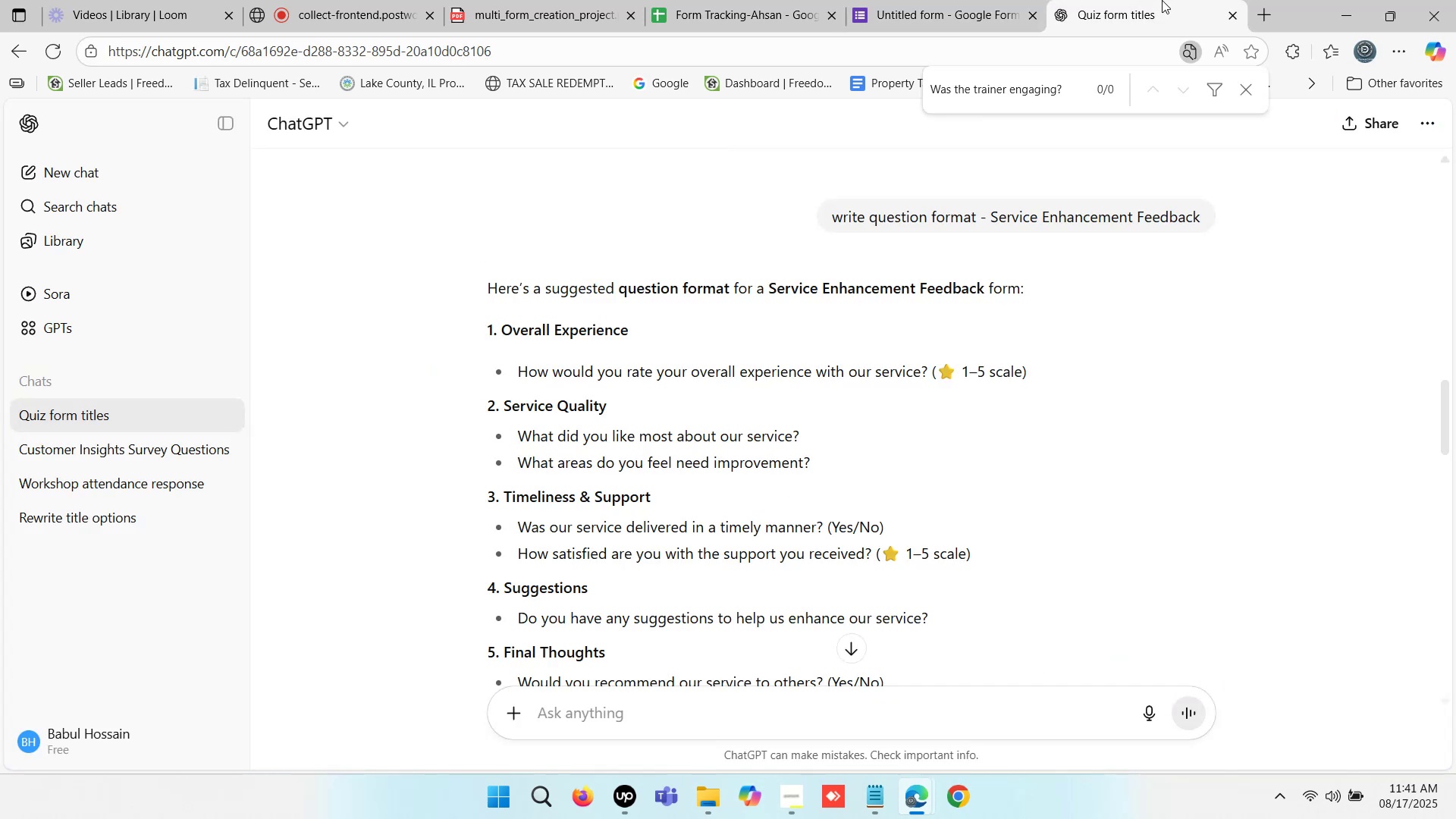 
triple_click([1162, 0])
 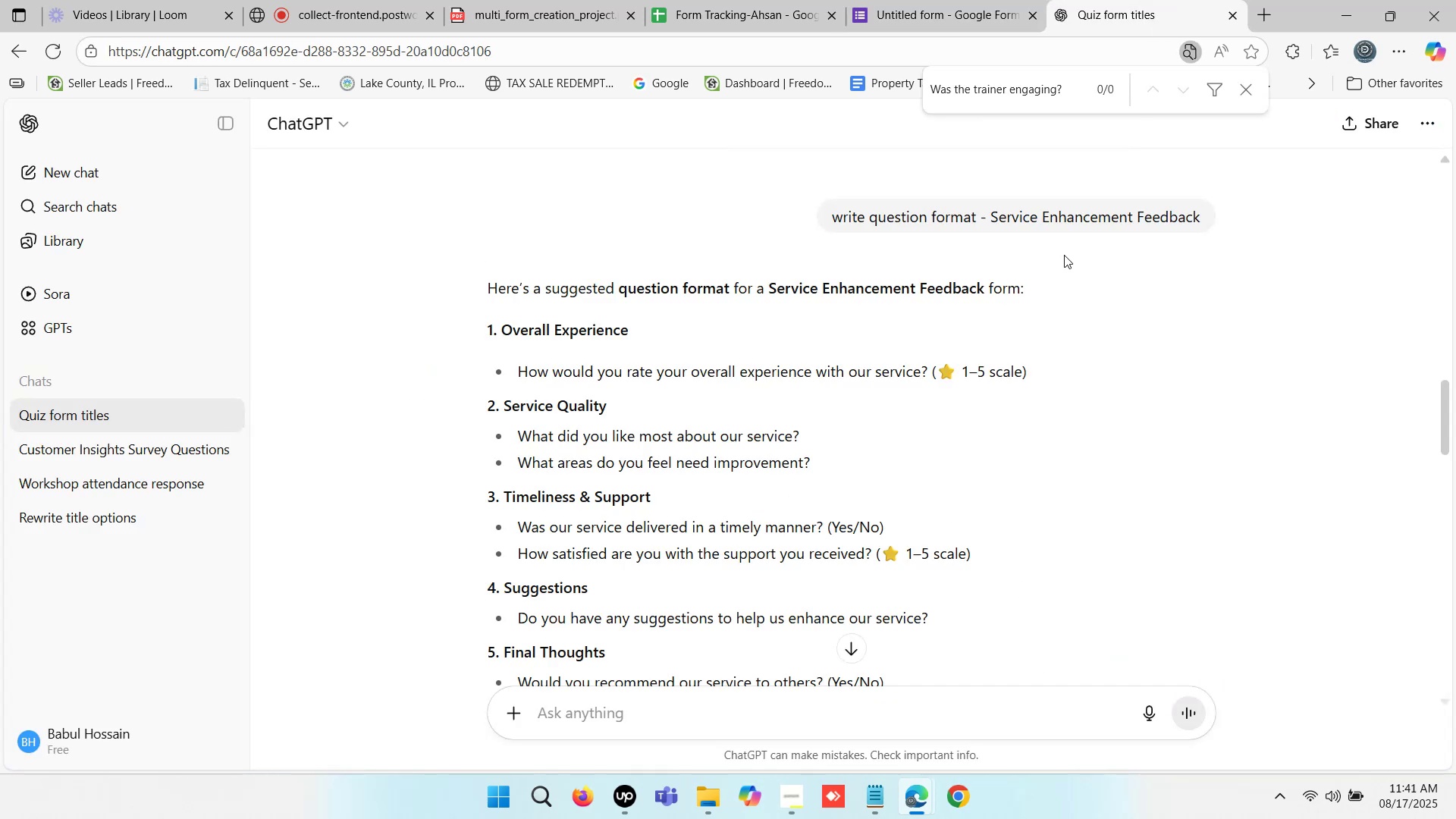 
scroll: coordinate [1011, 335], scroll_direction: up, amount: 1.0
 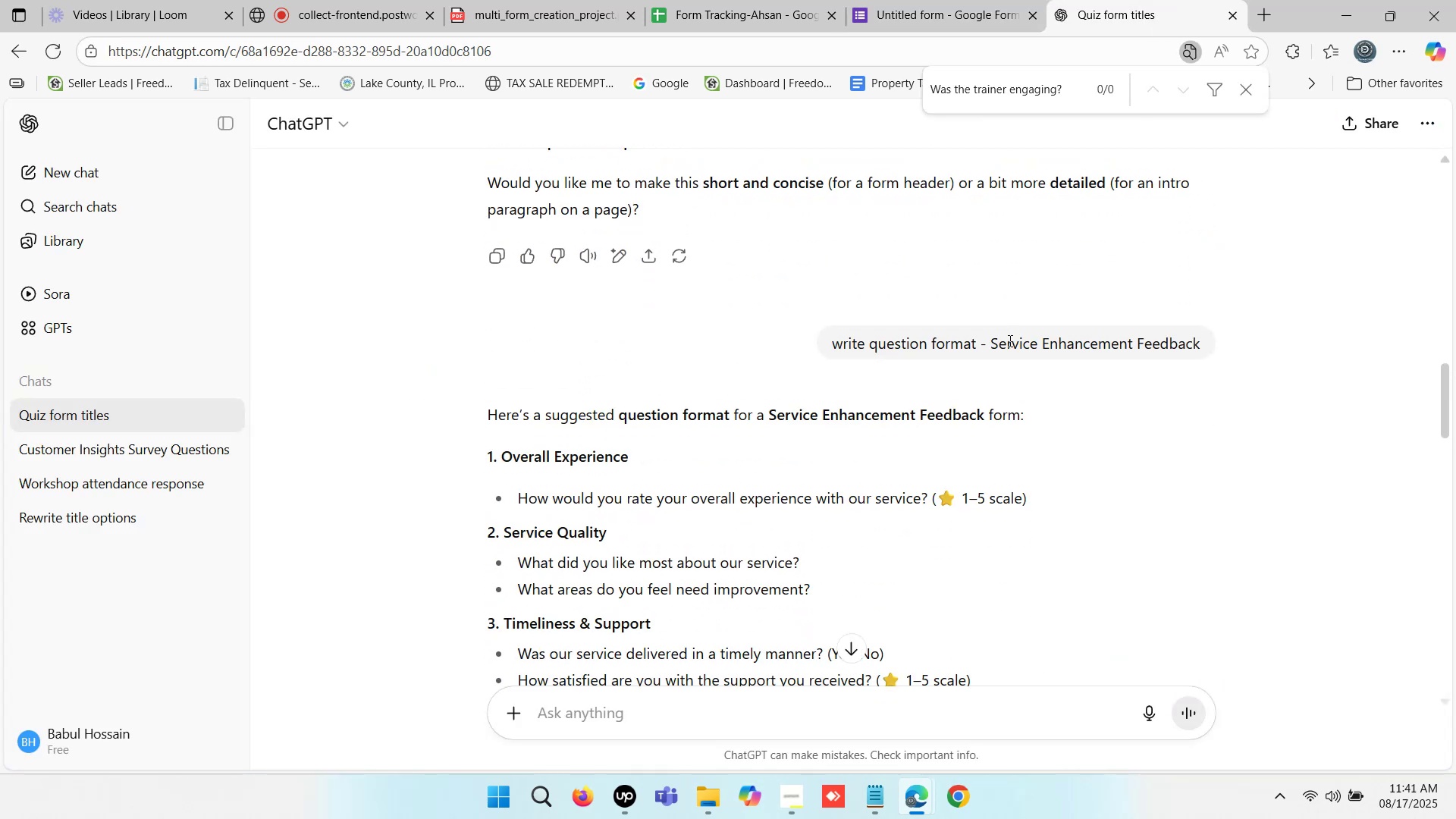 
scroll: coordinate [868, 510], scroll_direction: down, amount: 6.0
 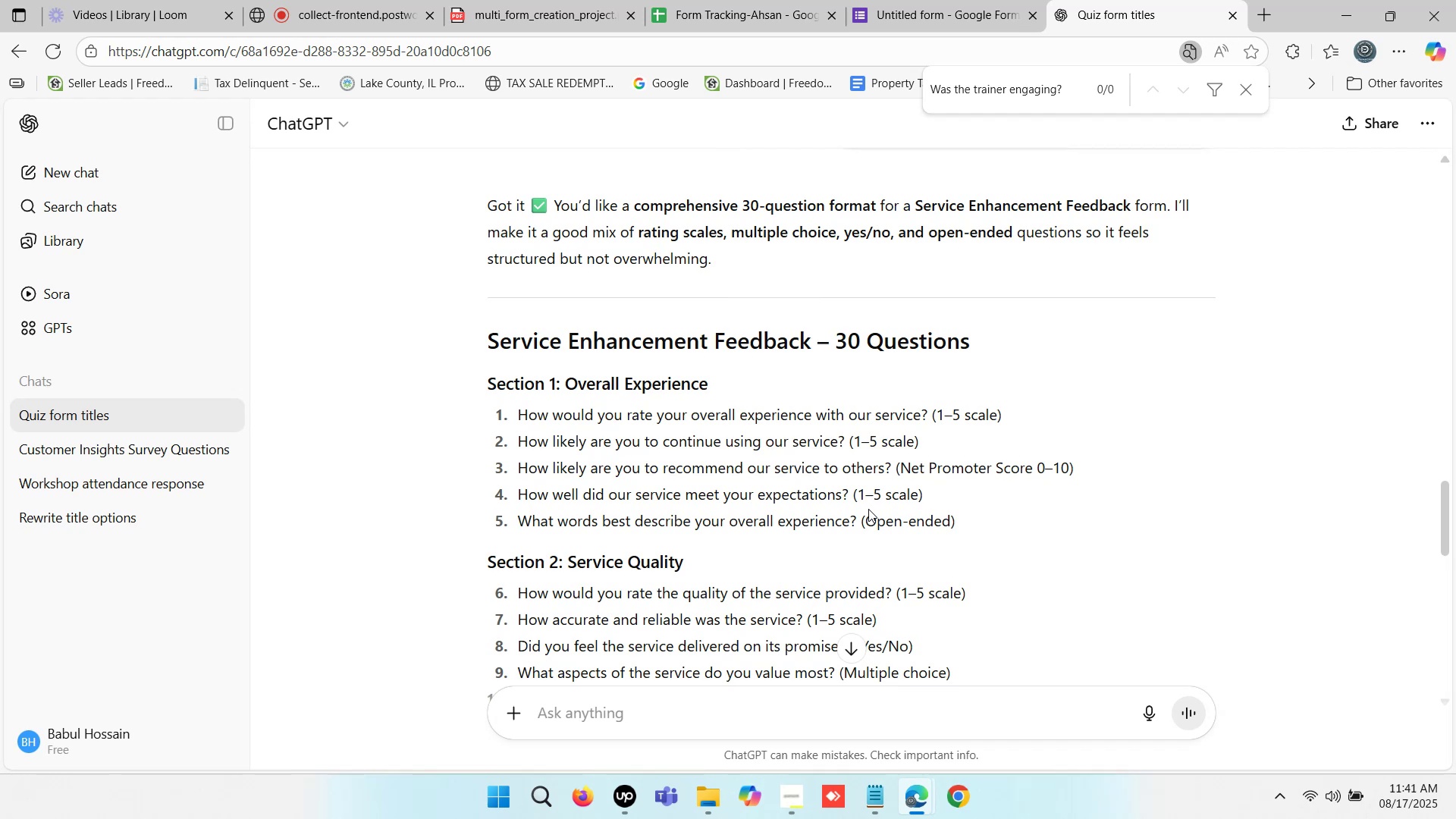 
wait(6.91)
 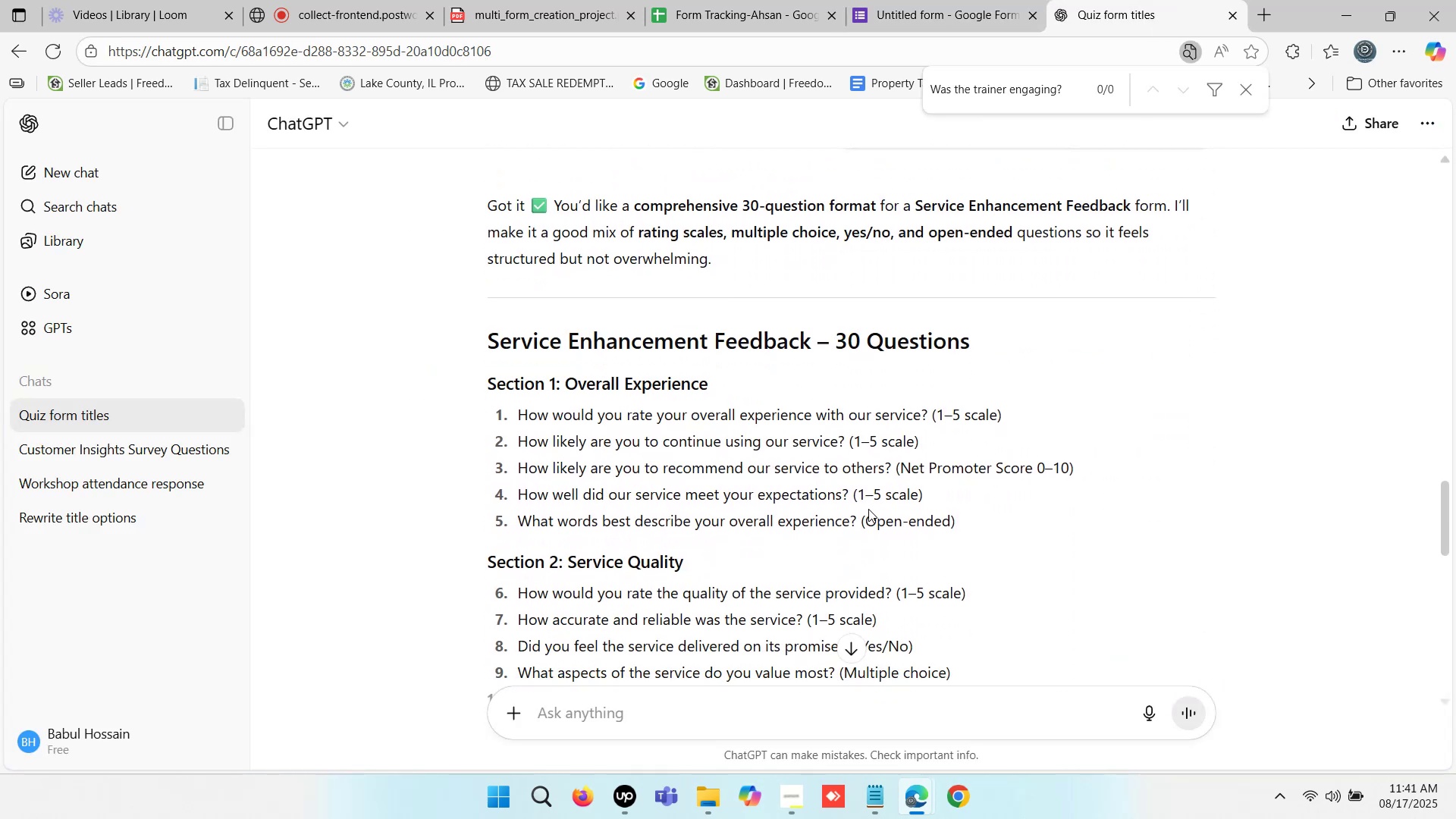 
scroll: coordinate [883, 416], scroll_direction: down, amount: 8.0
 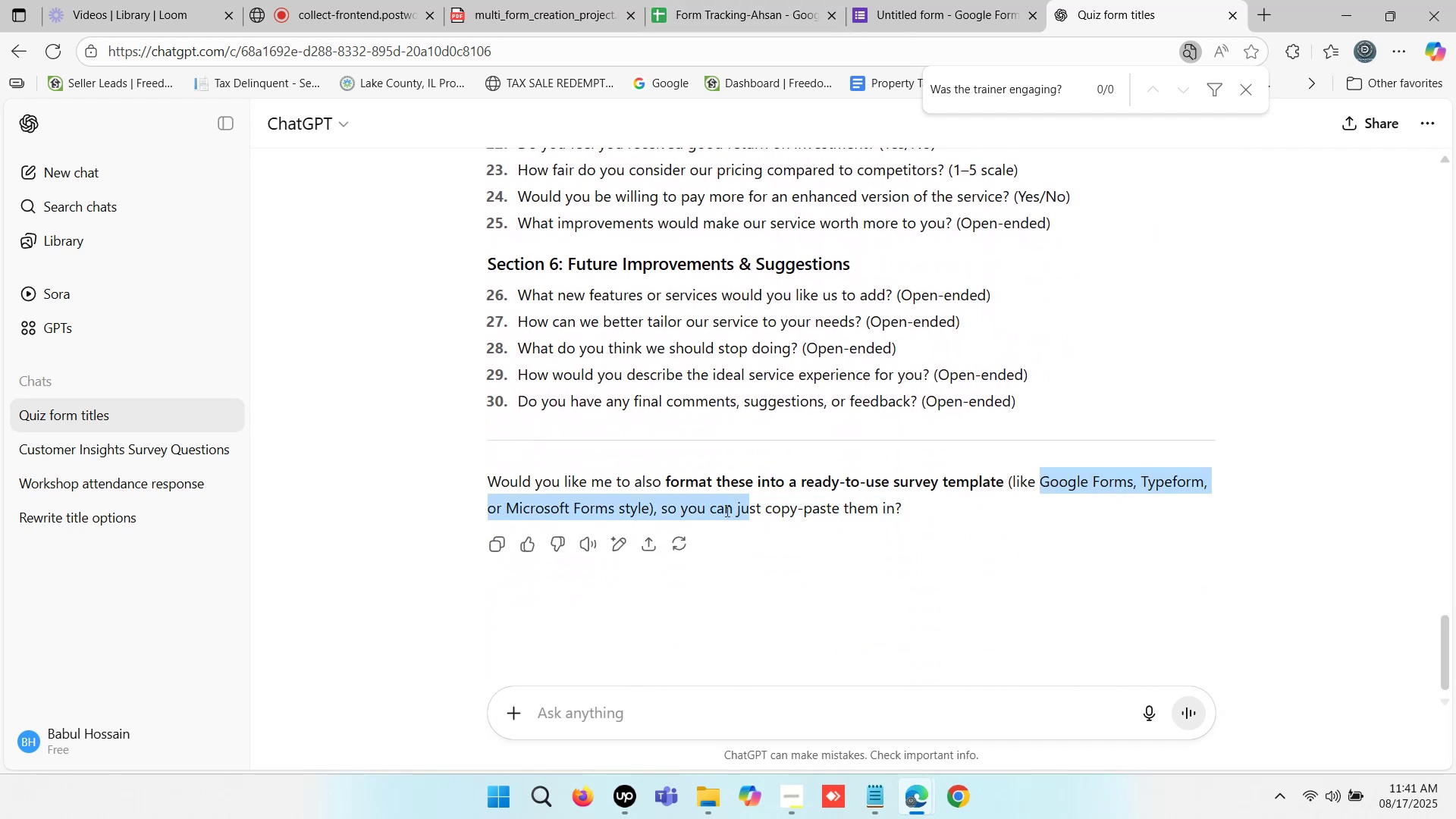 
wait(6.99)
 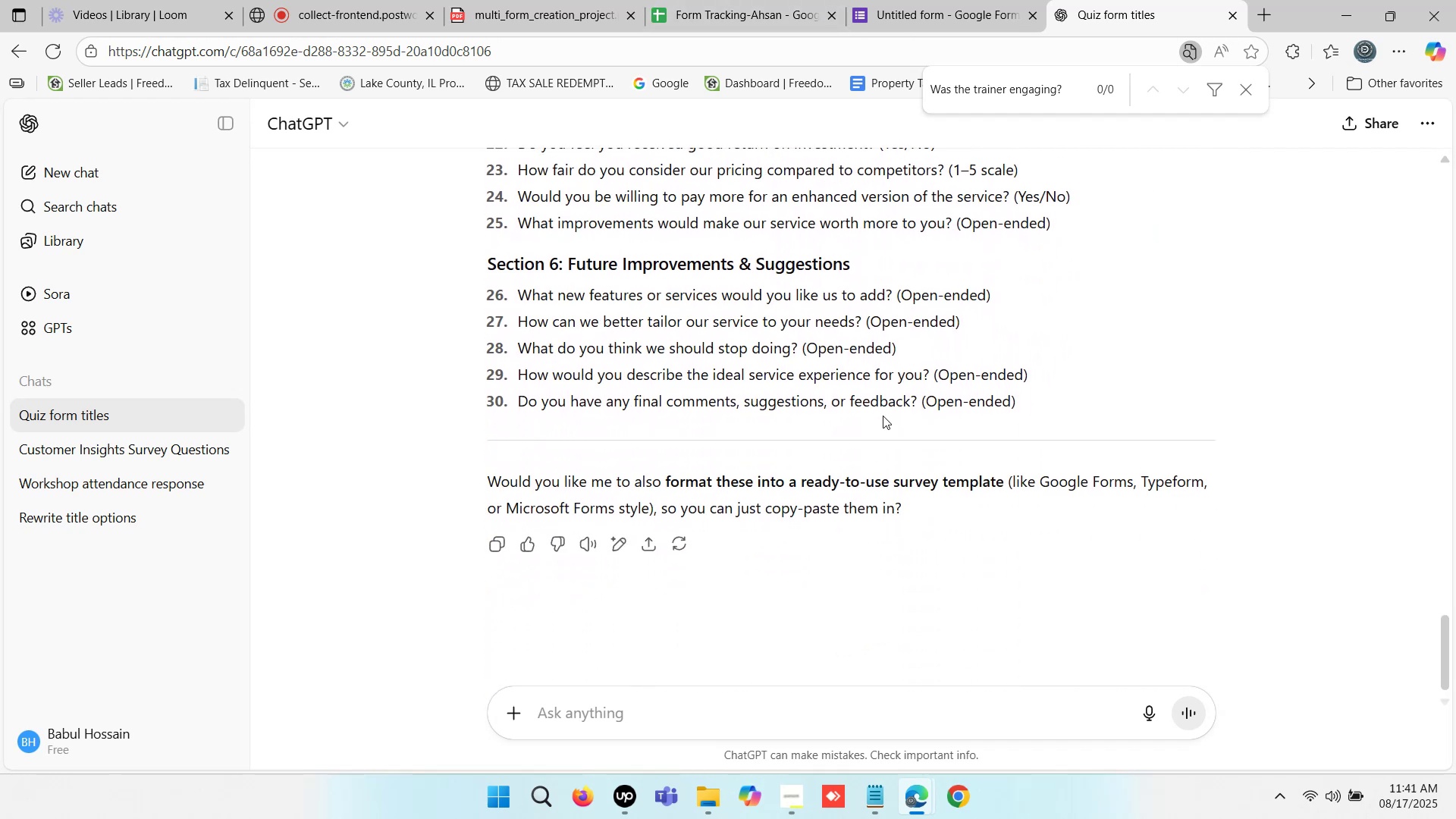 
key(Control+C)
 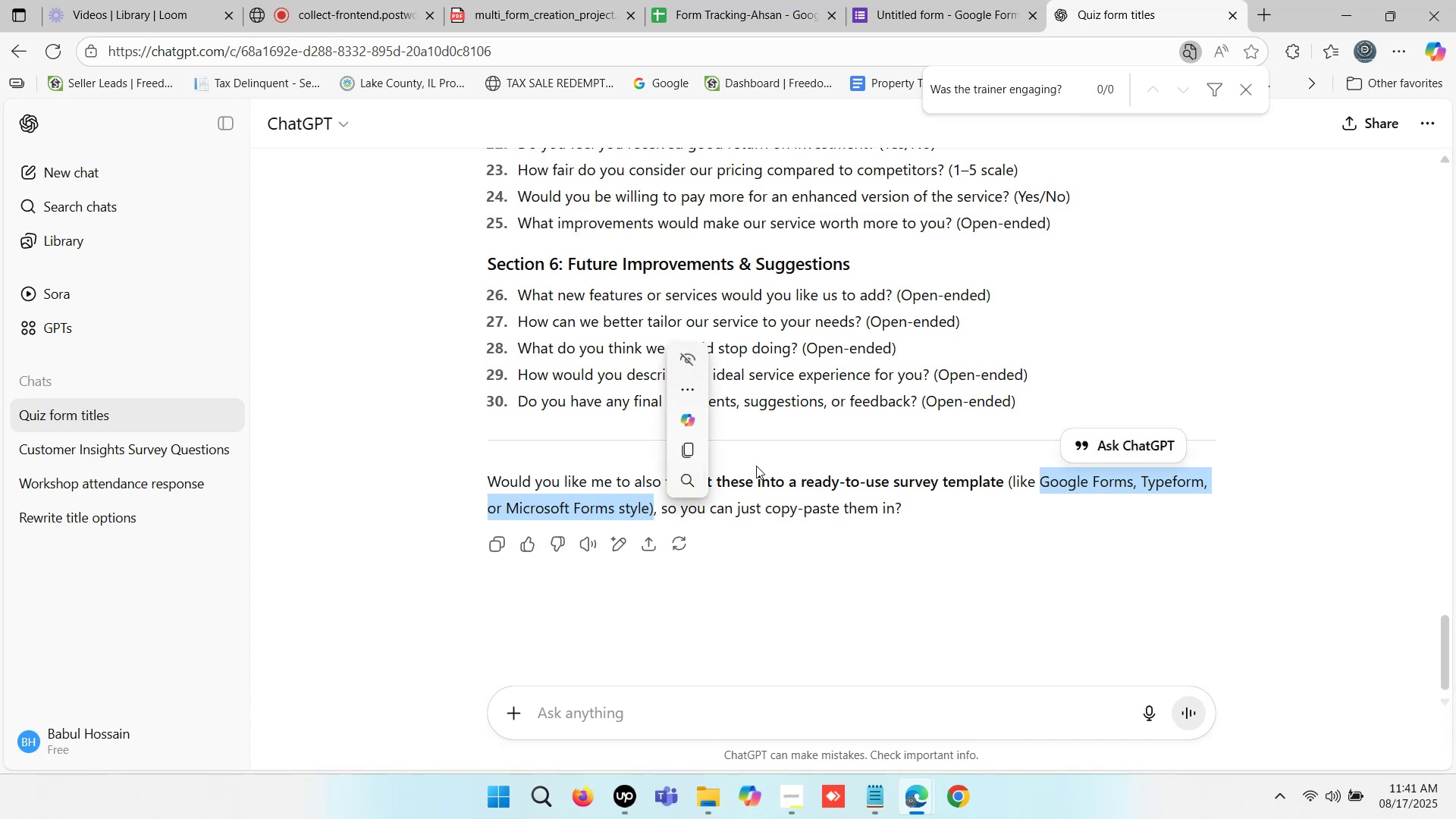 
key(Control+C)
 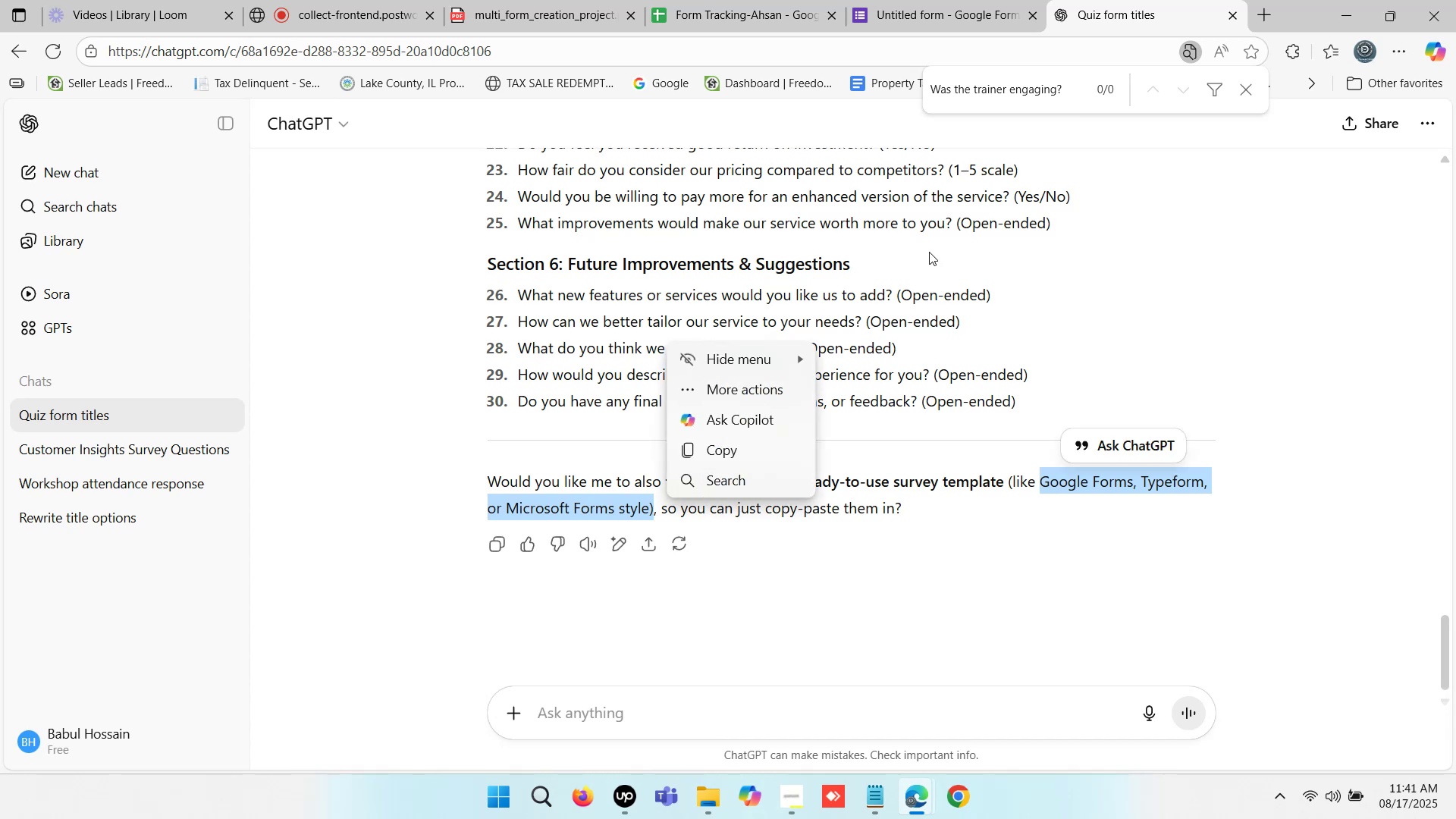 
key(Control+C)
 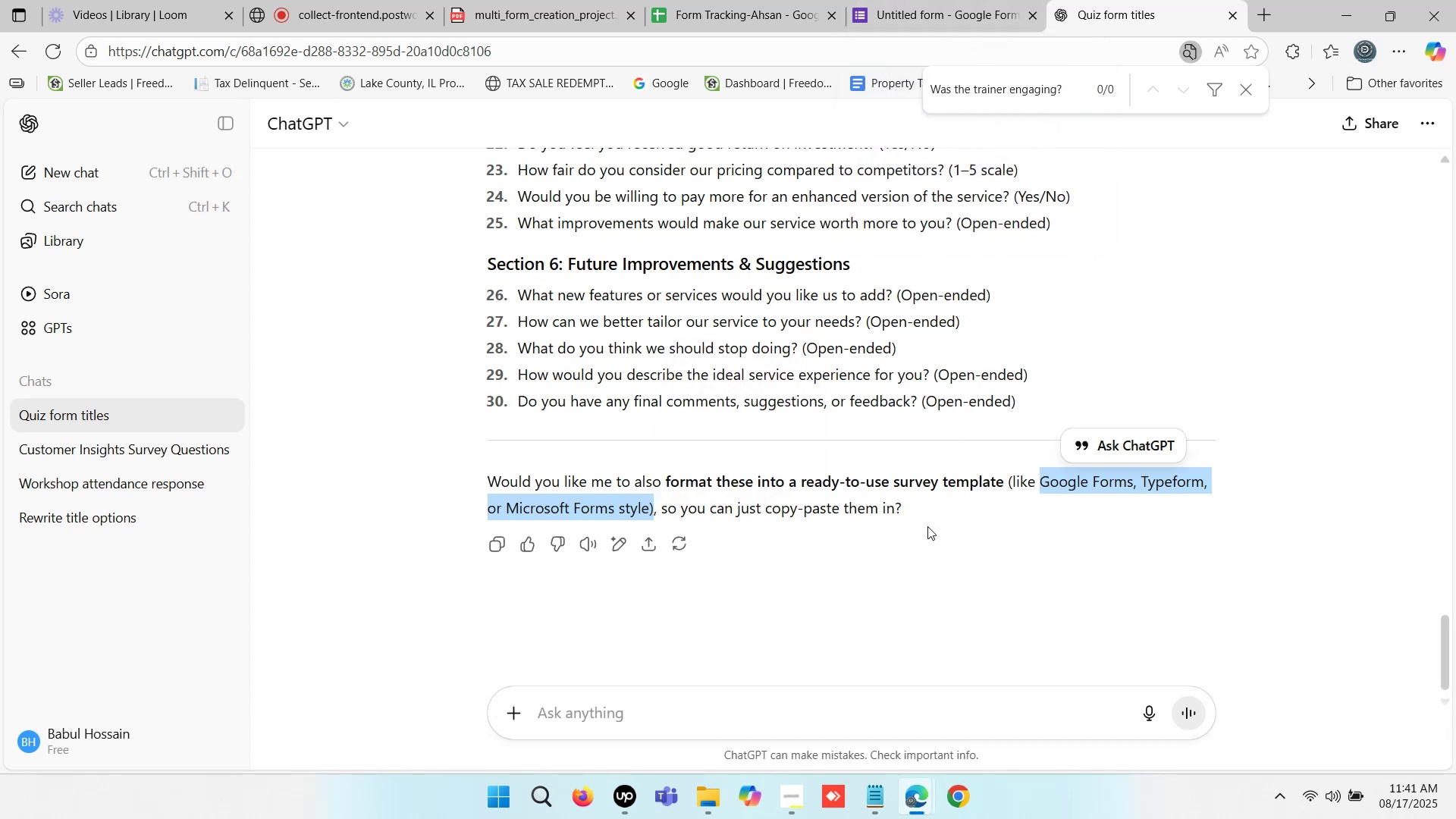 
wait(6.16)
 